 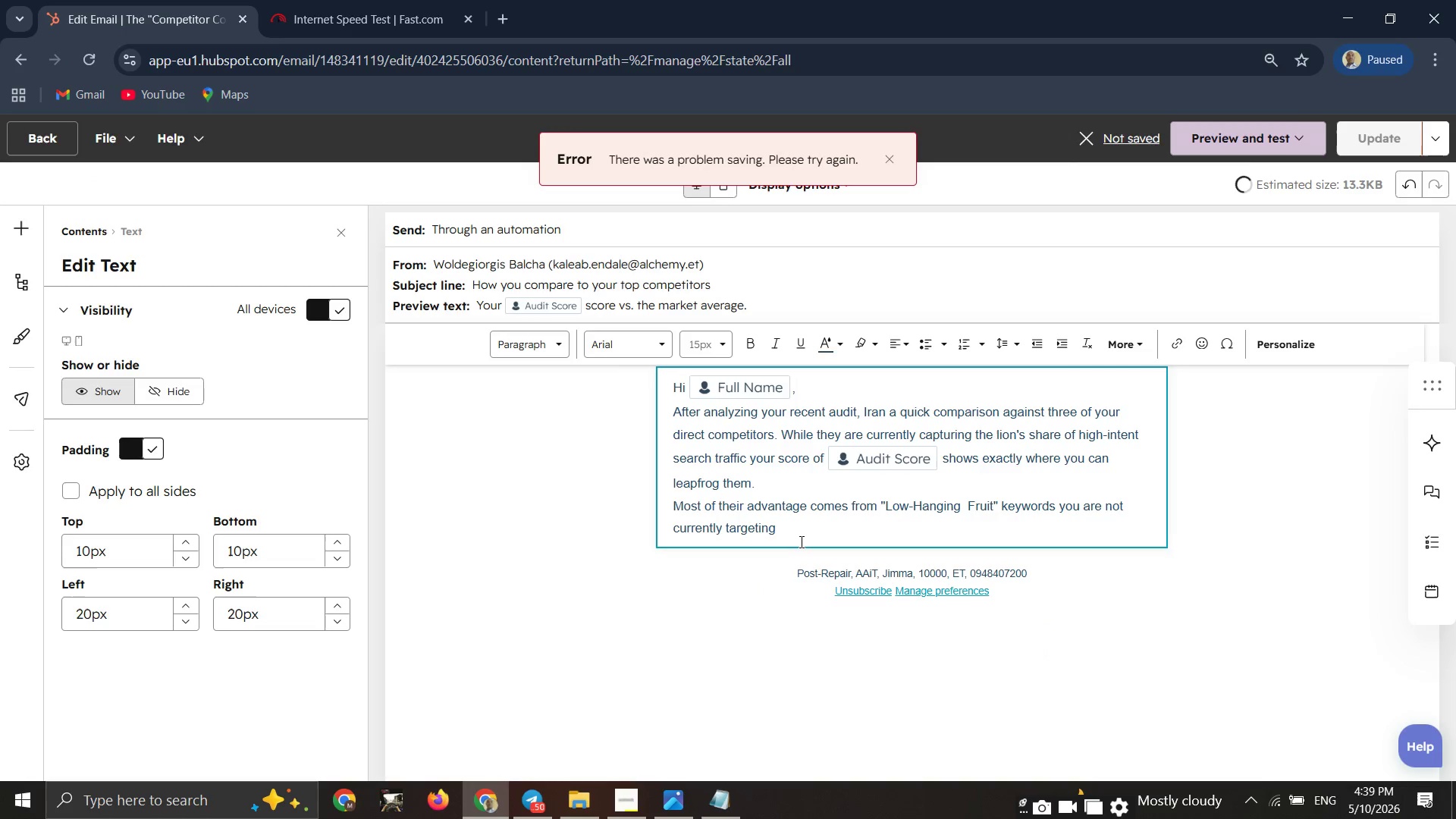 
left_click([800, 530])
 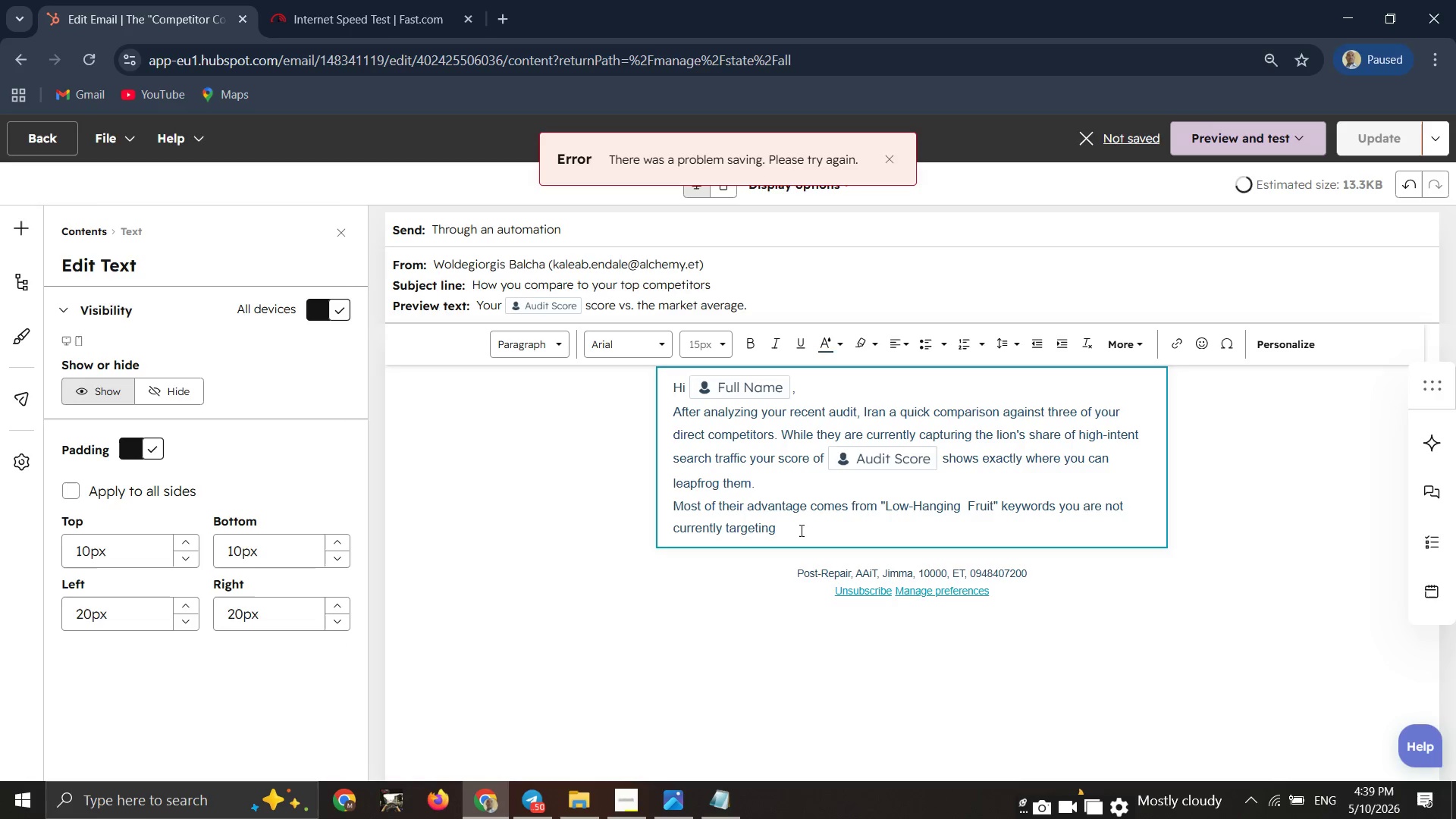 
key(Space)
 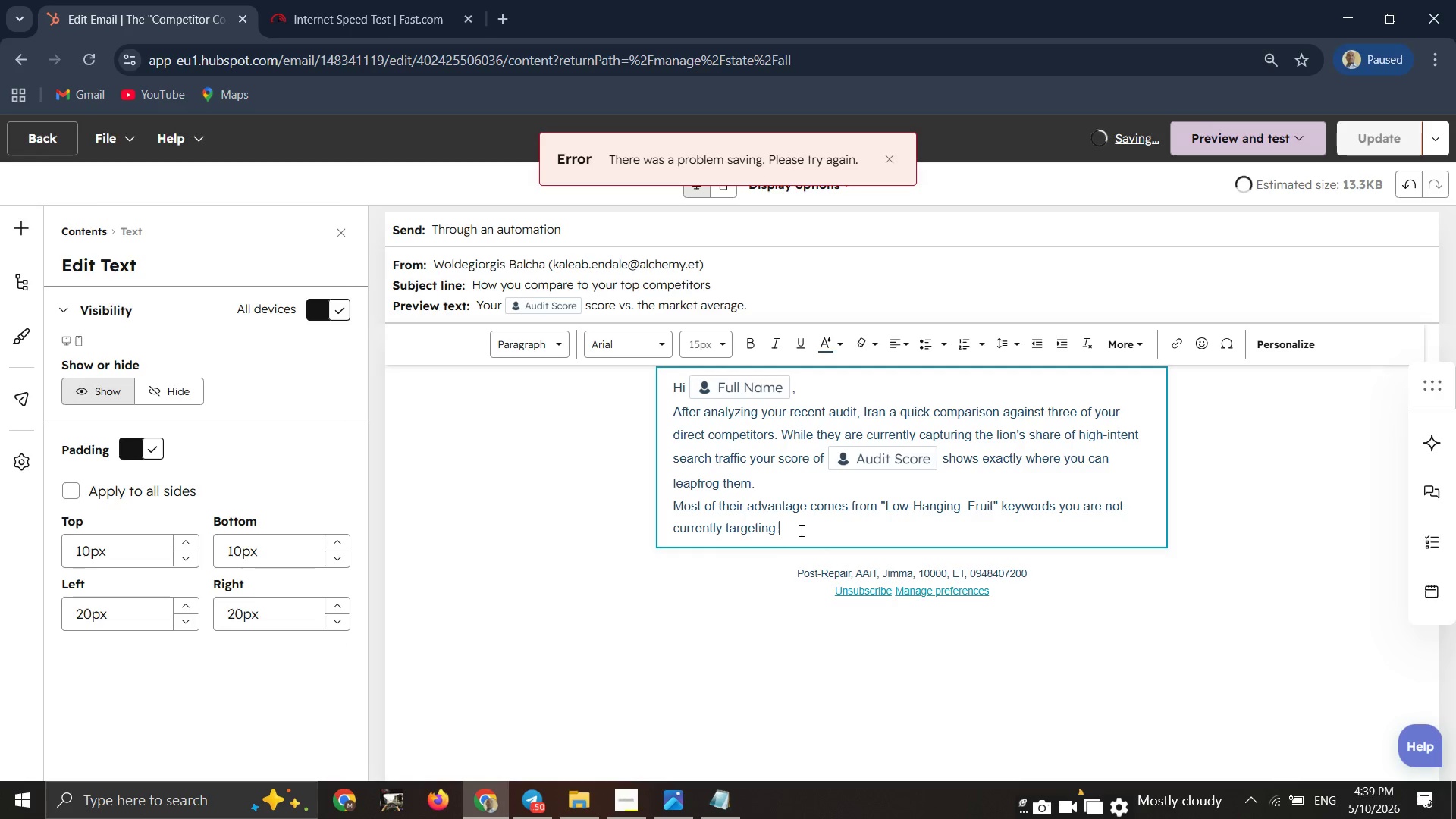 
wait(13.66)
 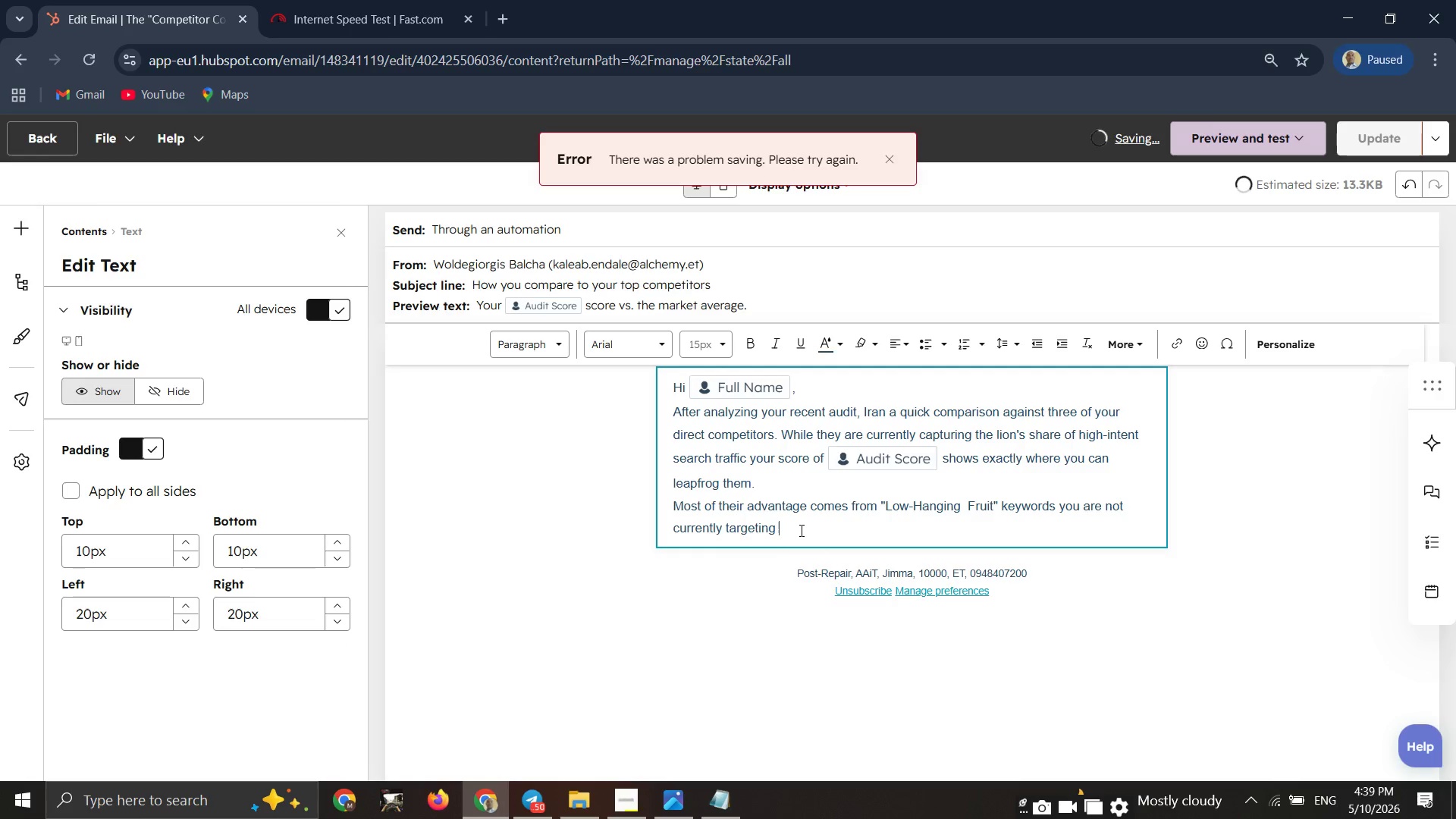 
left_click([617, 792])
 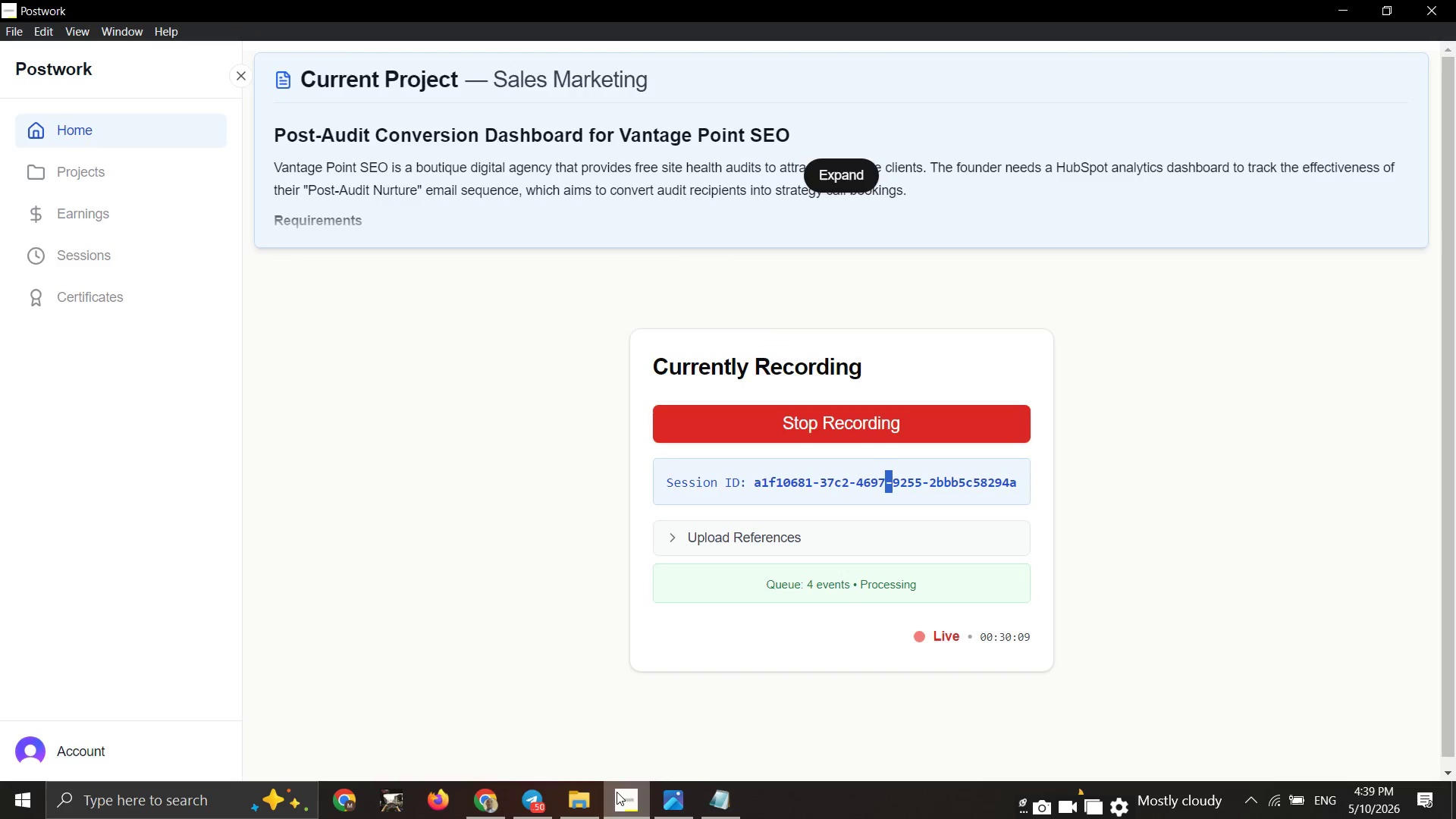 
left_click([617, 792])
 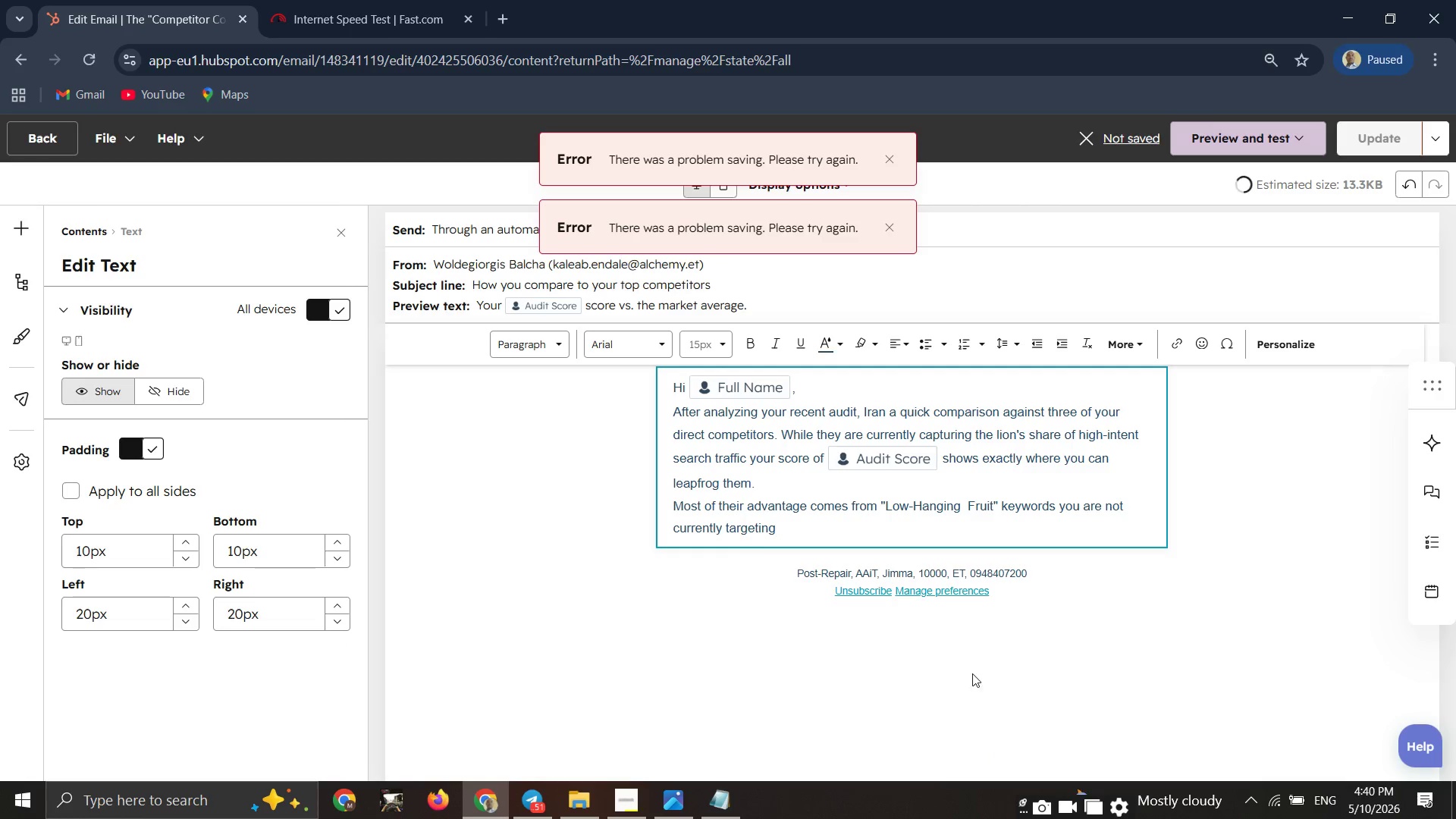 
wait(29.28)
 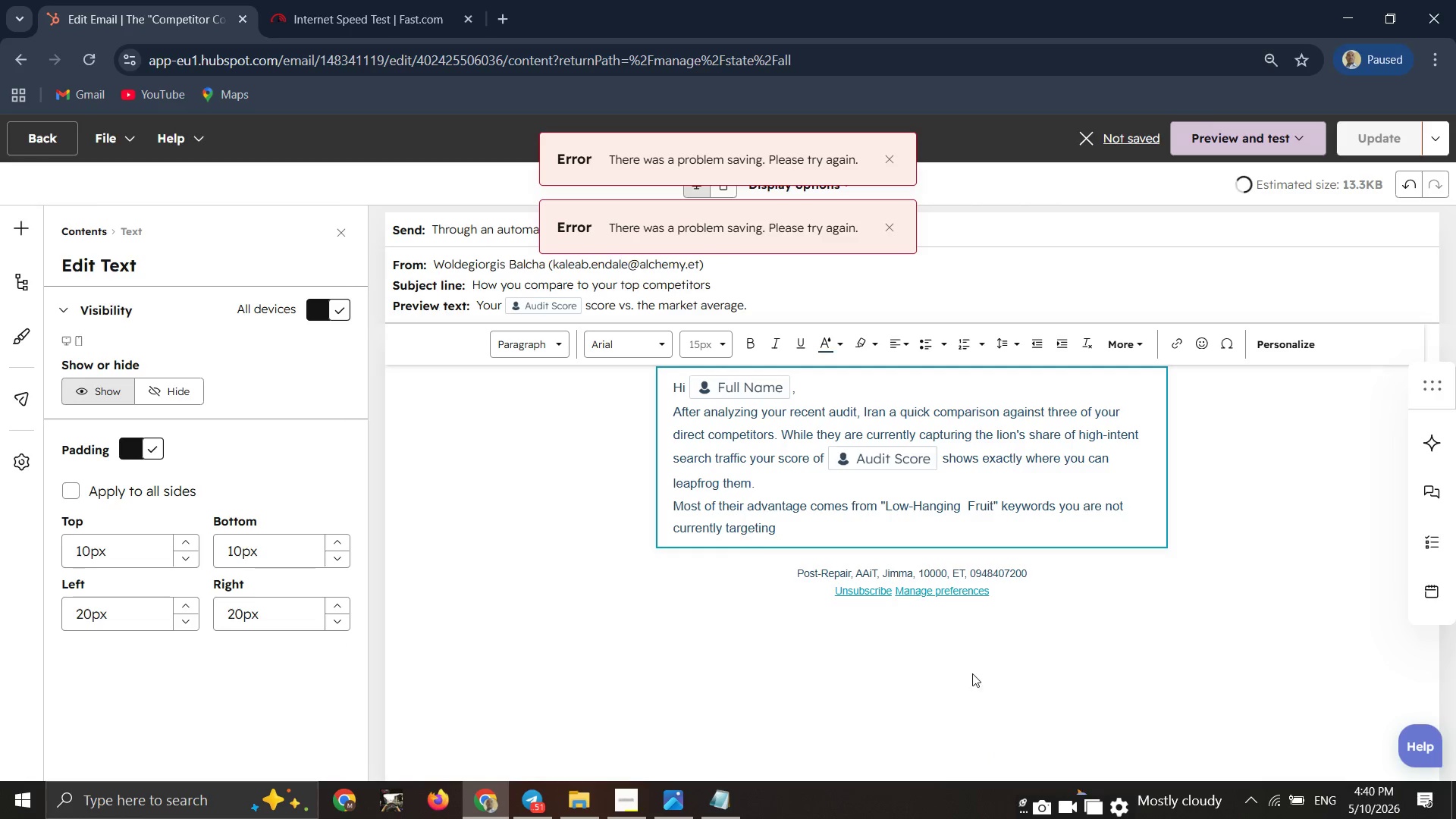 
key(Backspace)
type(. We can fix this by optimizing your exisiting )
 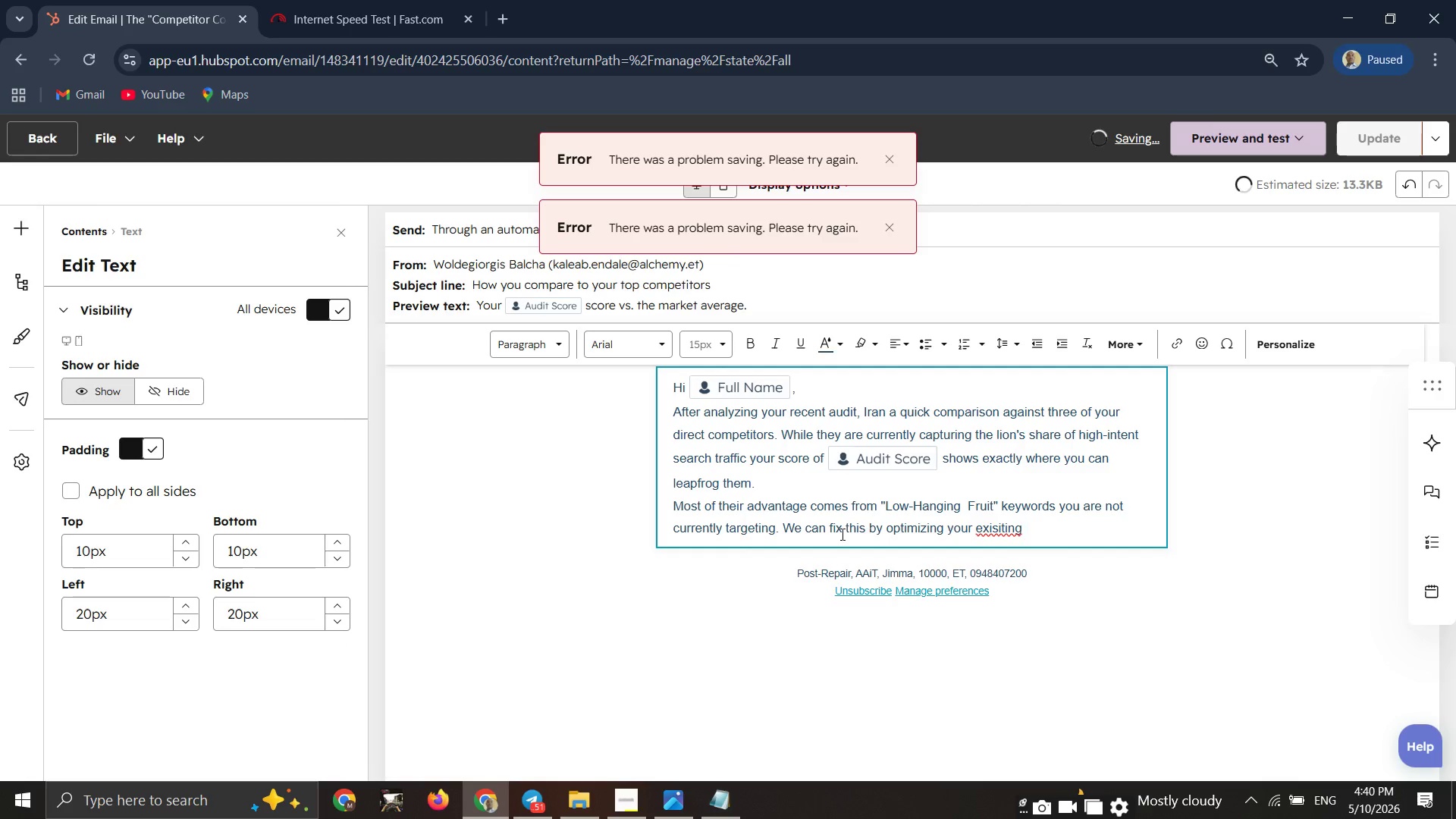 
triple_click([1001, 532])
 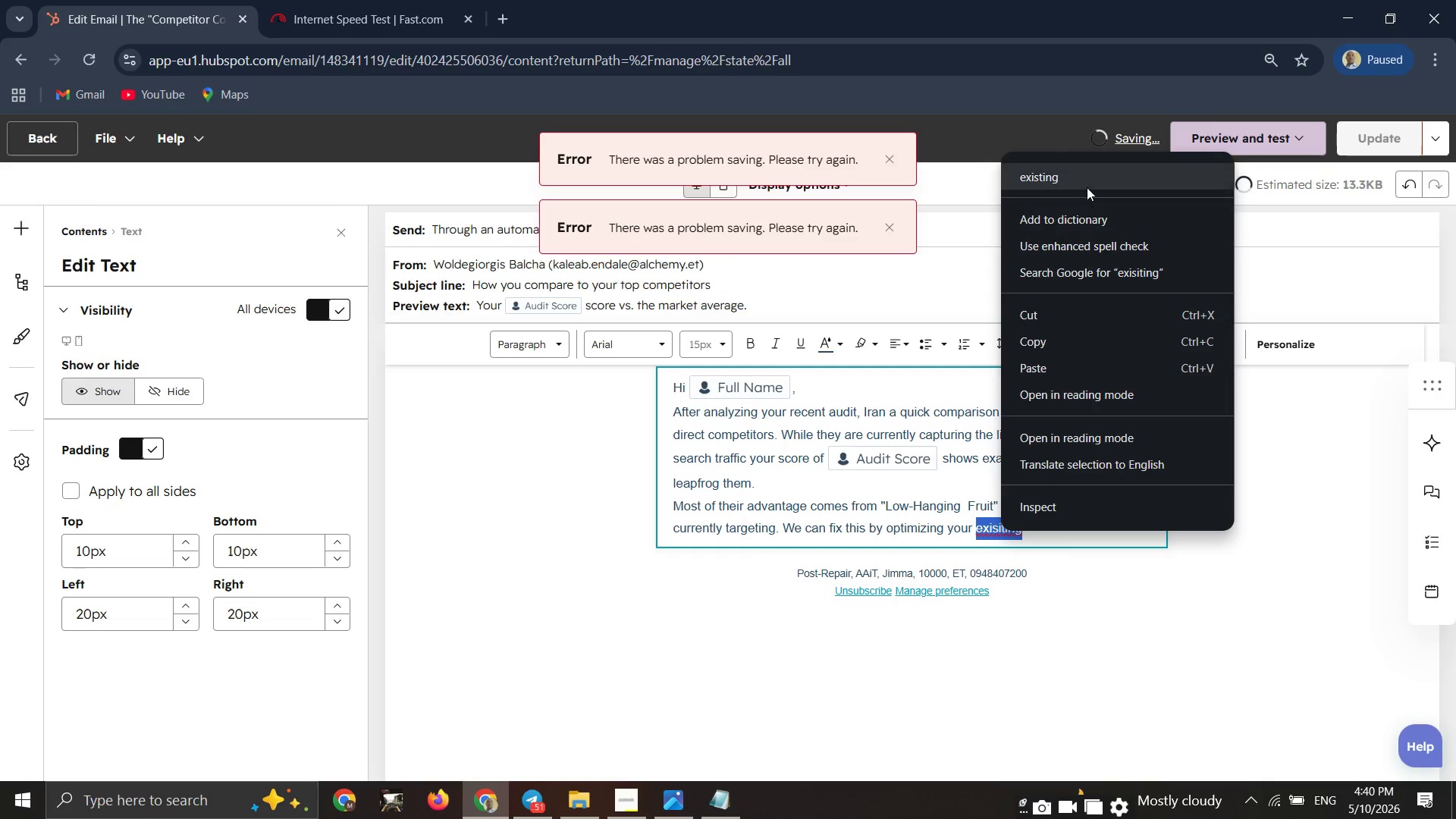 
left_click([1087, 184])
 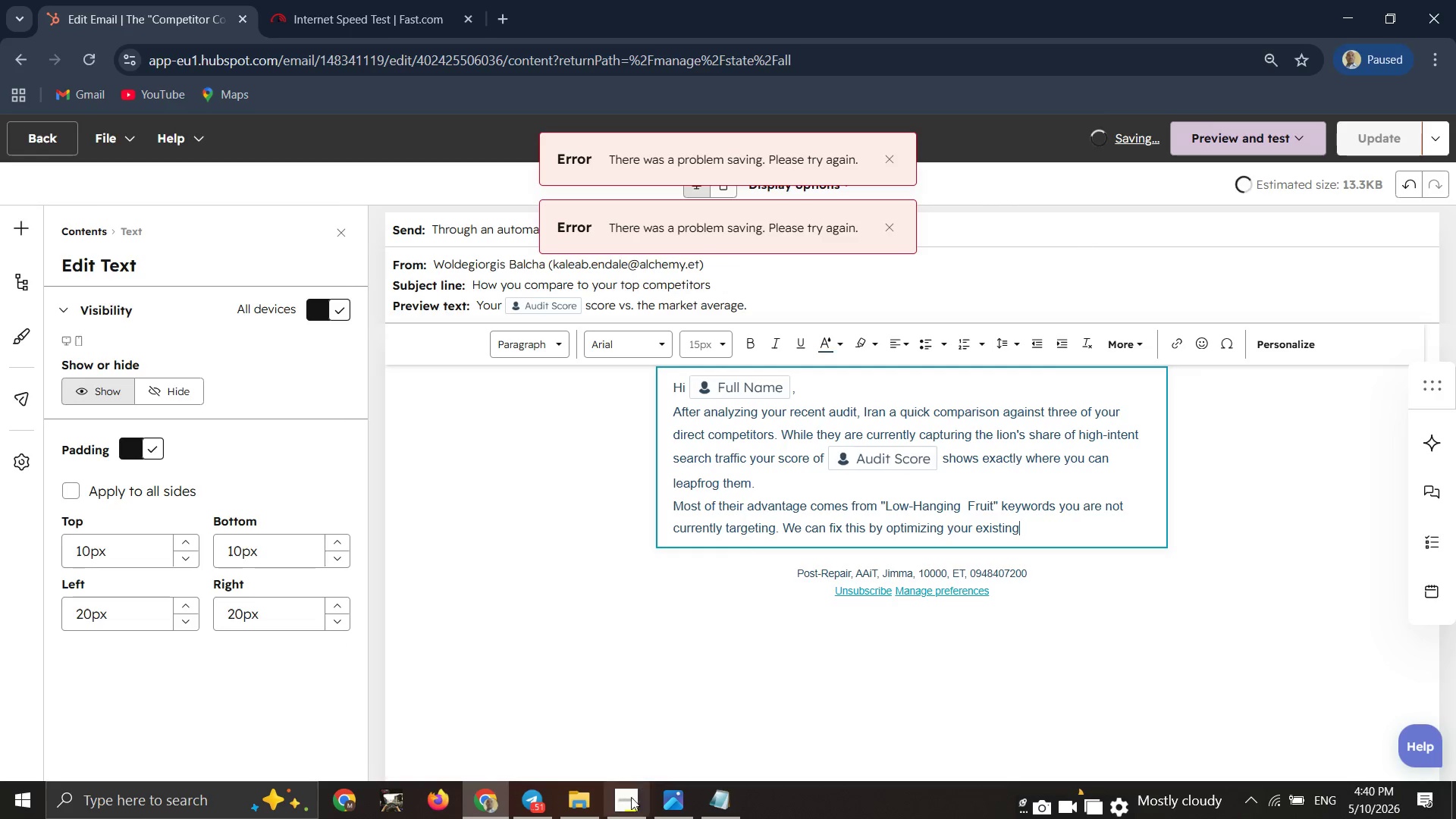 
left_click([626, 804])
 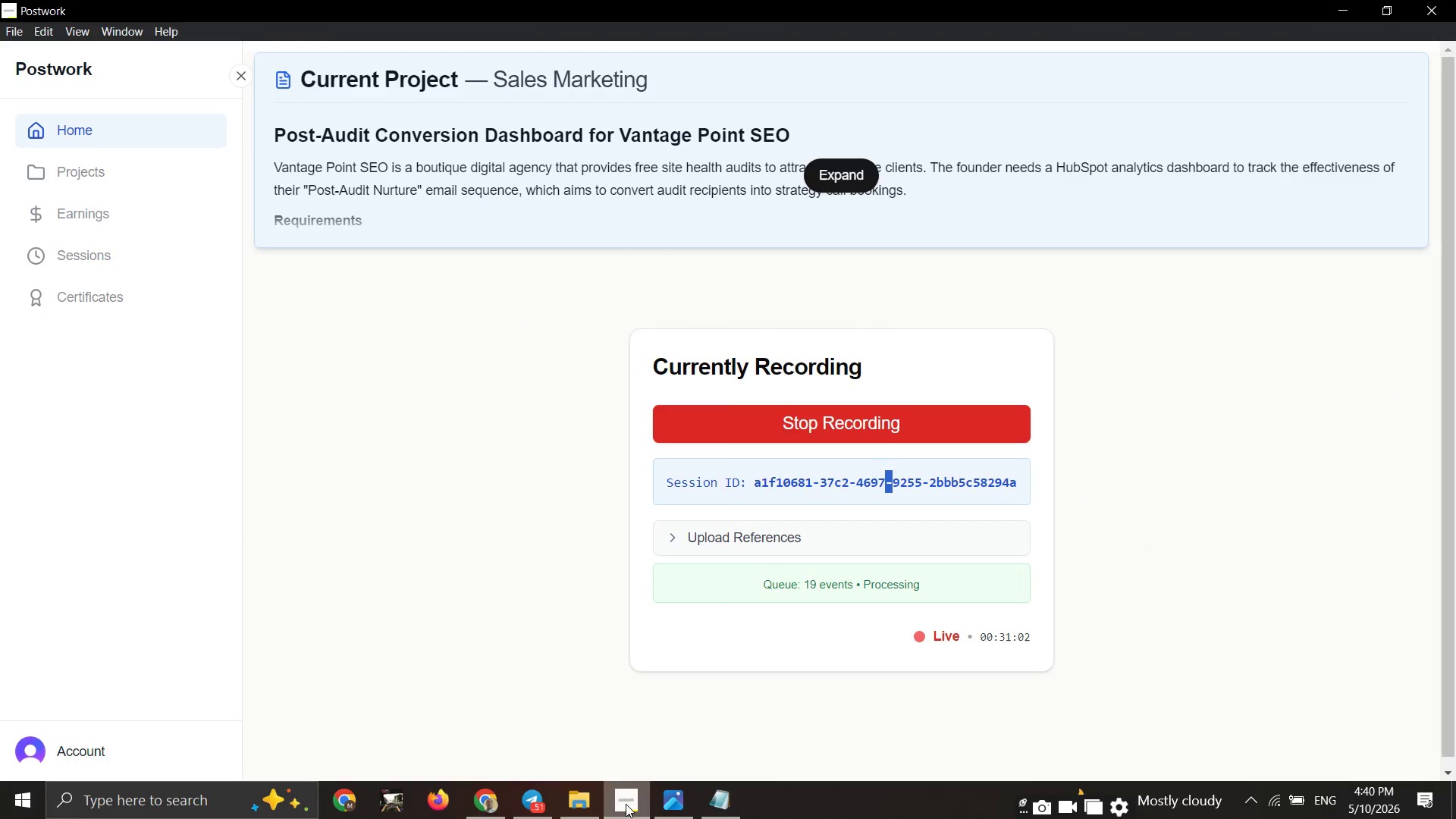 
left_click([626, 804])
 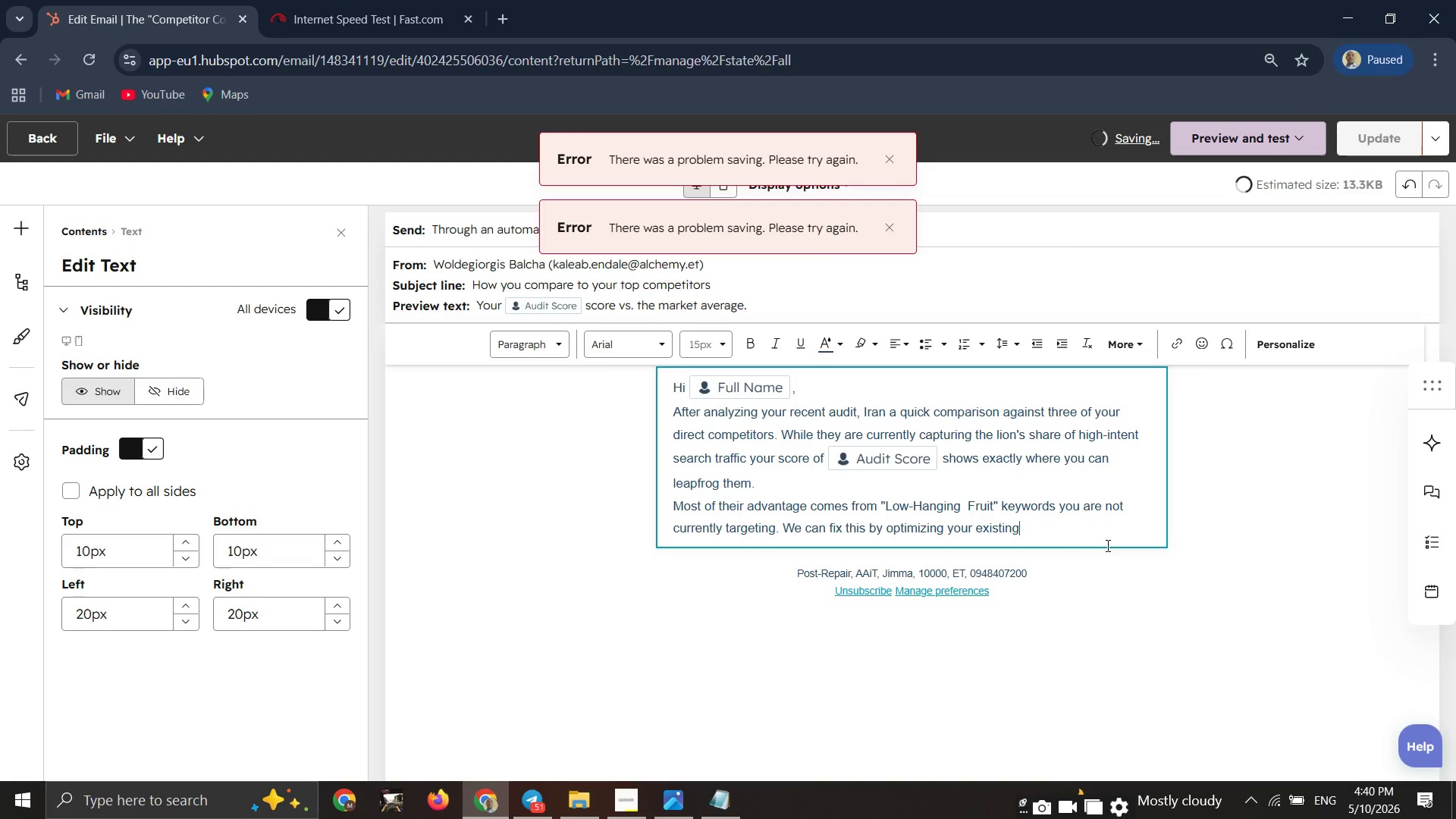 
left_click([1106, 545])
 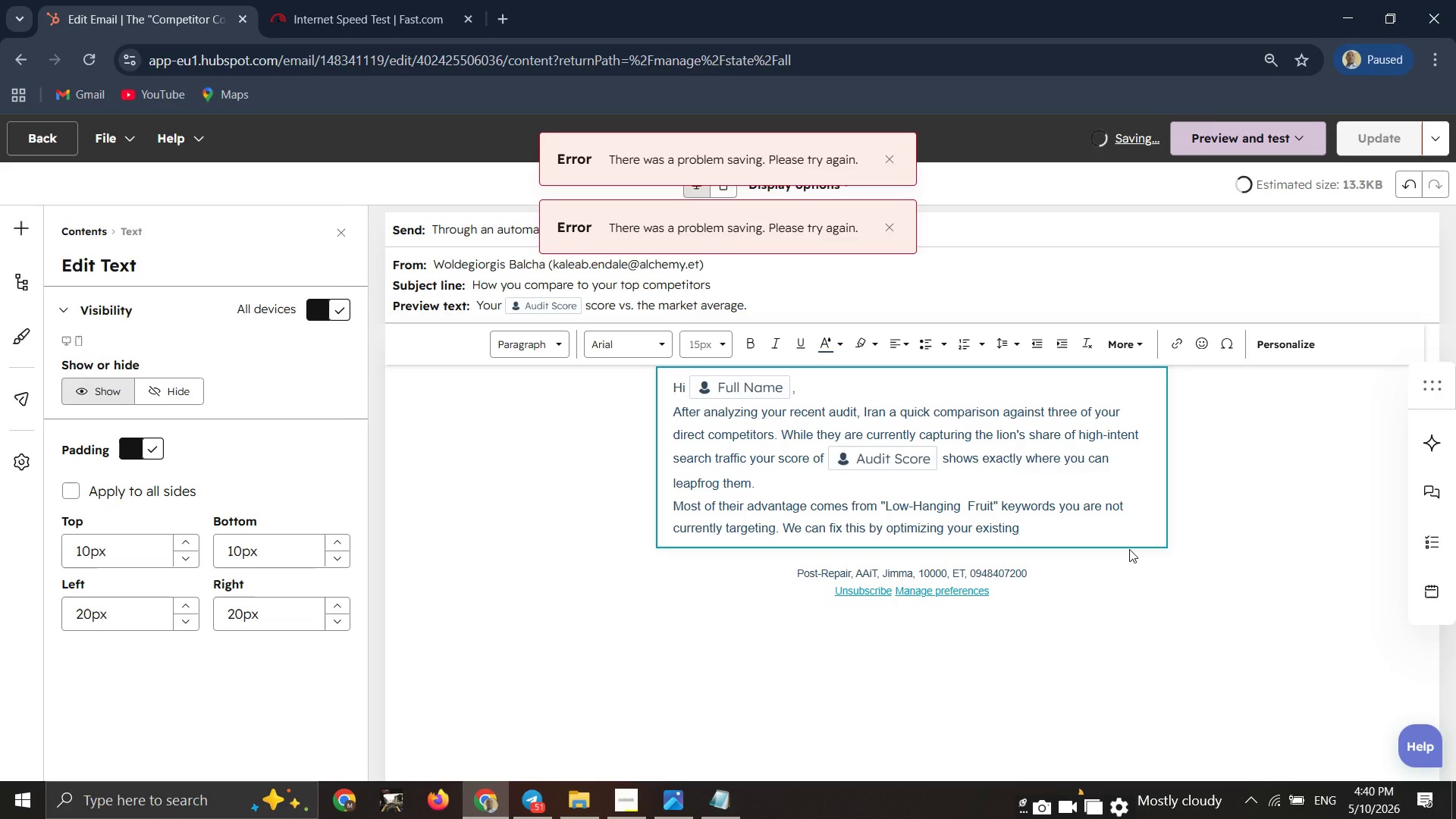 
type( Pilar )
 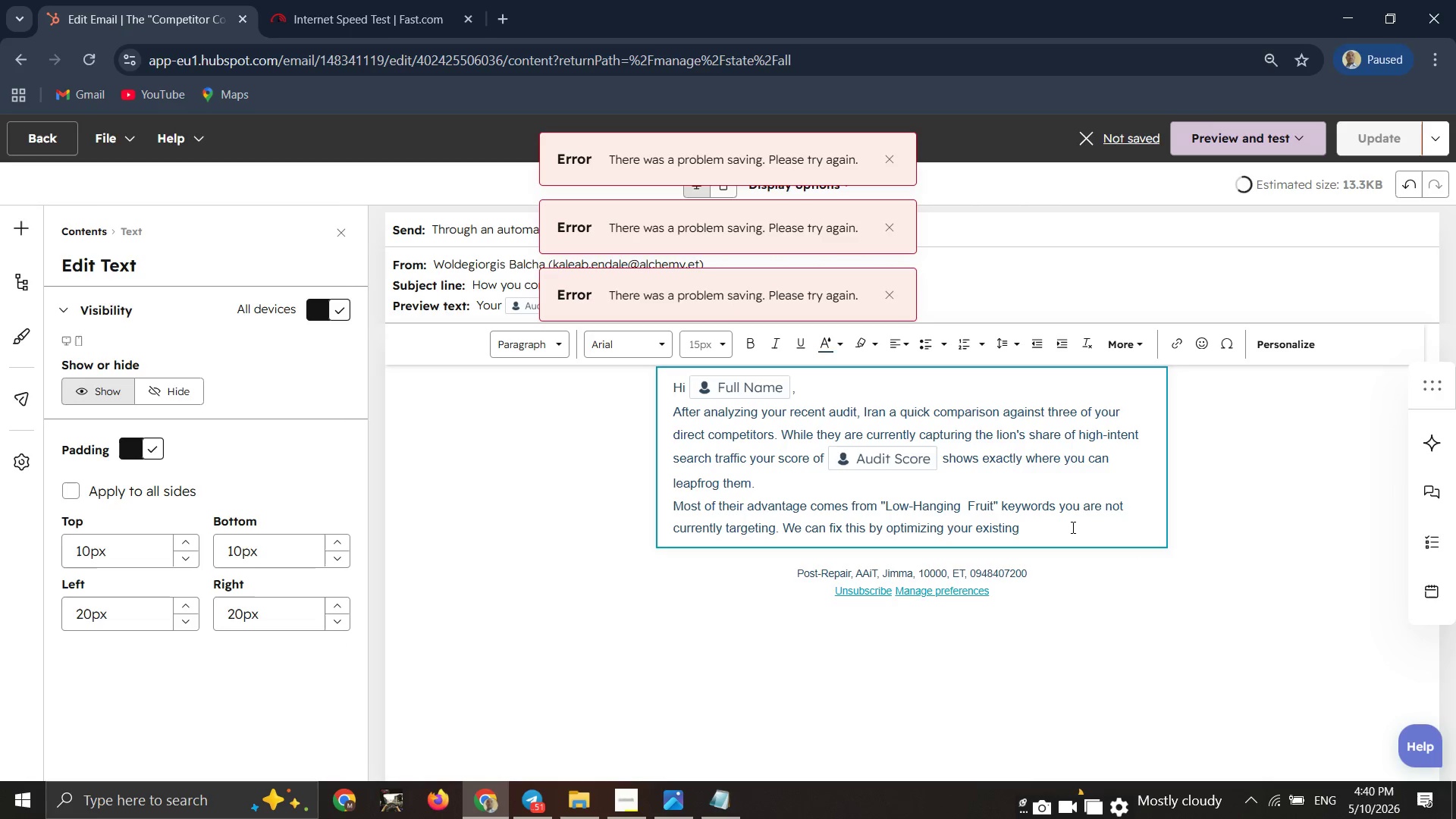 
left_click([1072, 527])
 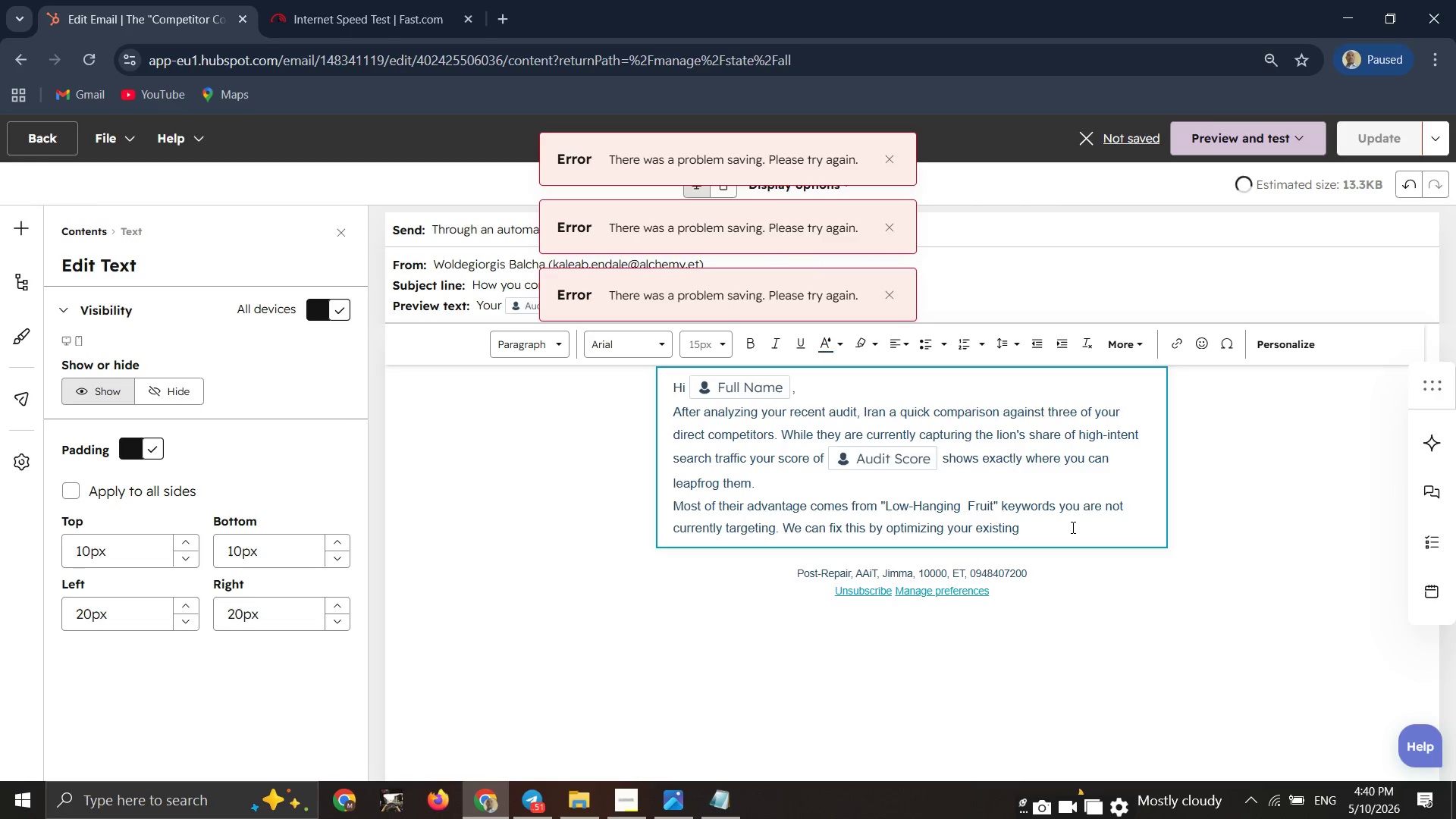 
type(pilar)
 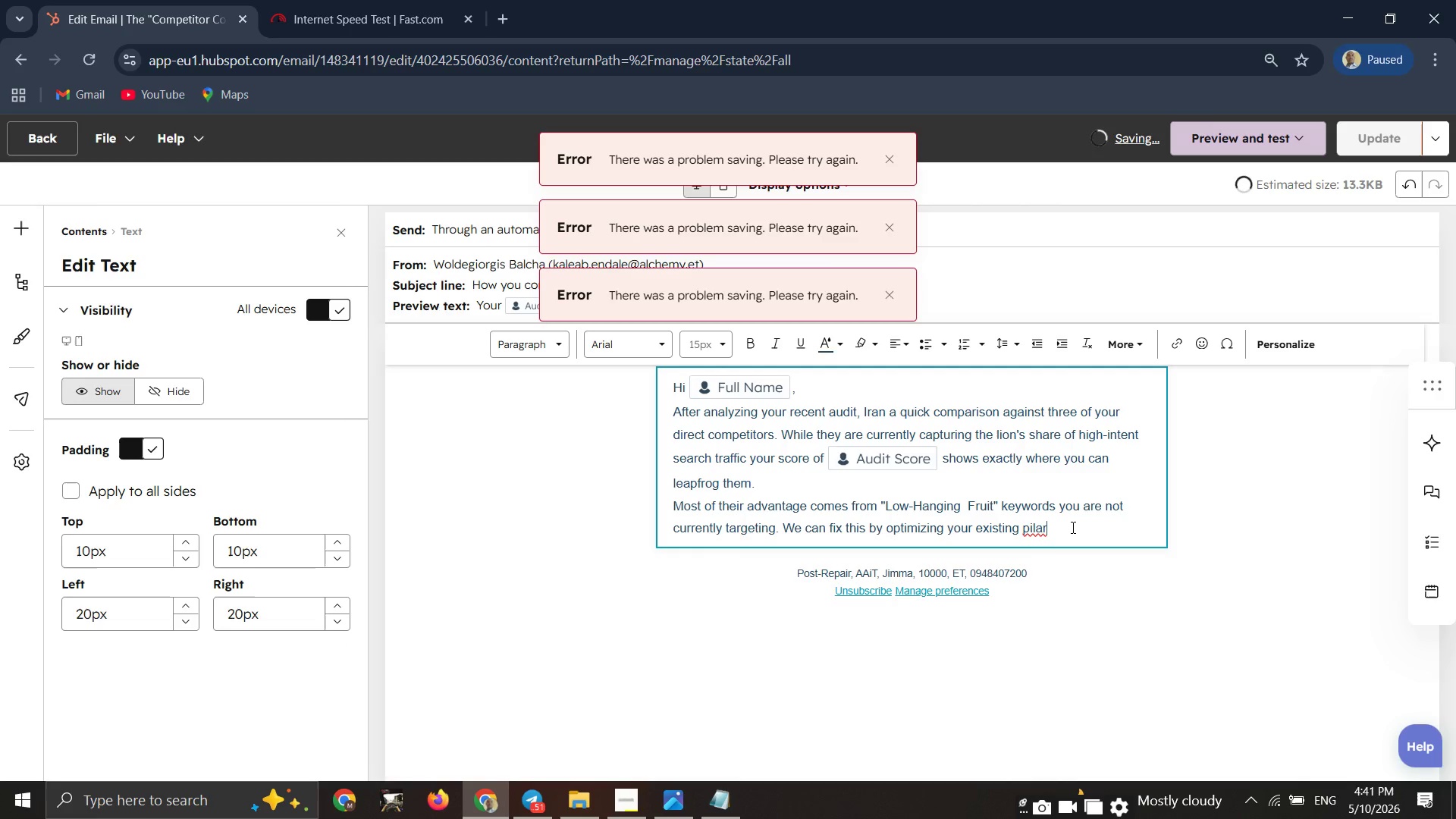 
wait(9.48)
 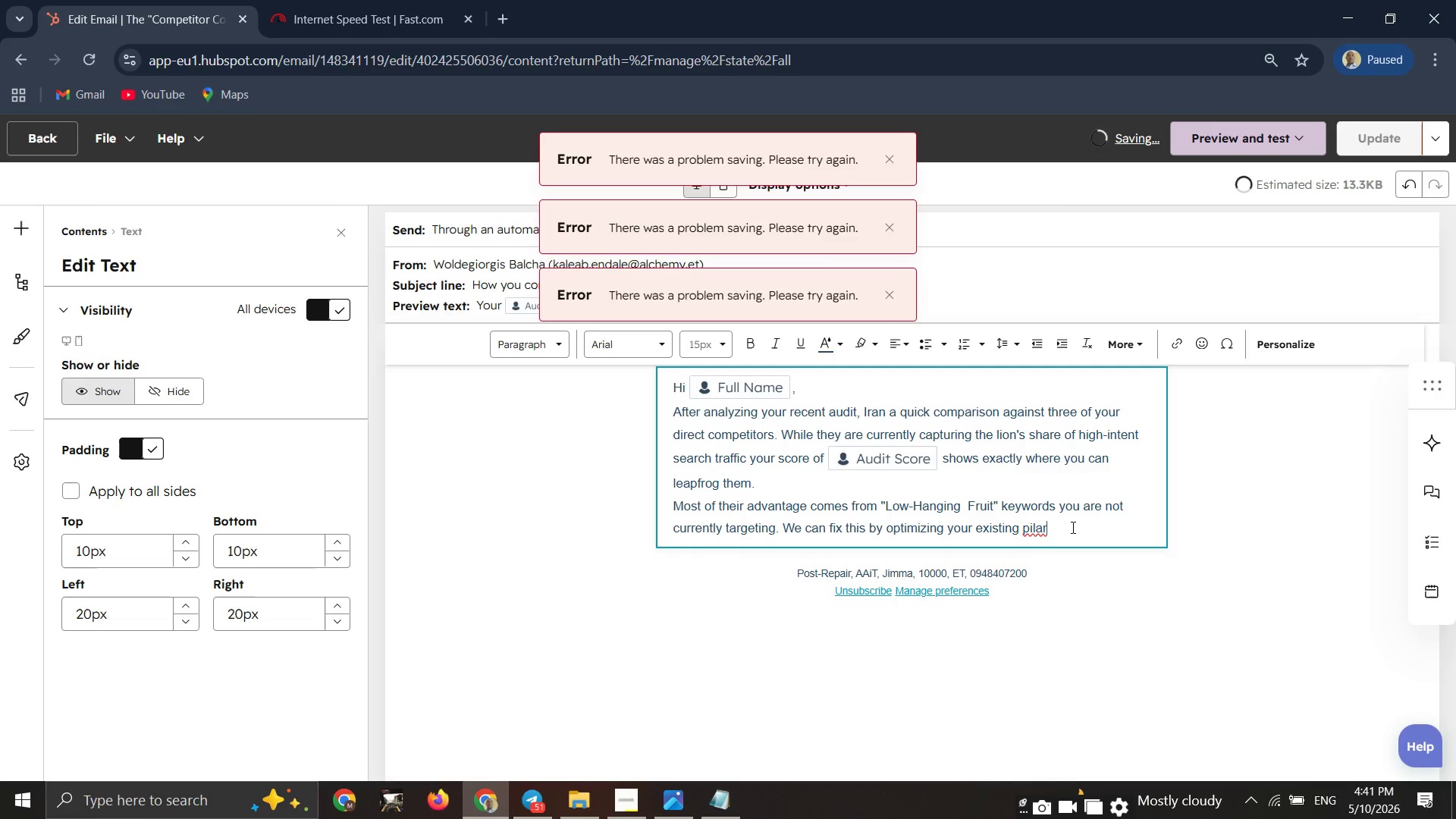 
key(ArrowLeft)
 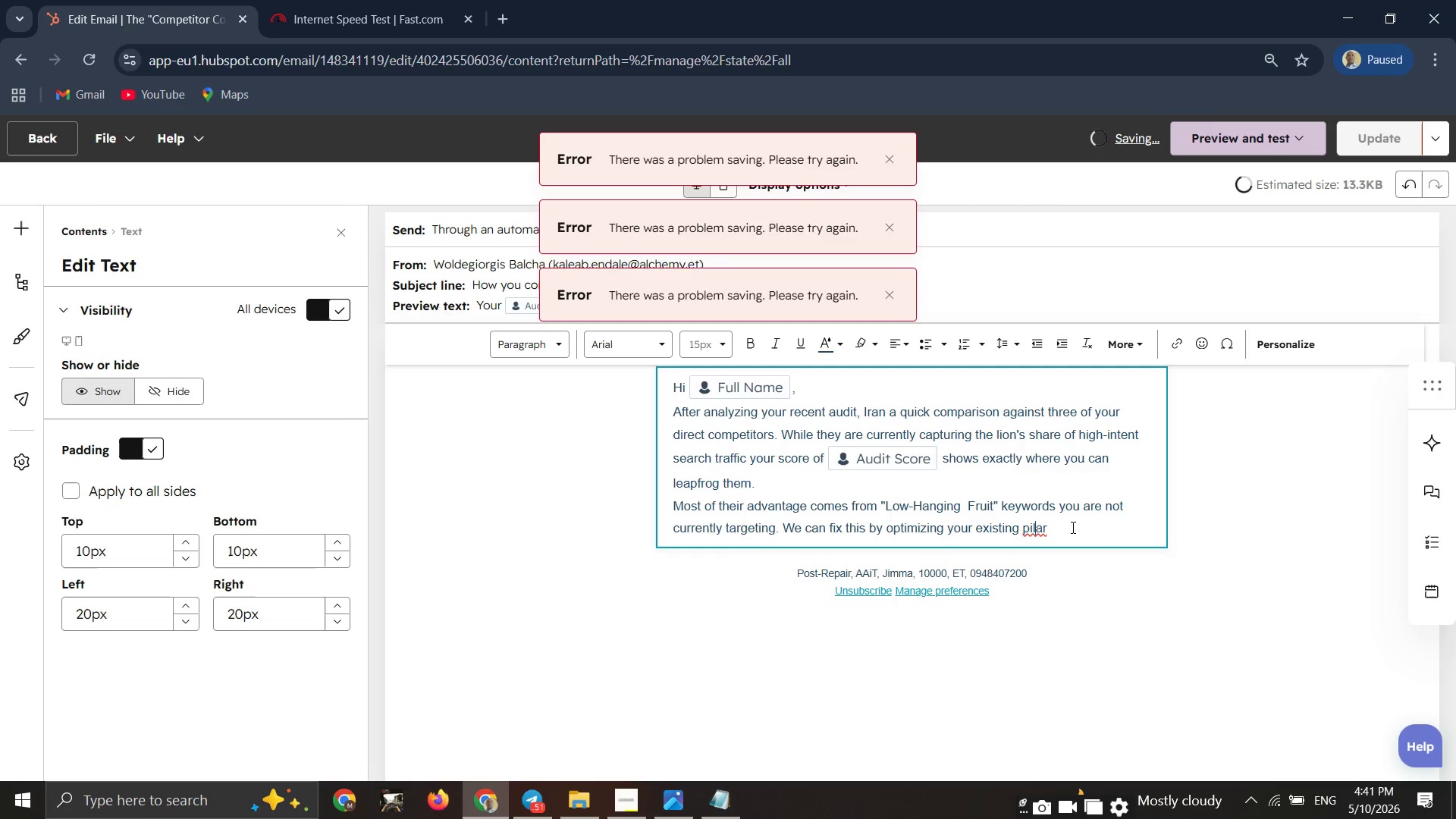 
key(ArrowLeft)
 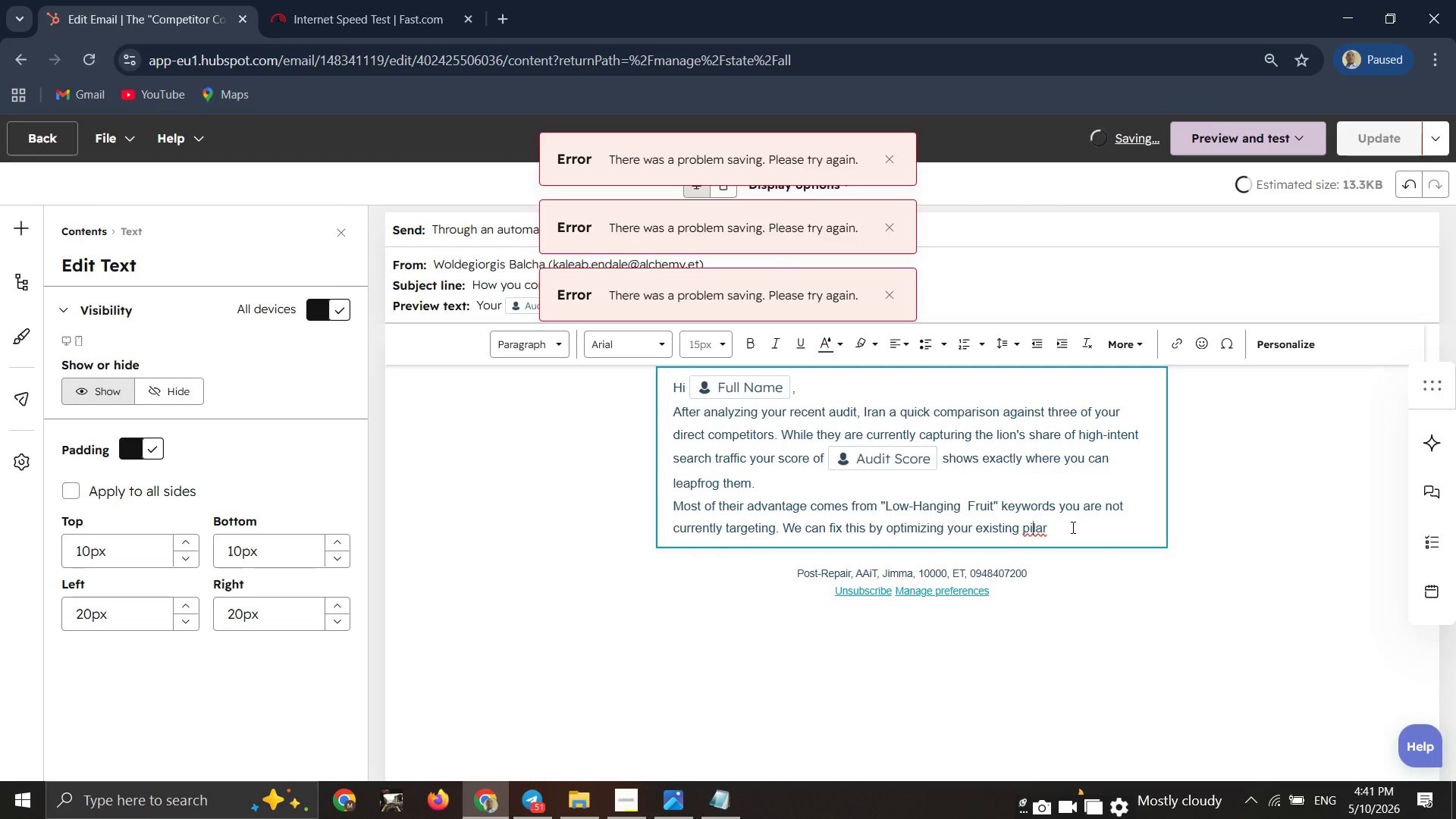 
key(ArrowLeft)
 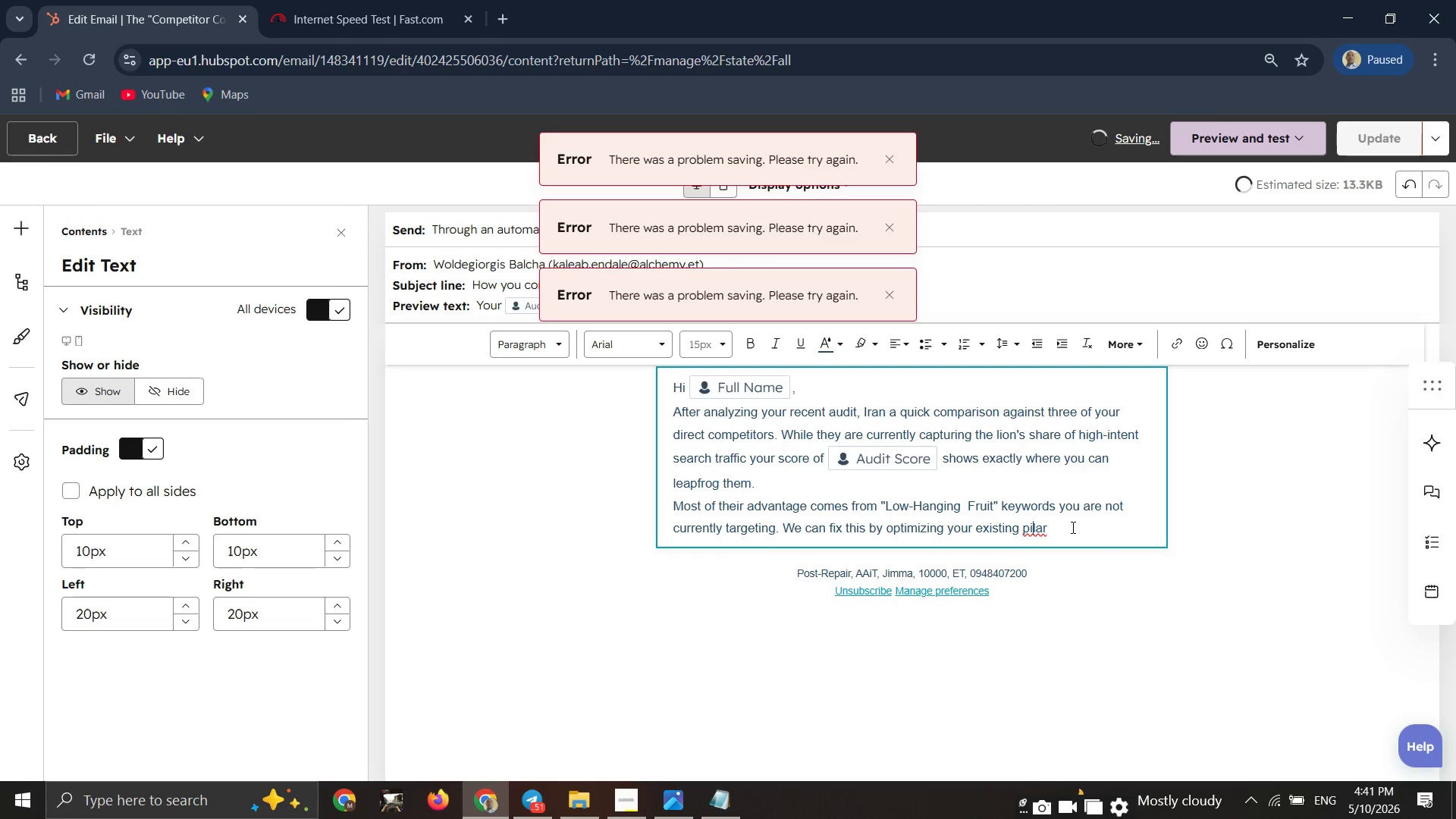 
key(ArrowRight)
 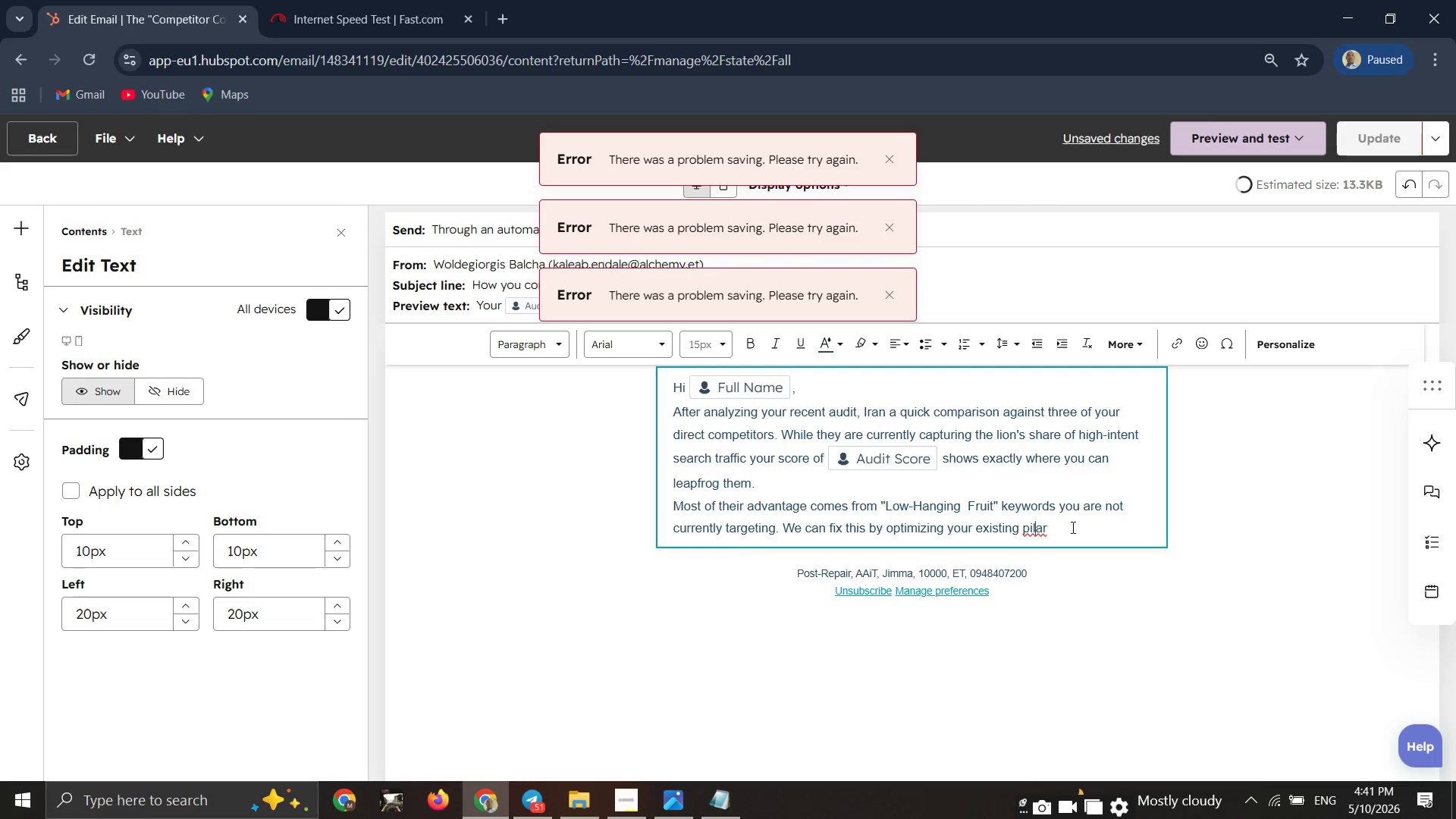 
type(l pages to reclaim that authority.)
 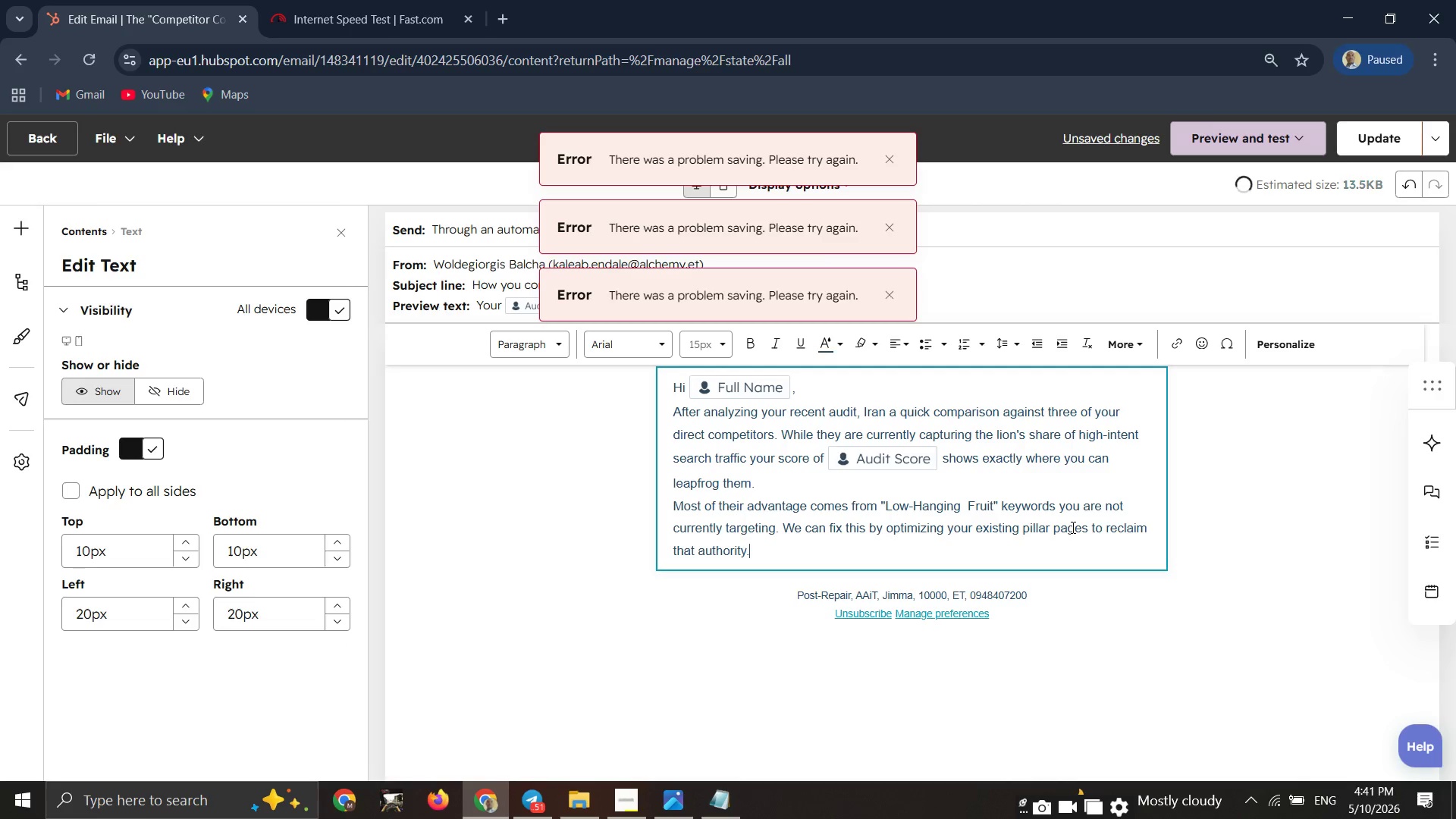 
hold_key(key=ArrowRight, duration=0.7)
 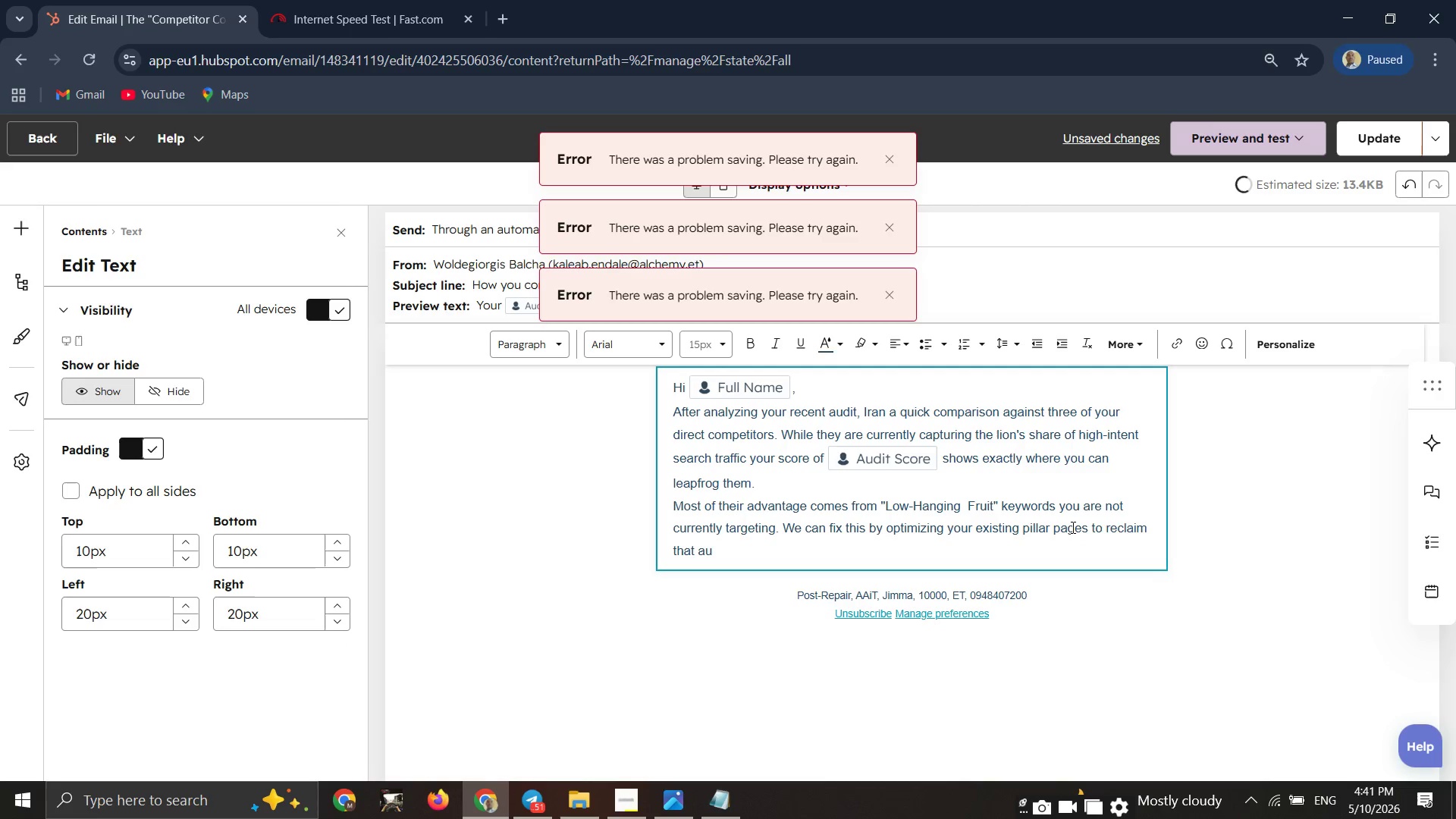 
key(Enter)
 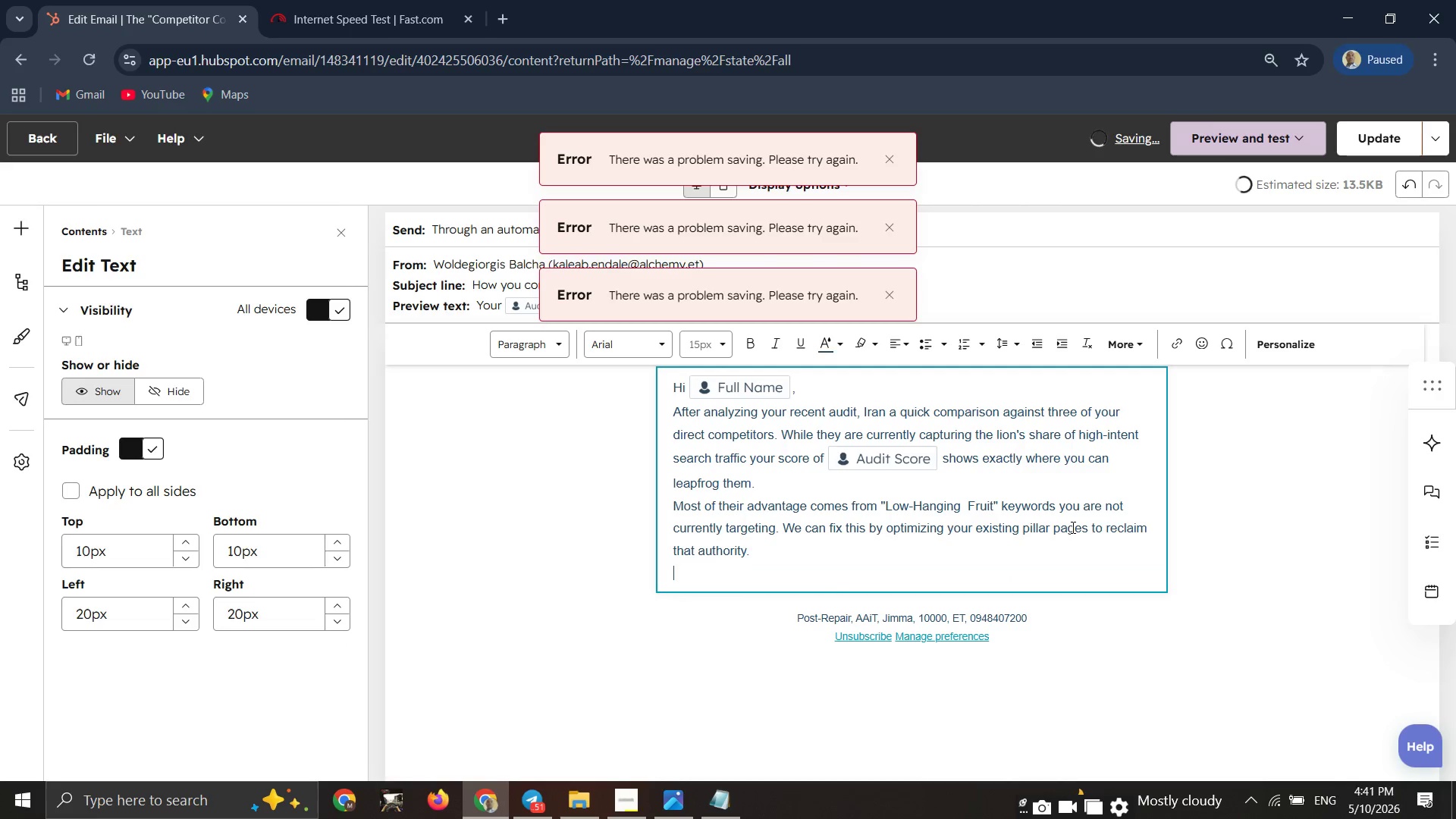 
type(Would you like to see the specific keywordn)
key(Backspace)
type( g)
key(Backspace)
key(Backspace)
type(gaos)
 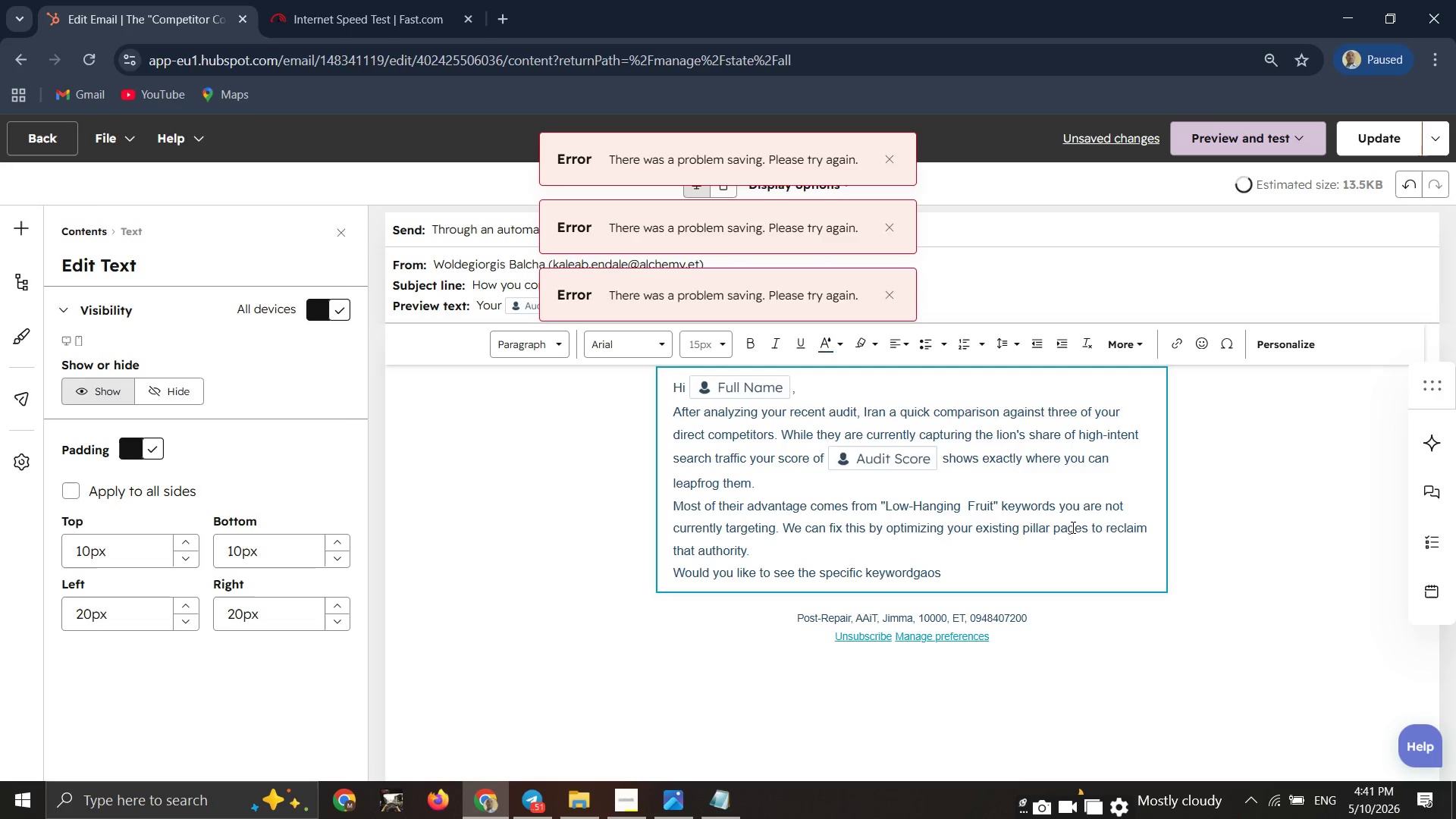 
key(ArrowLeft)
 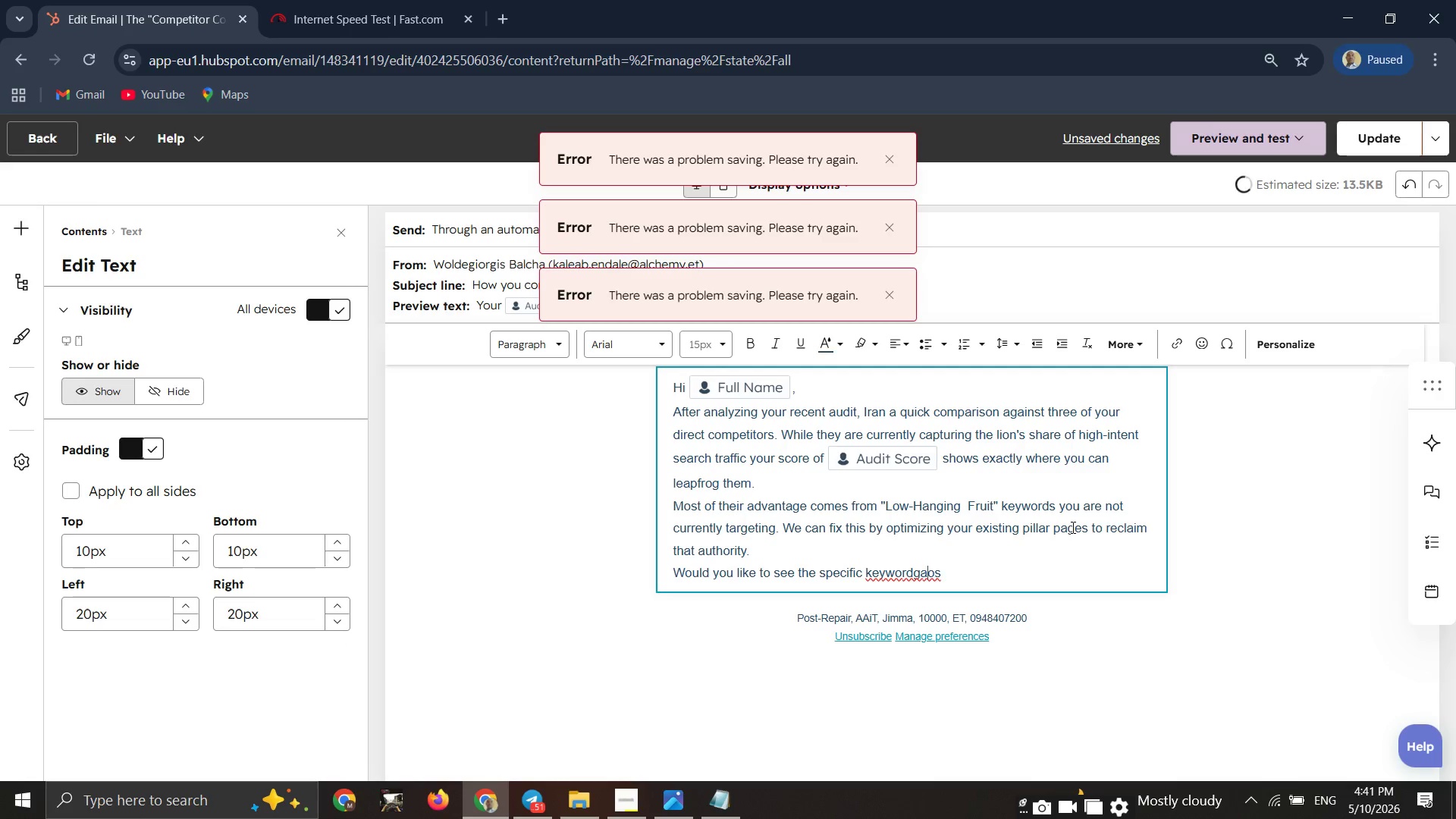 
key(ArrowLeft)
 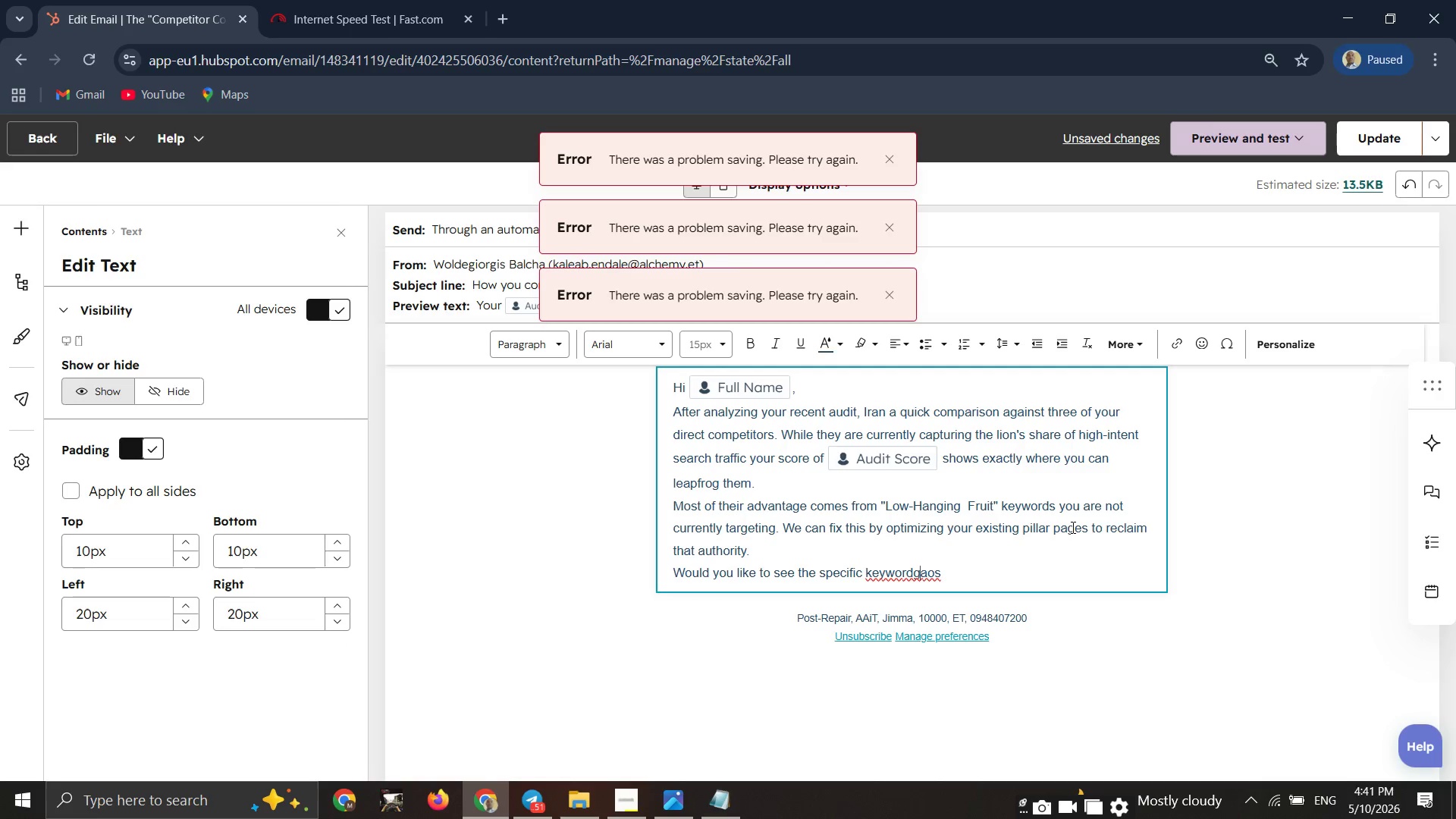 
key(ArrowLeft)
 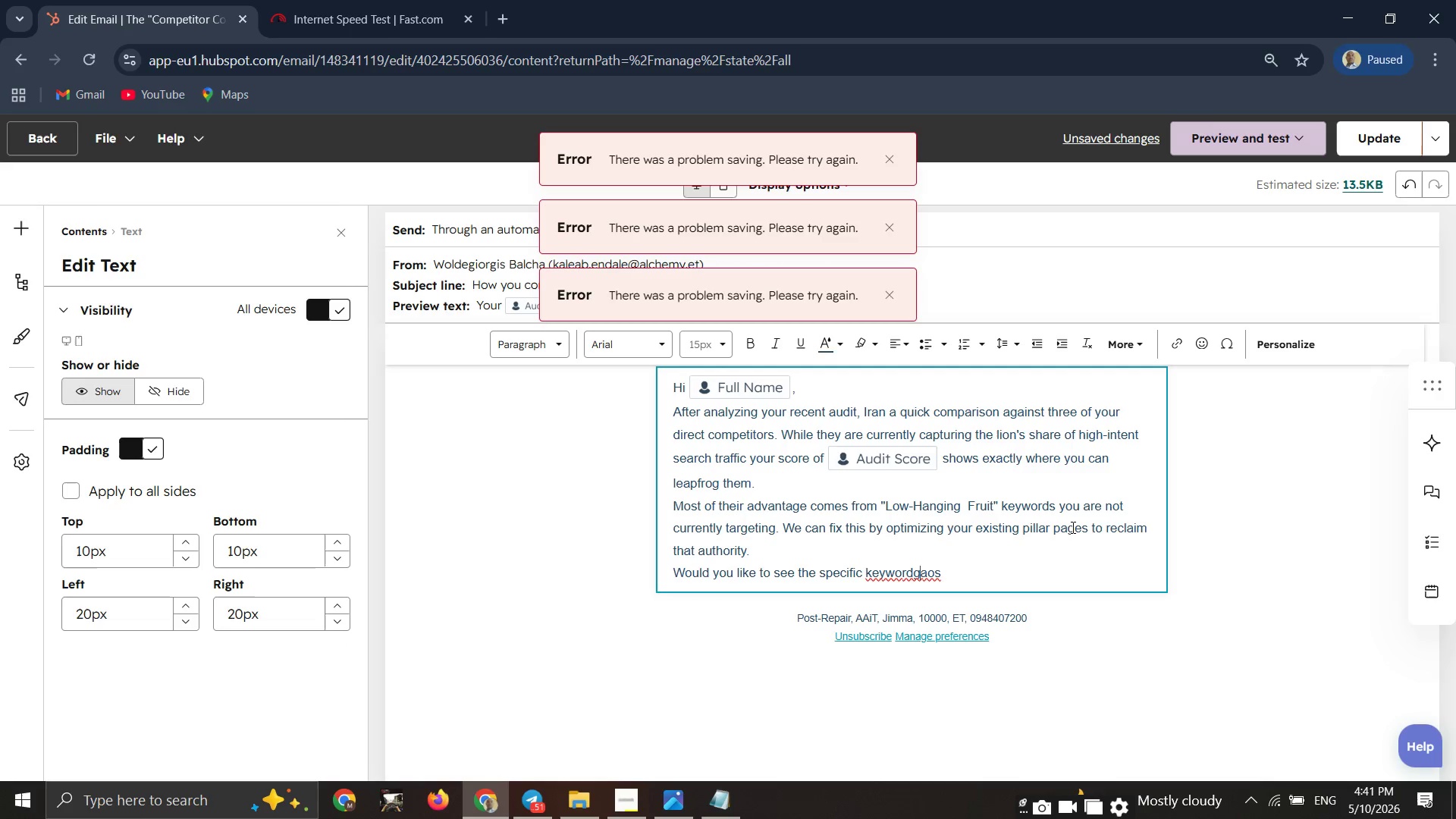 
key(ArrowLeft)
 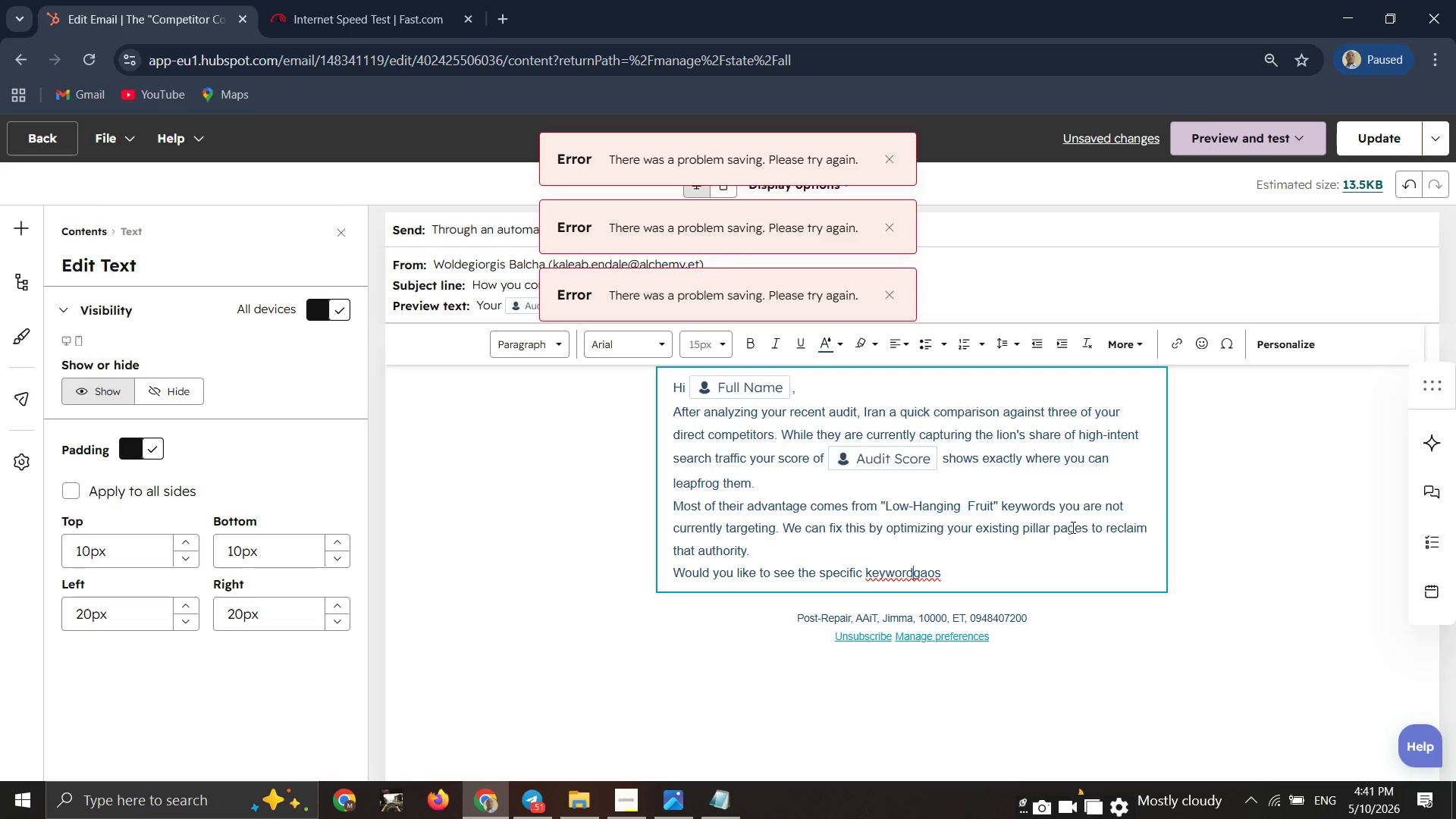 
key(Space)
 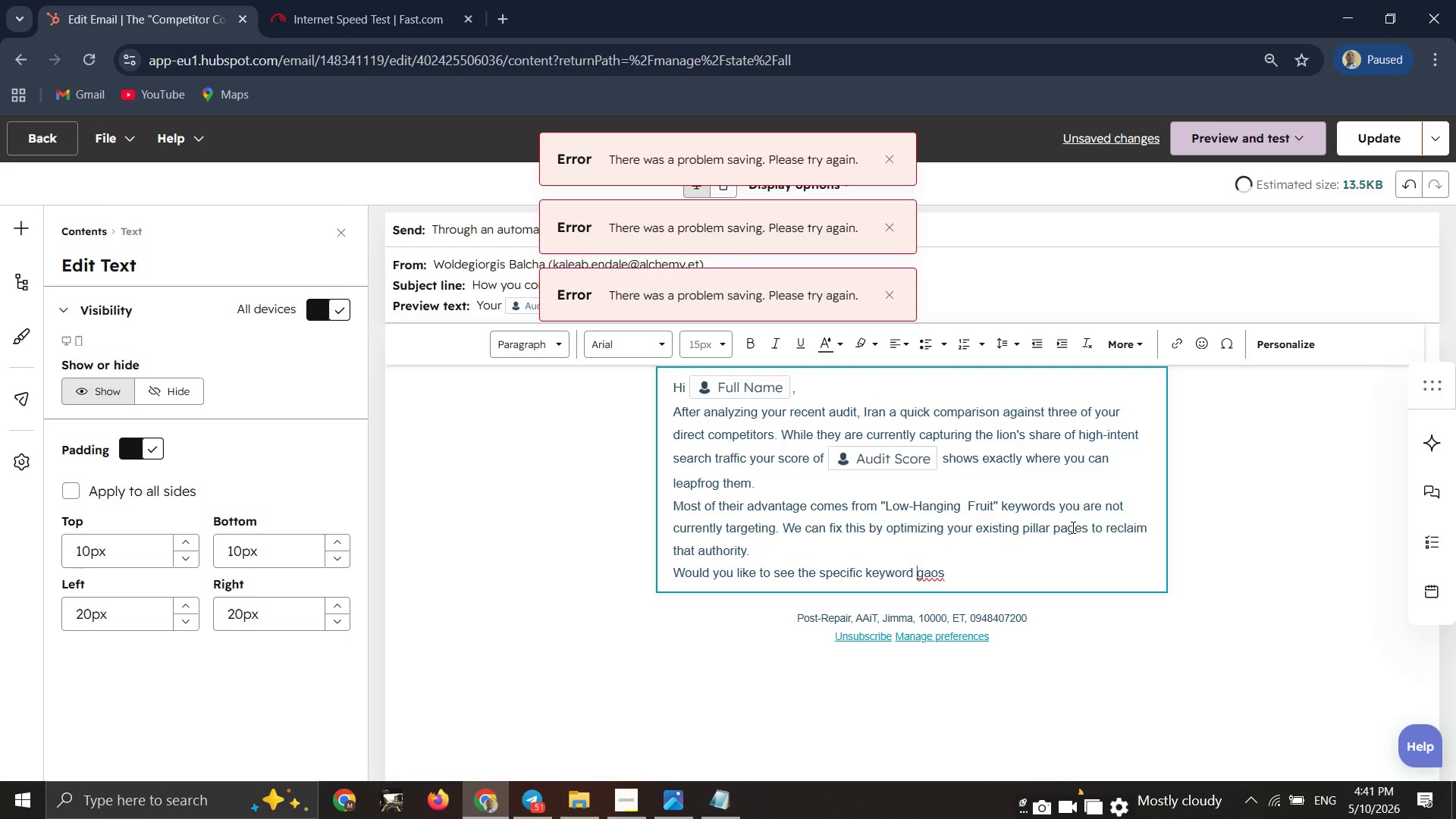 
key(ArrowRight)
 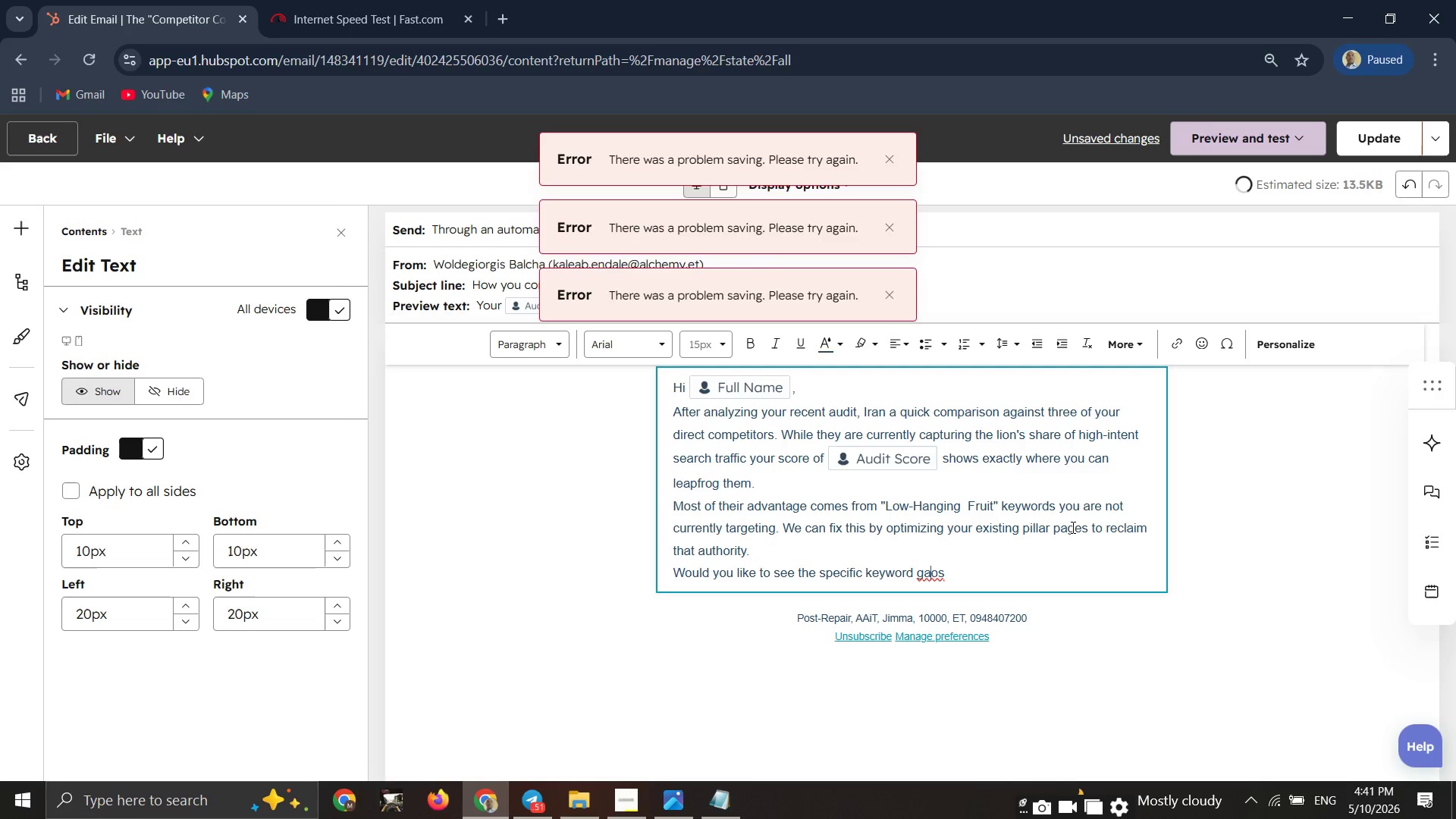 
key(ArrowRight)
 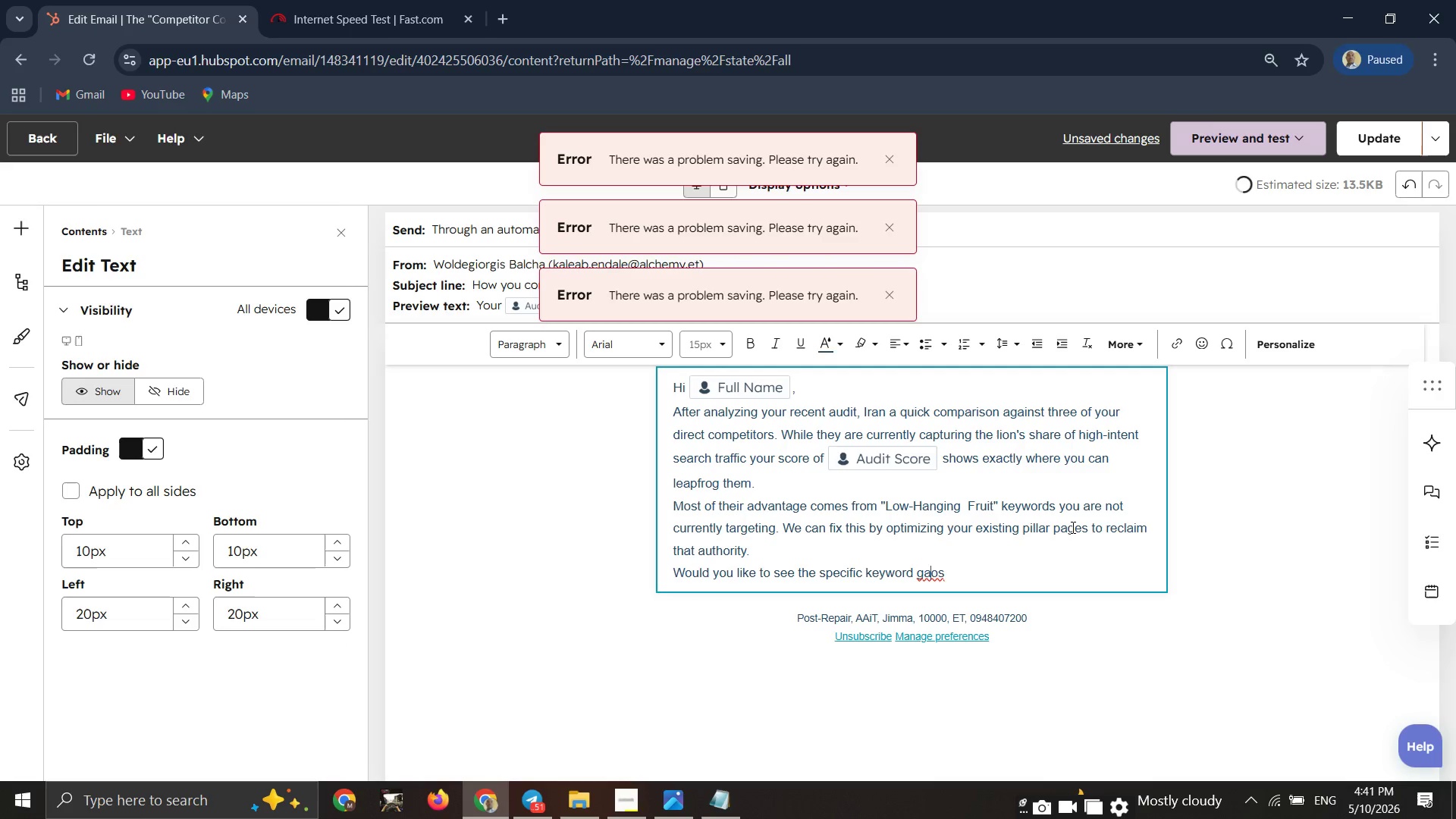 
key(ArrowRight)
 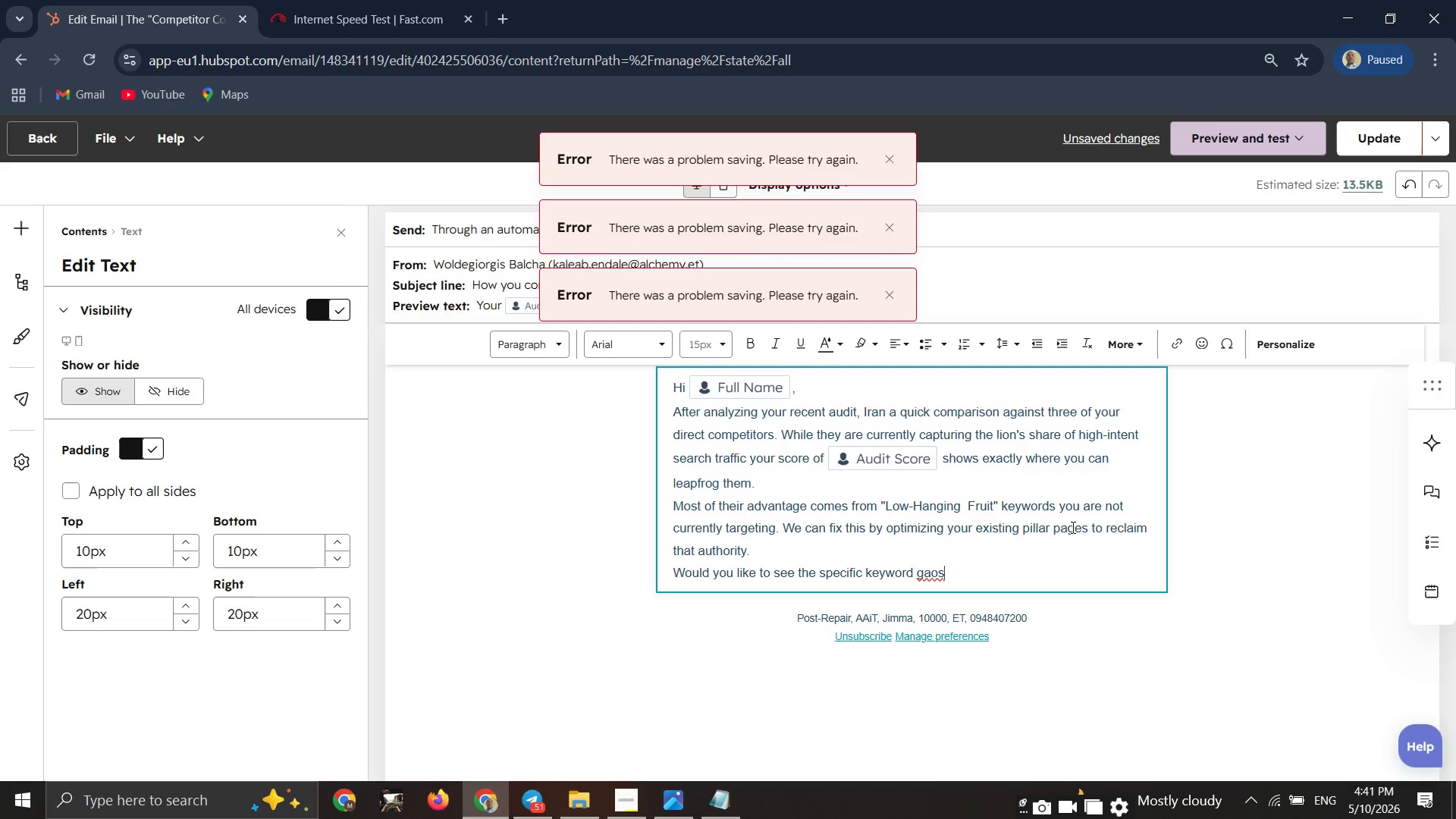 
key(ArrowRight)
 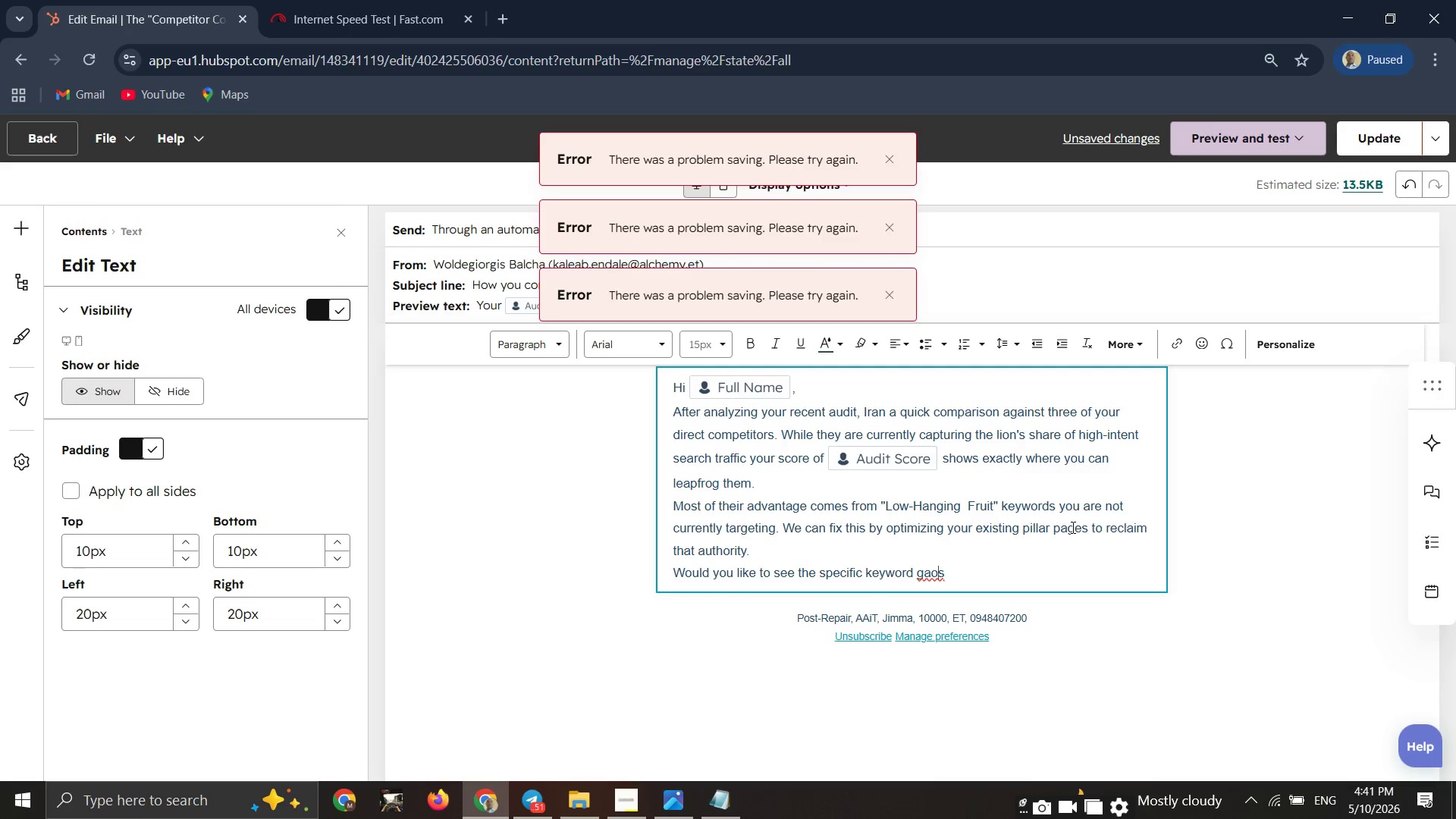 
key(ArrowLeft)
 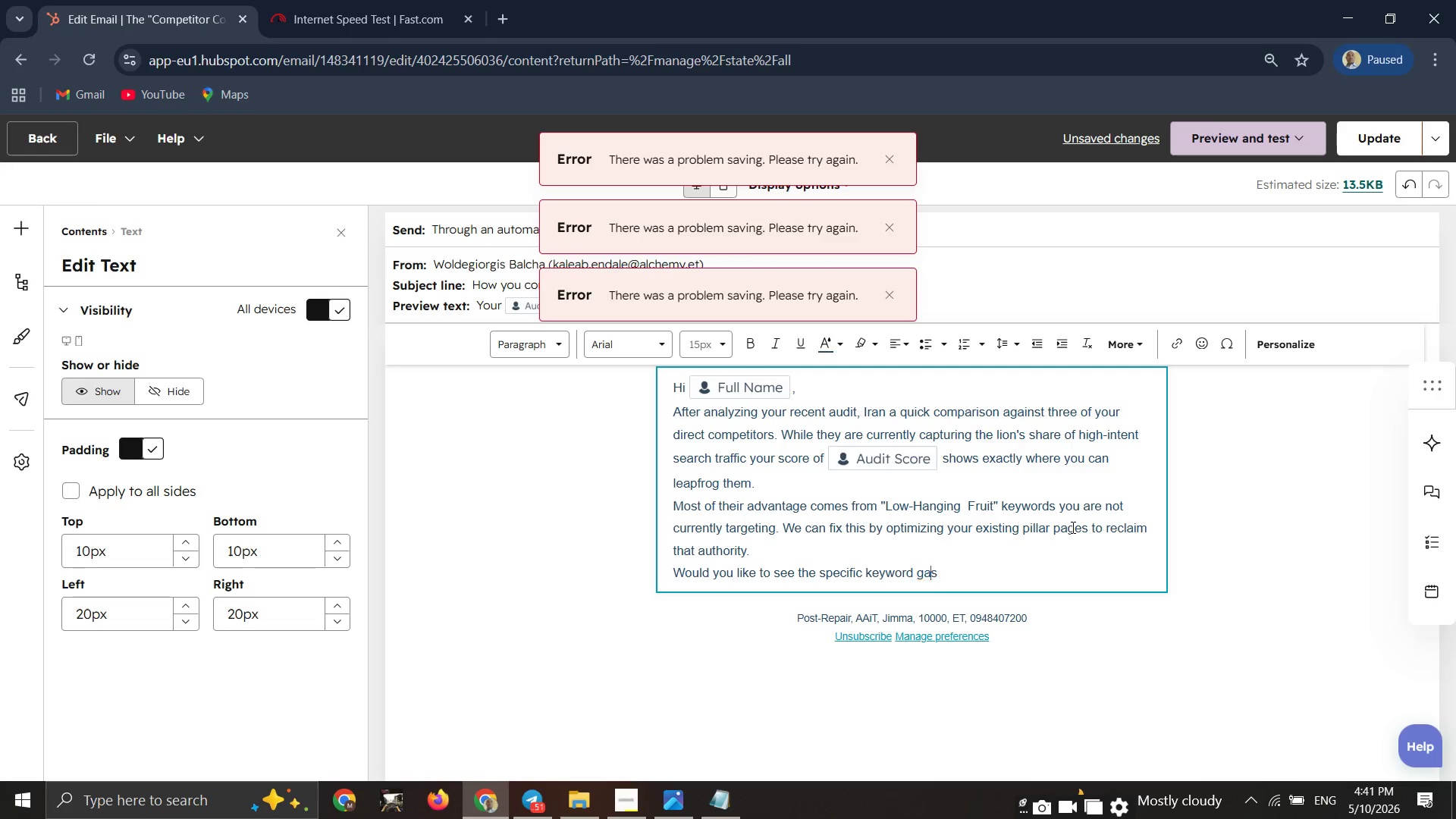 
key(Backspace)
 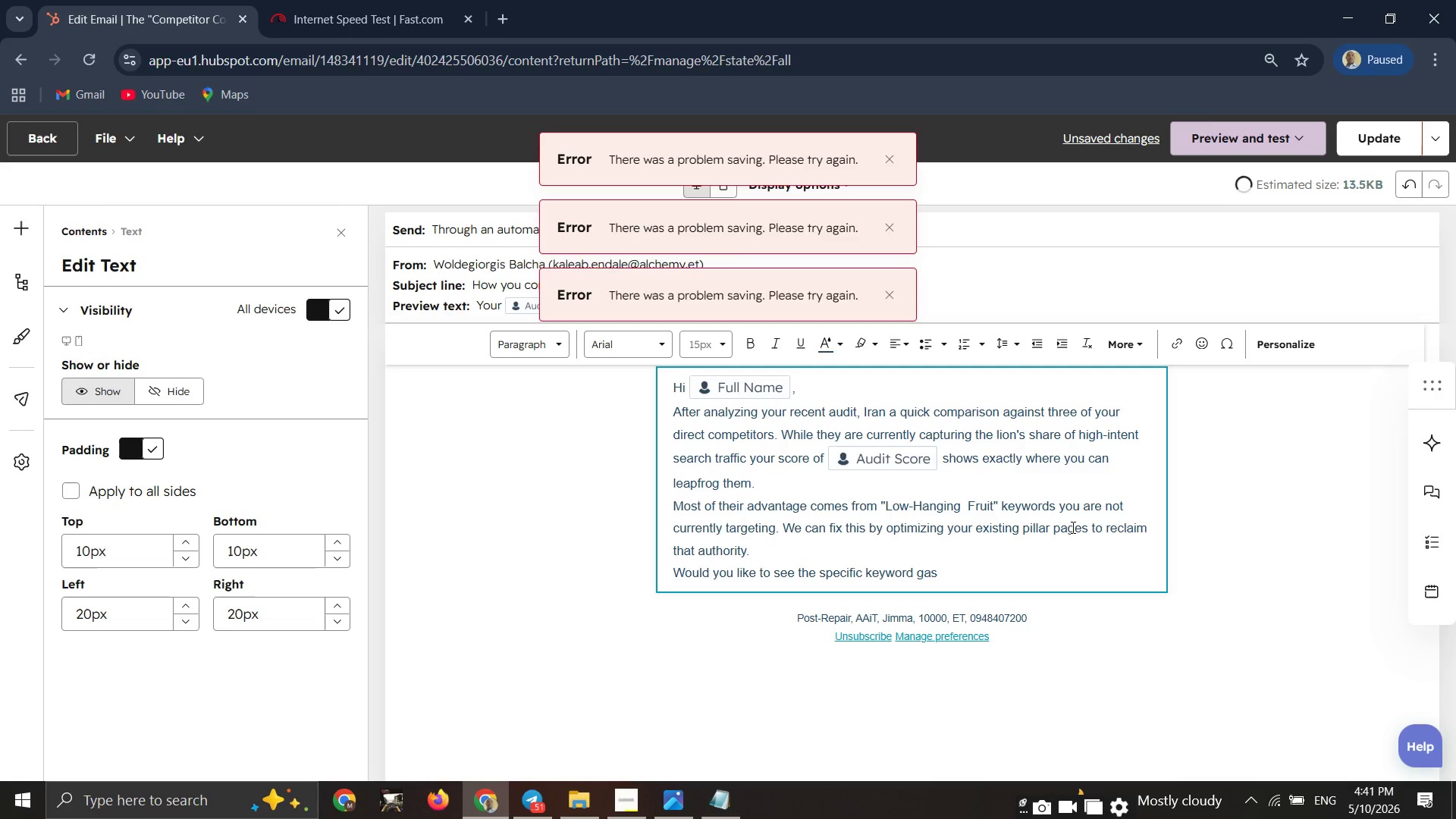 
key(P)
 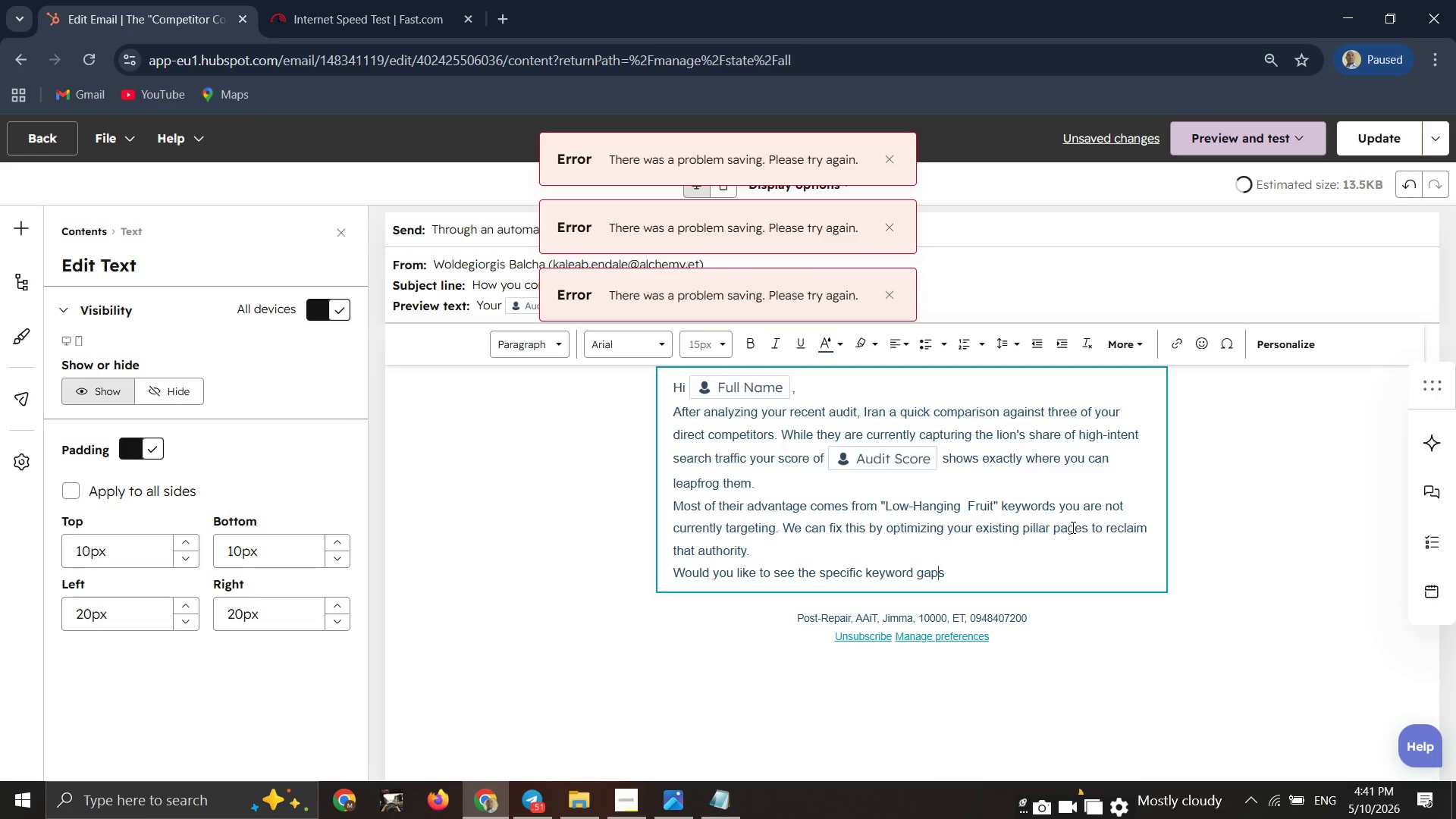 
key(ArrowRight)
 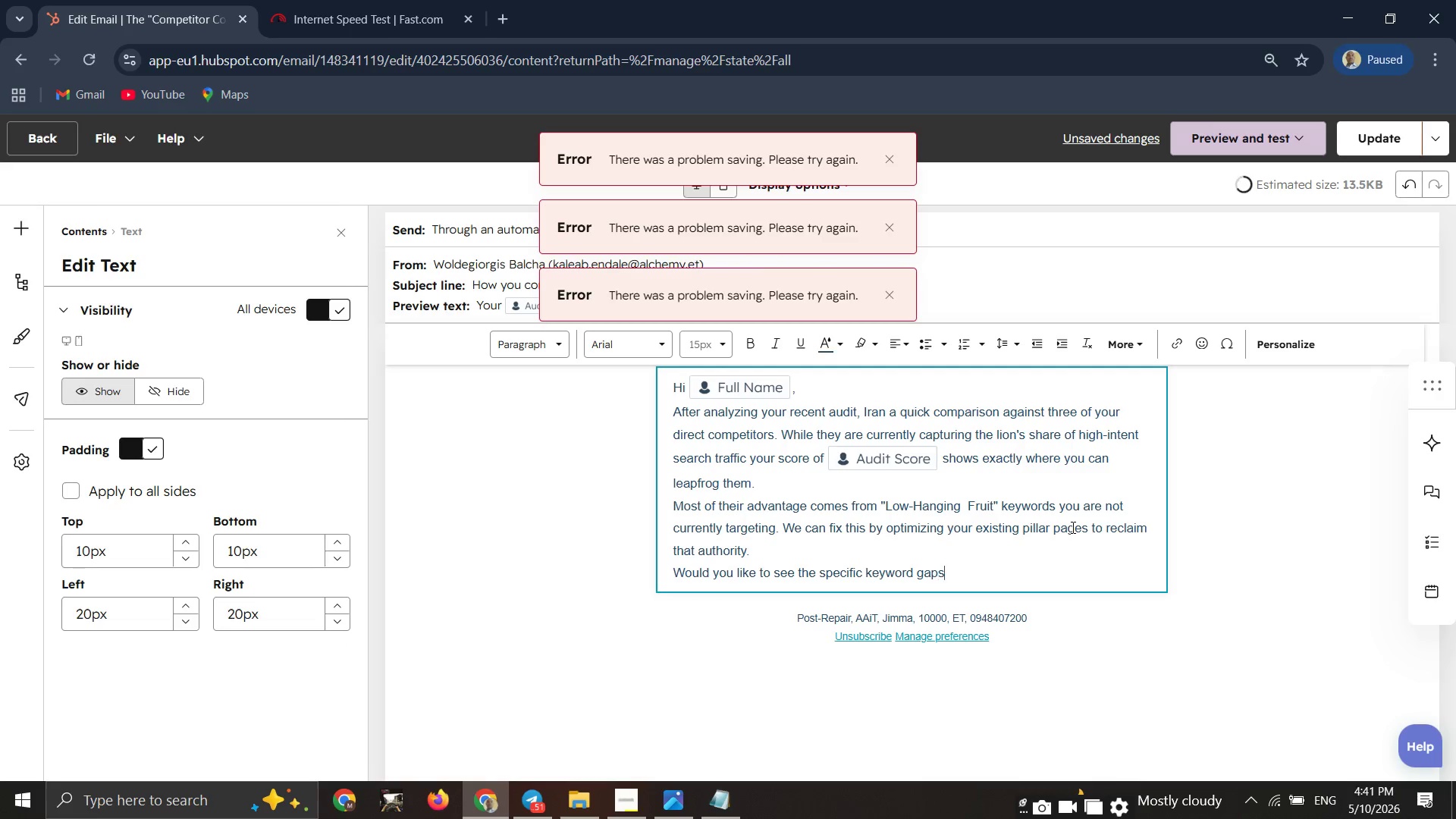 
key(ArrowRight)
 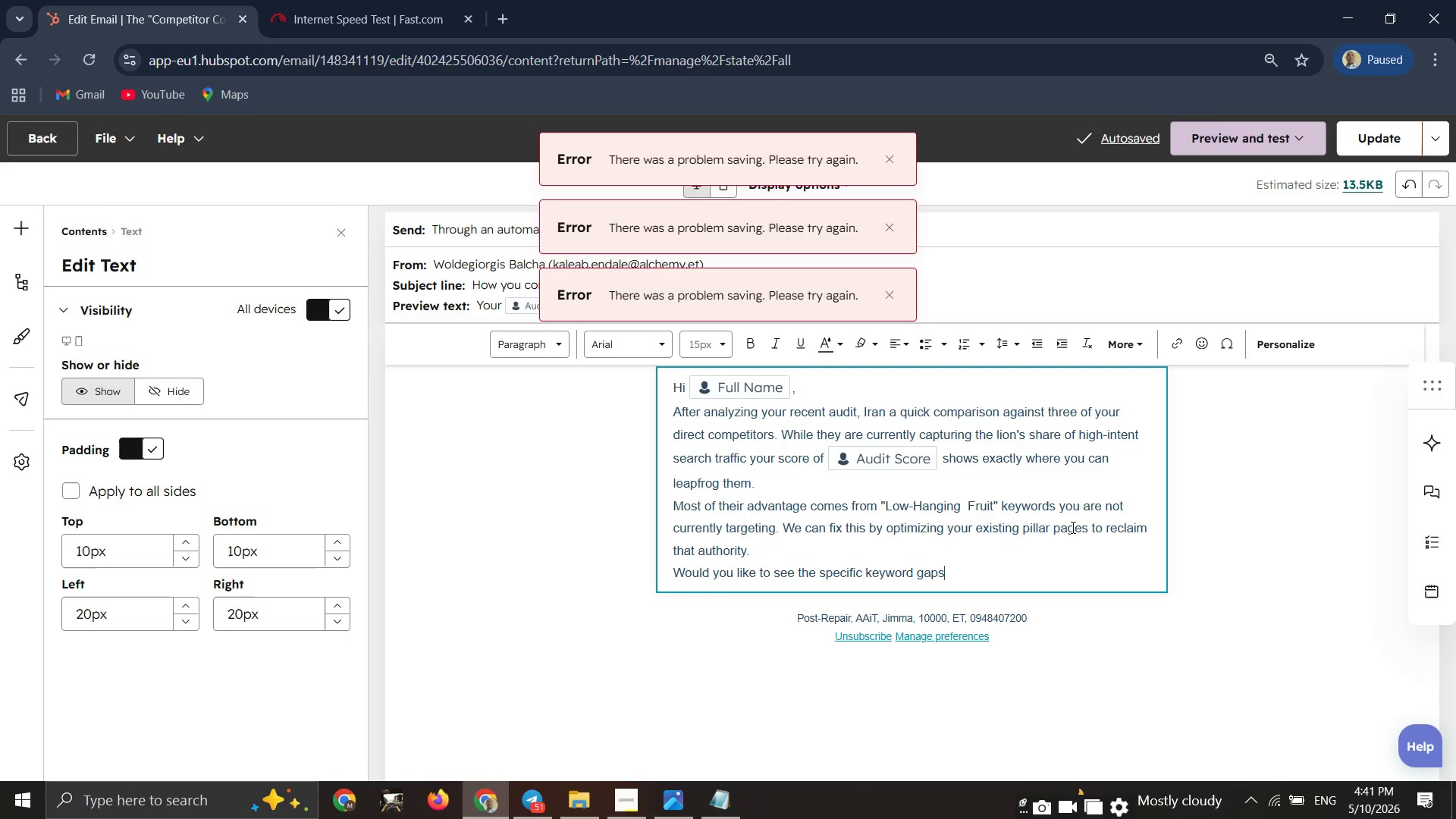 
type( we found during this comparis)
 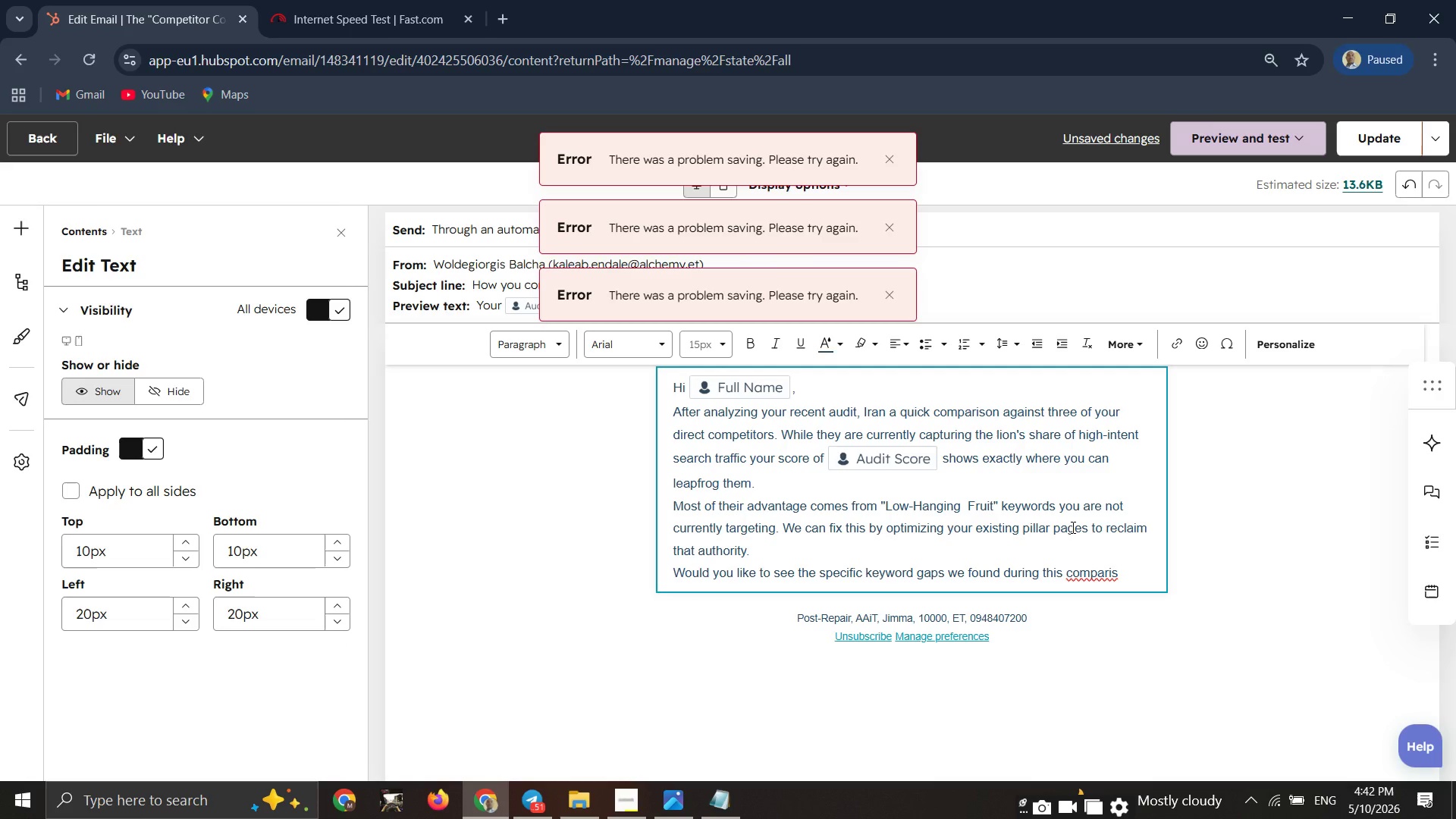 
type(on?])
key(Backspace)
 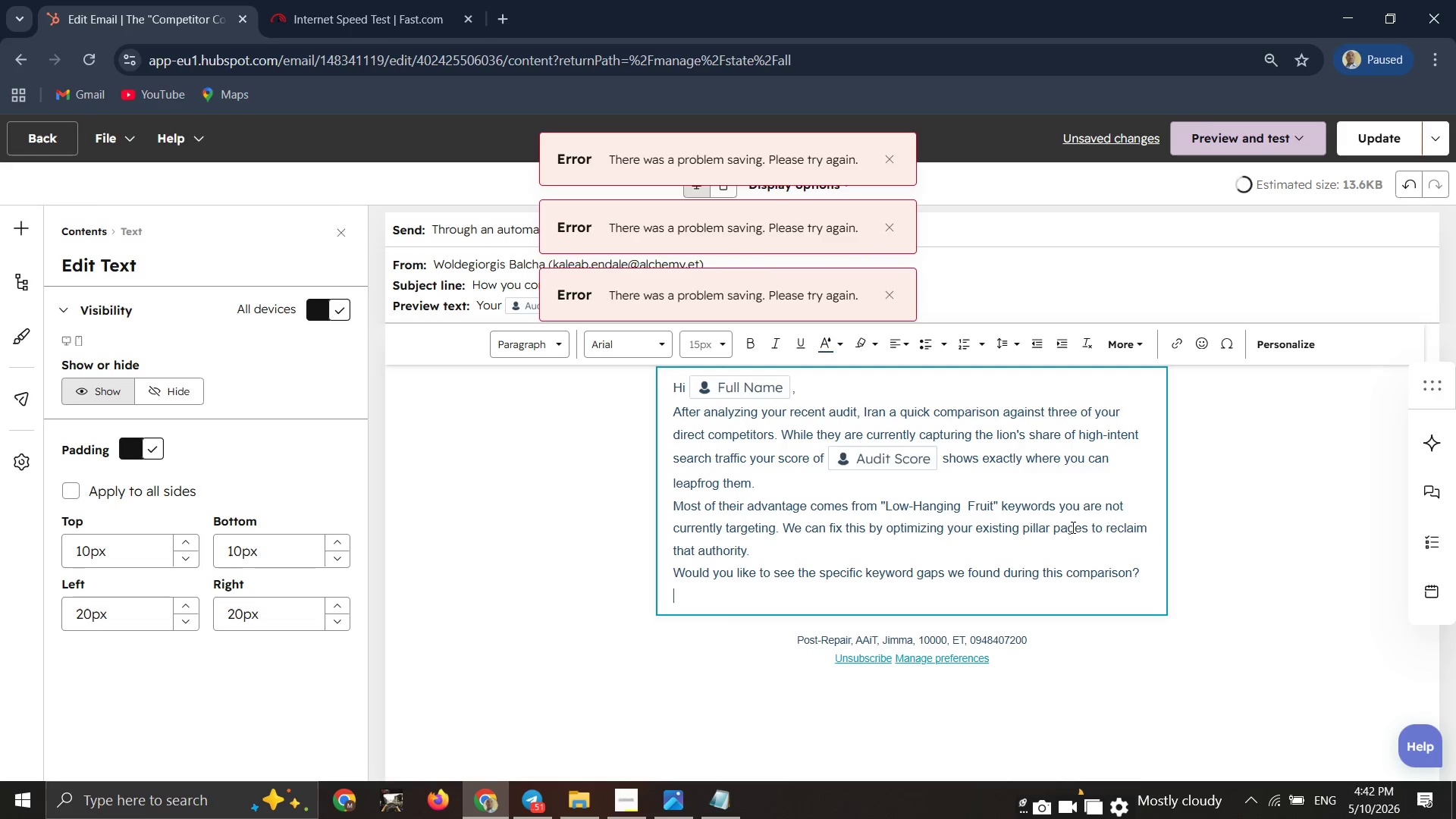 
 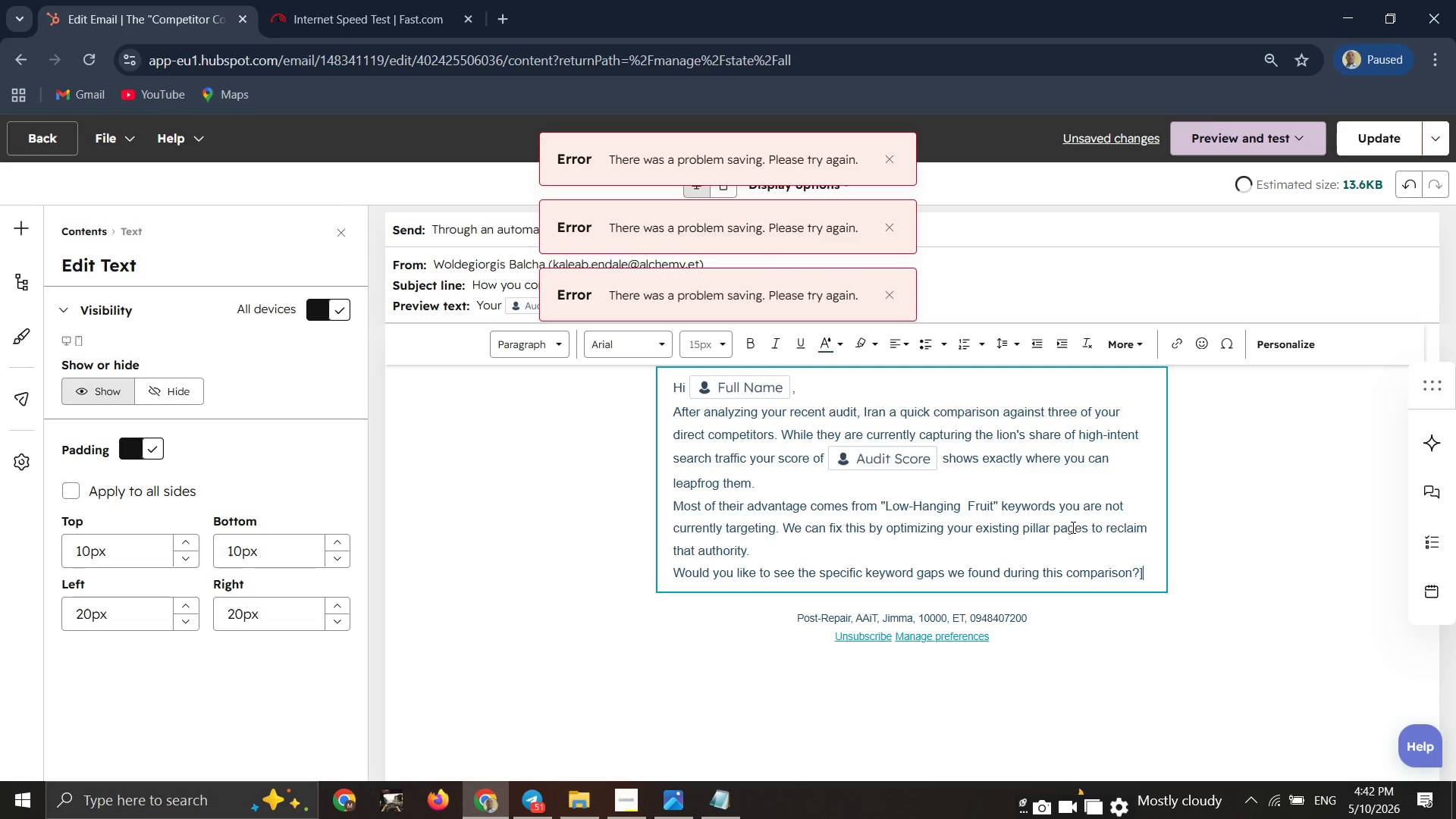 
key(Enter)
 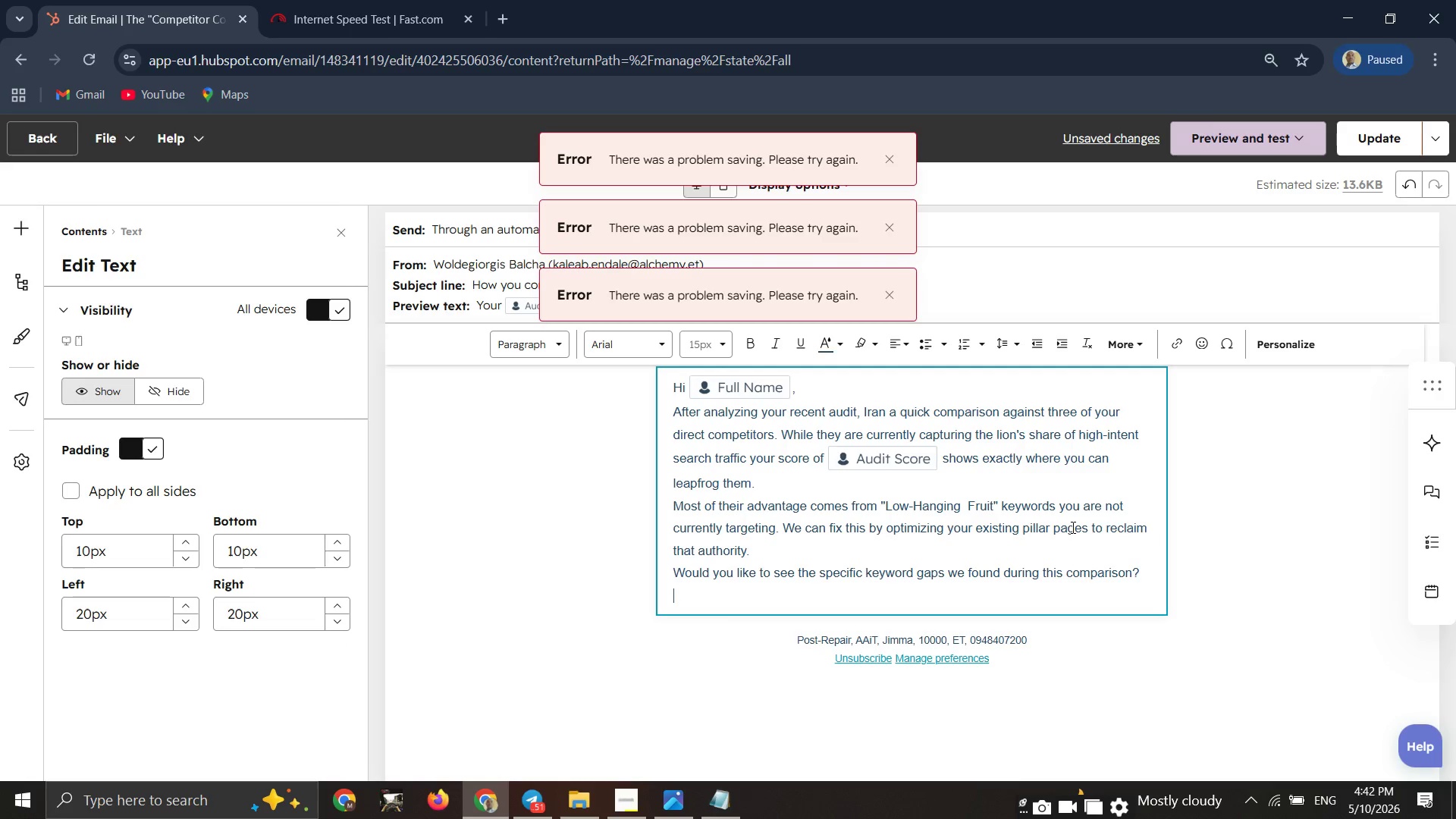 
key(CapsLock)
 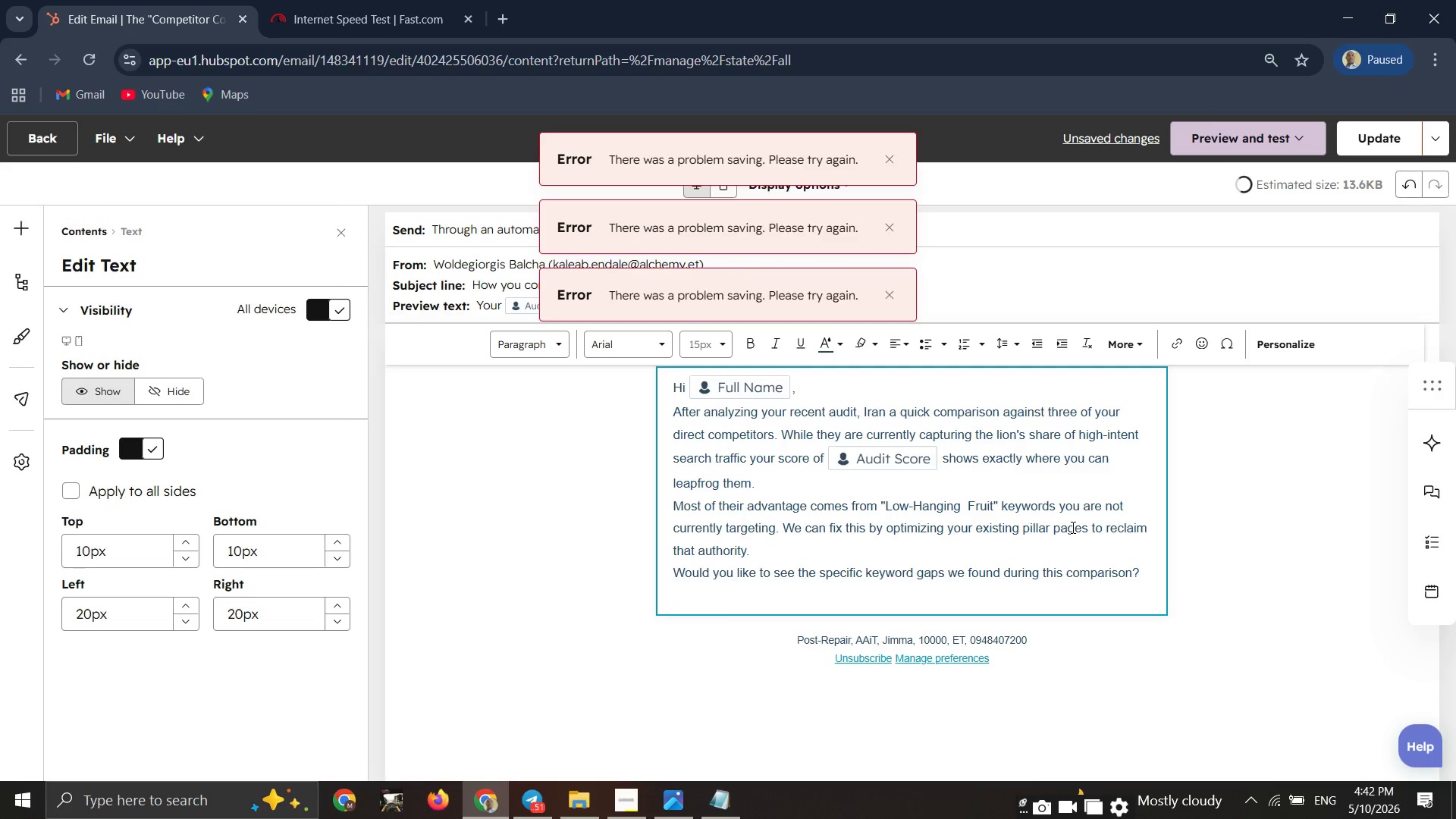 
key(Enter)
 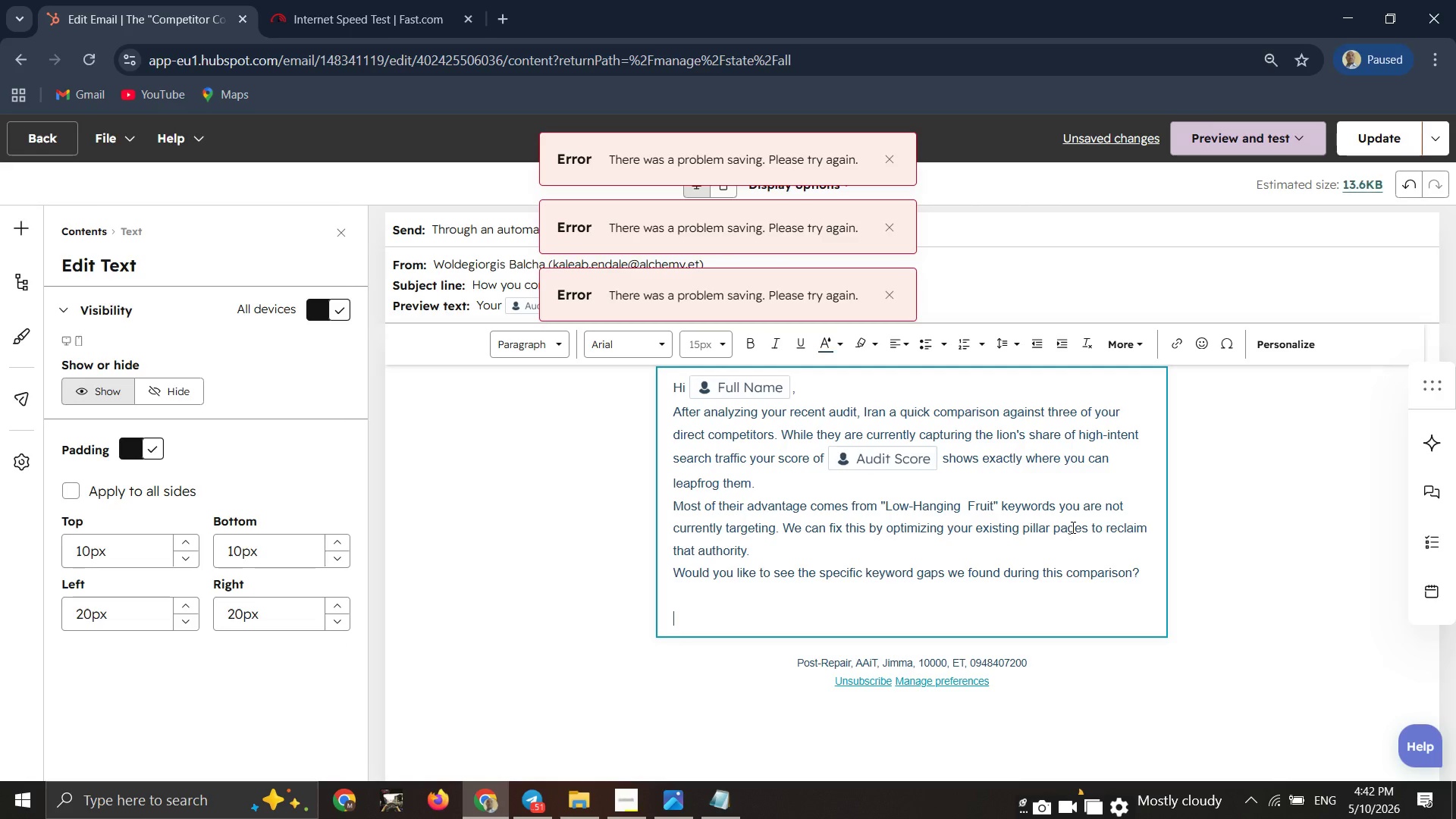 
type(Best,)
 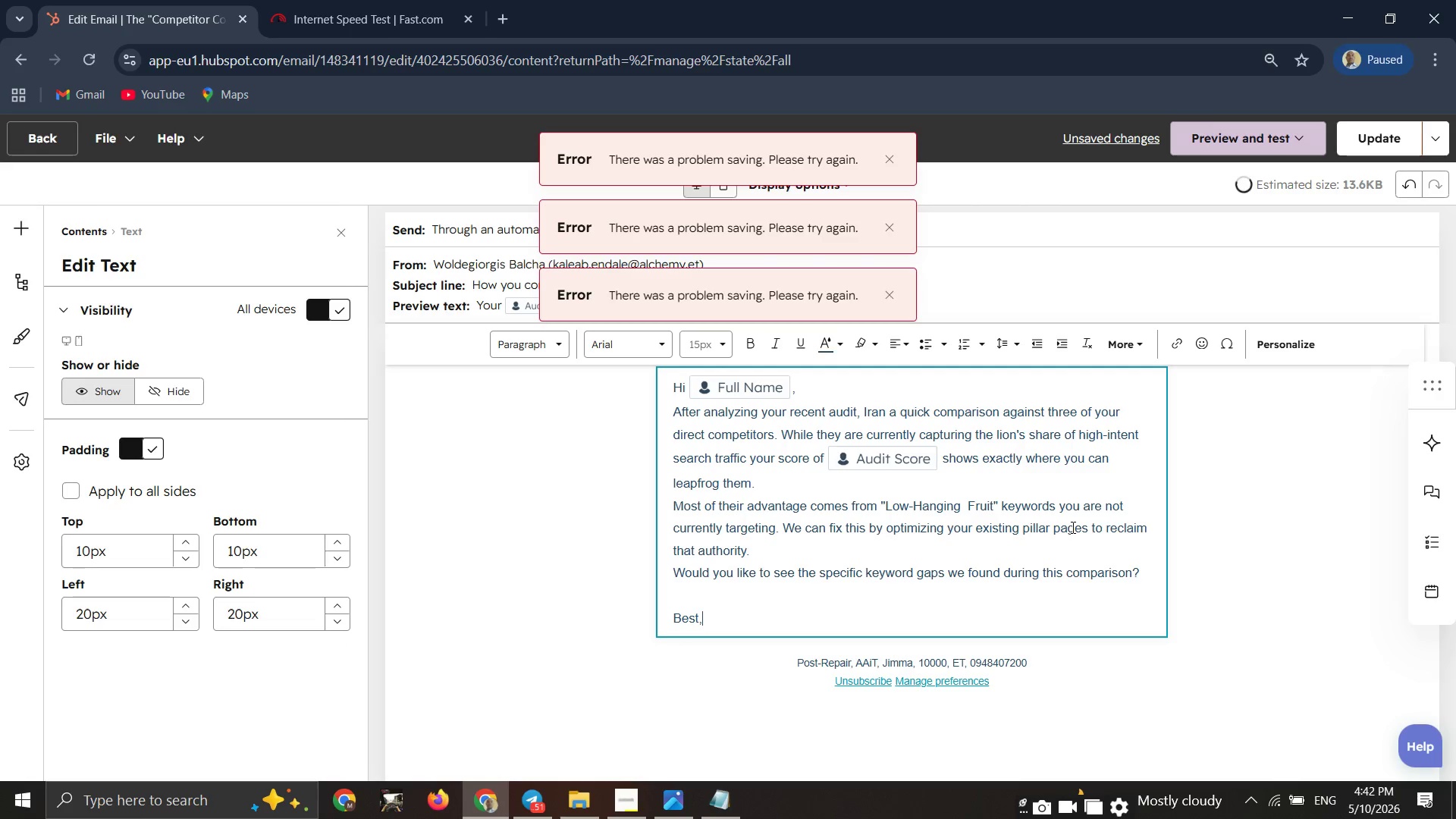 
key(Enter)
 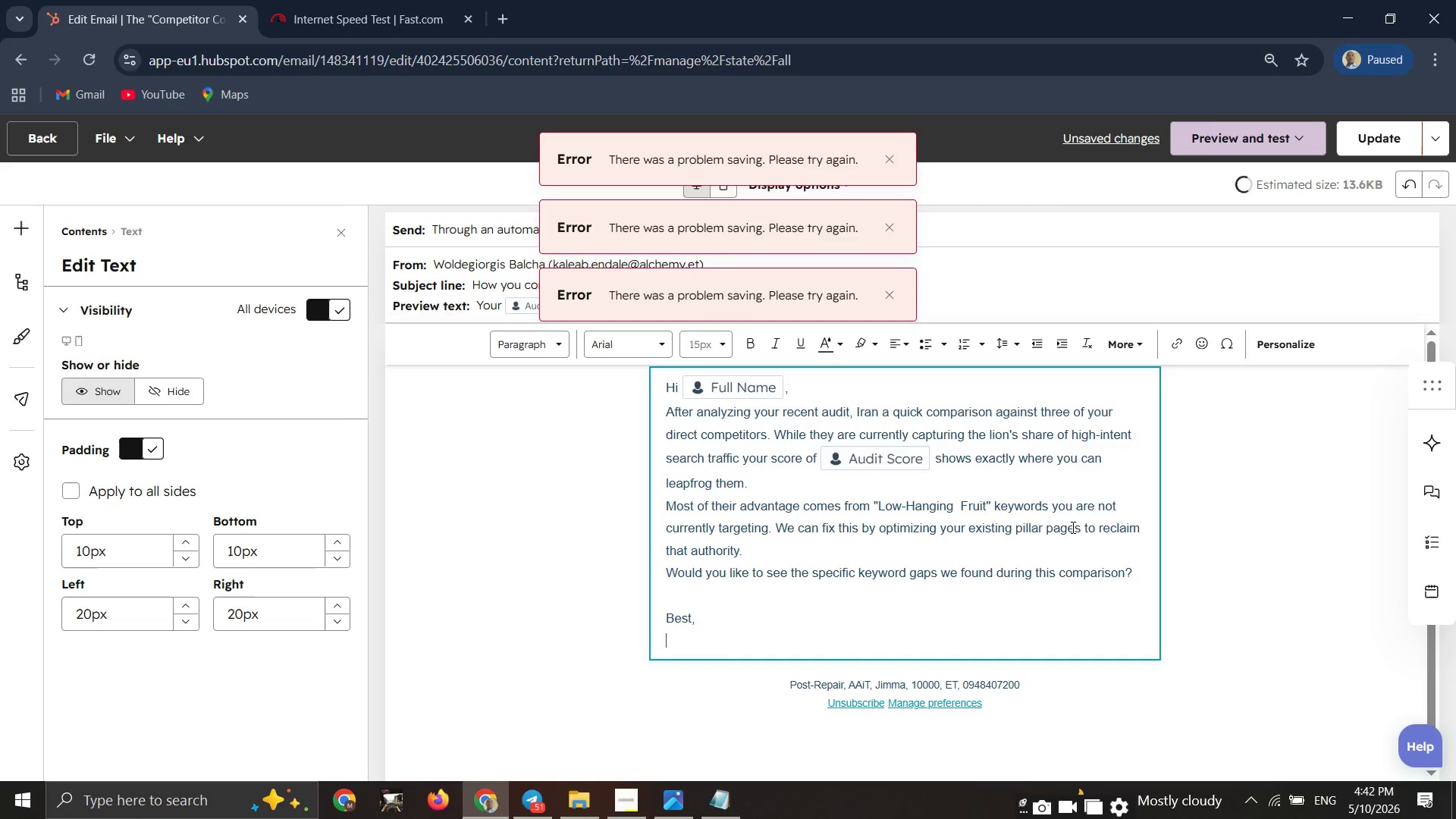 
type(ZOZO)
key(Backspace)
key(Backspace)
key(Backspace)
type(ozo)
 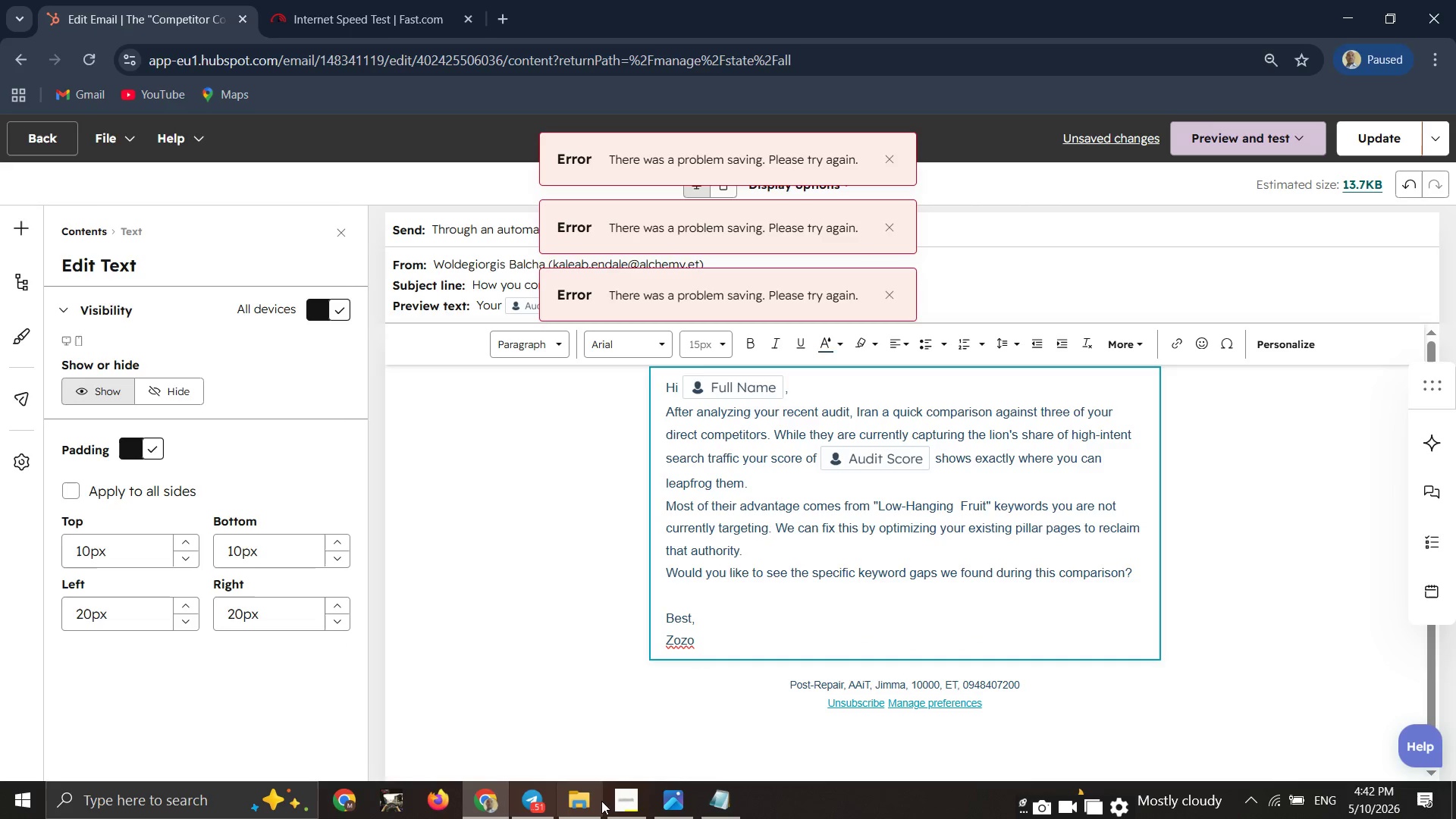 
left_click([632, 801])
 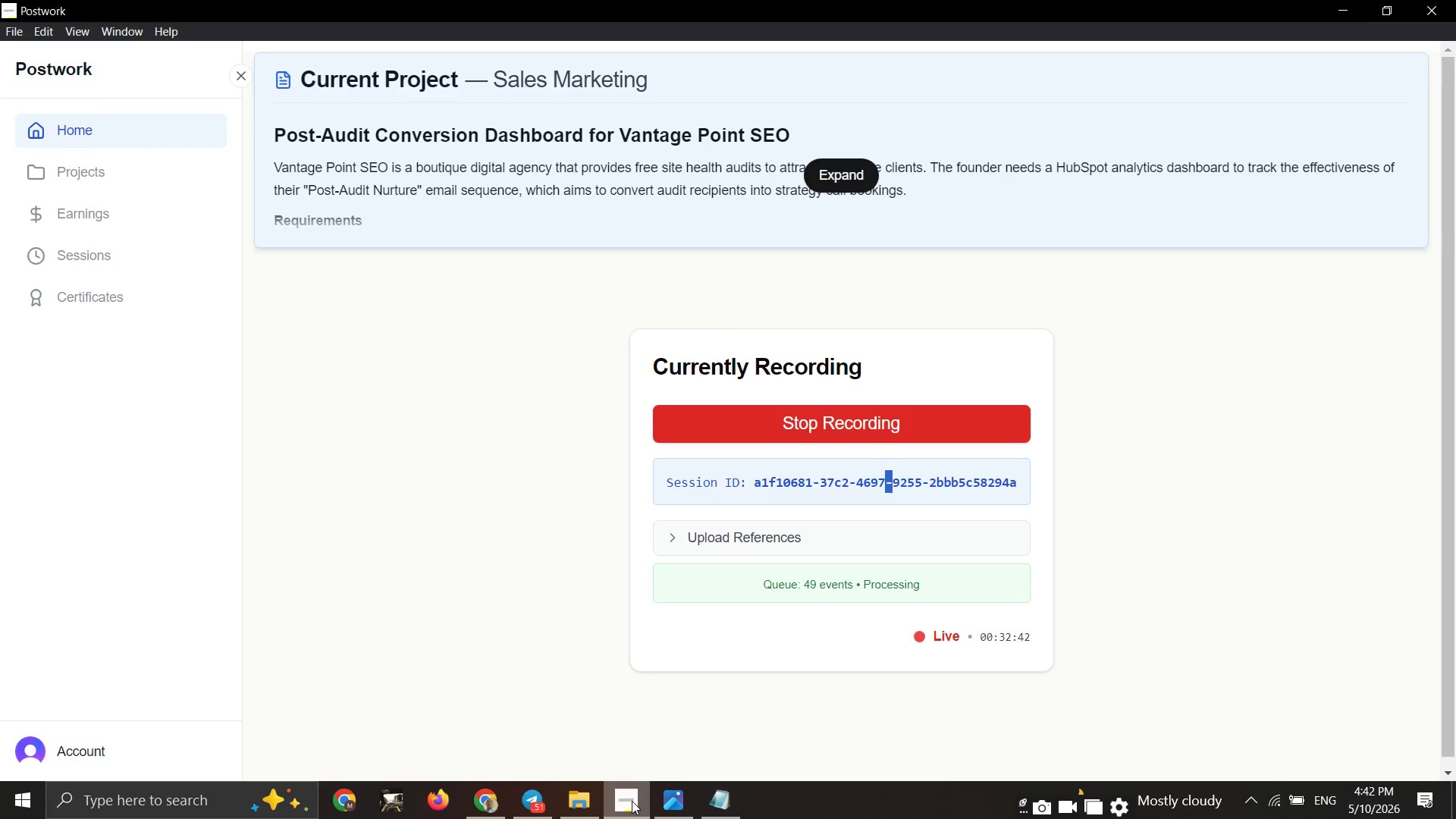 
left_click([632, 801])
 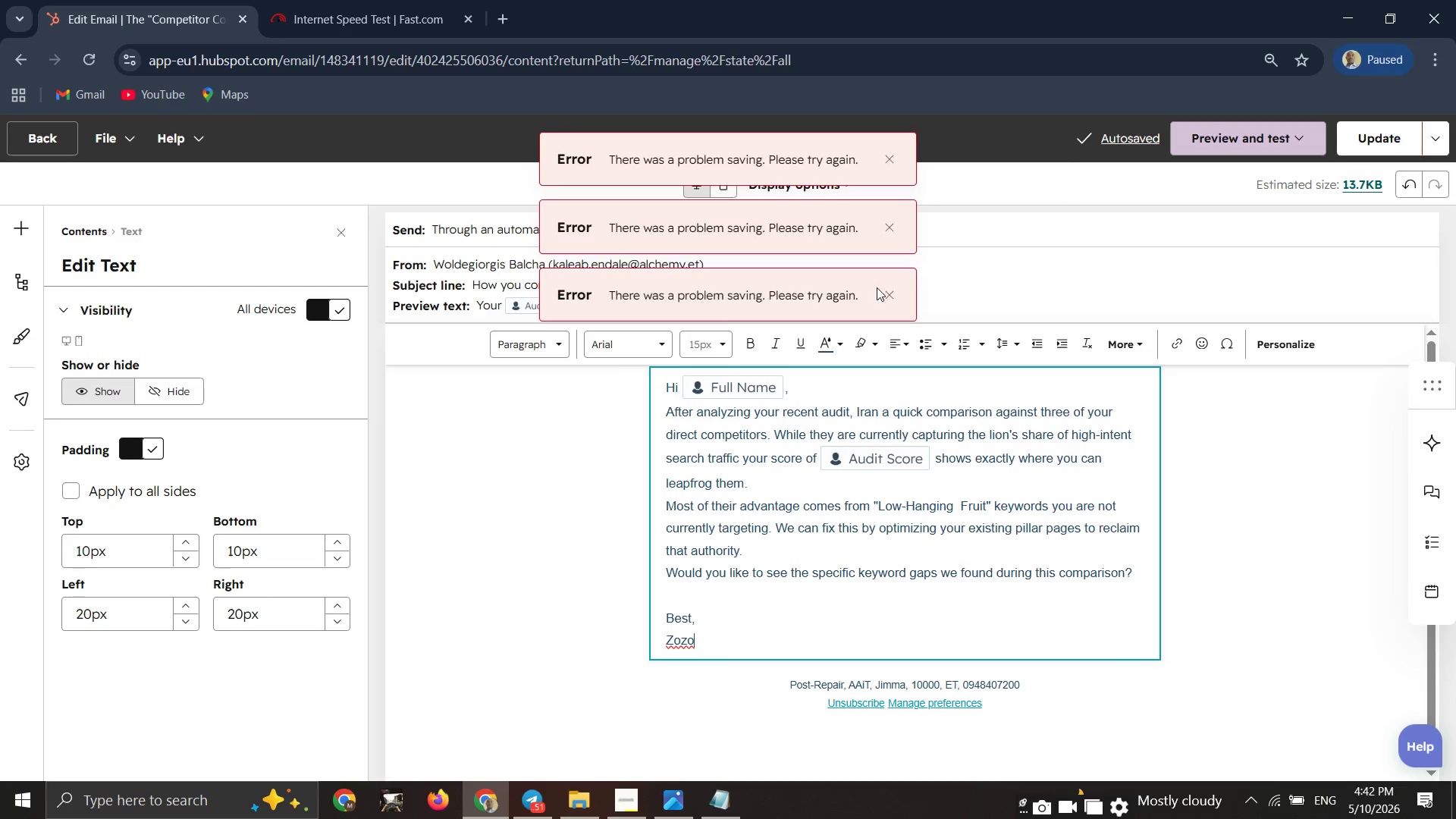 
left_click([899, 293])
 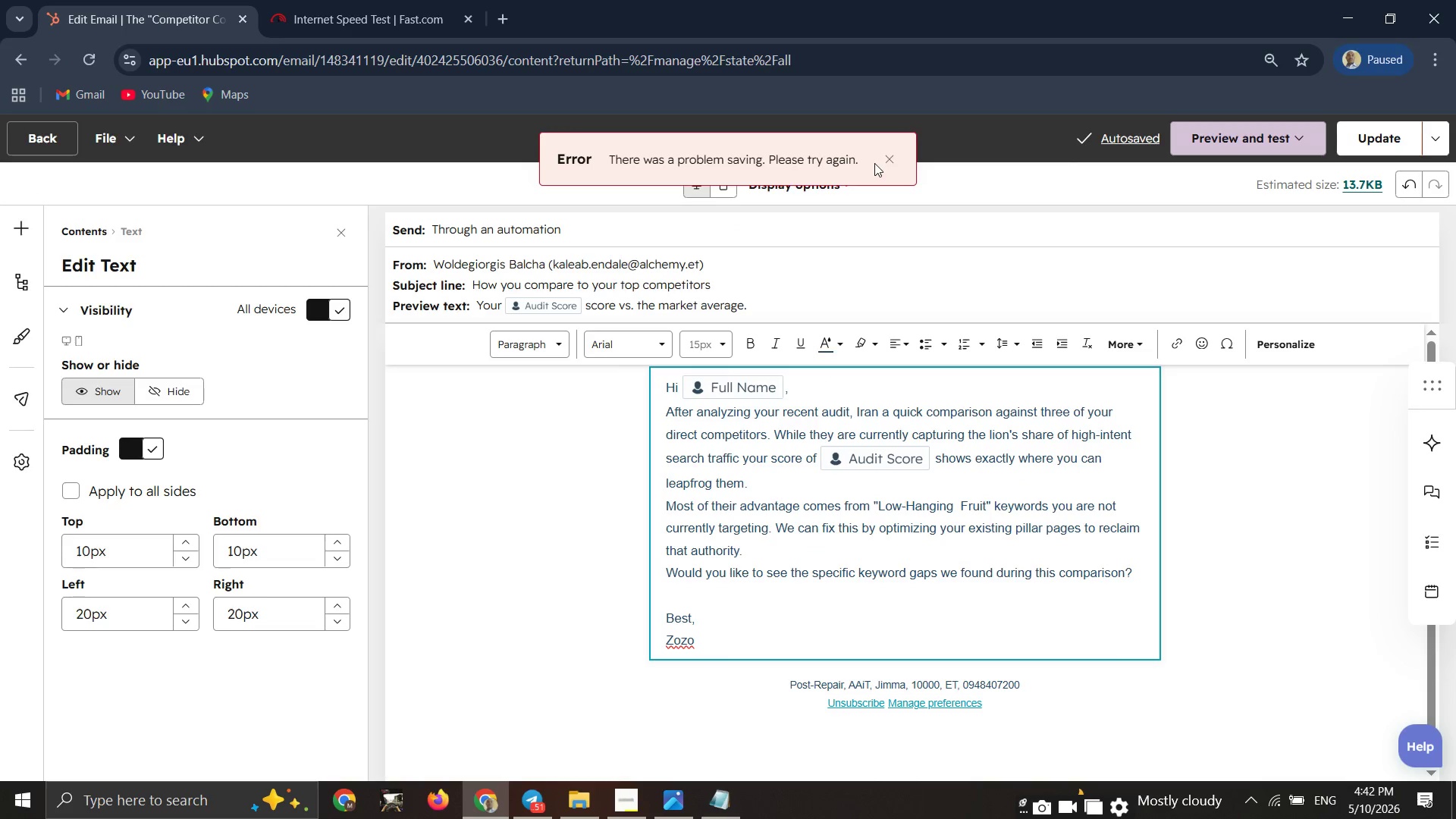 
left_click([882, 158])
 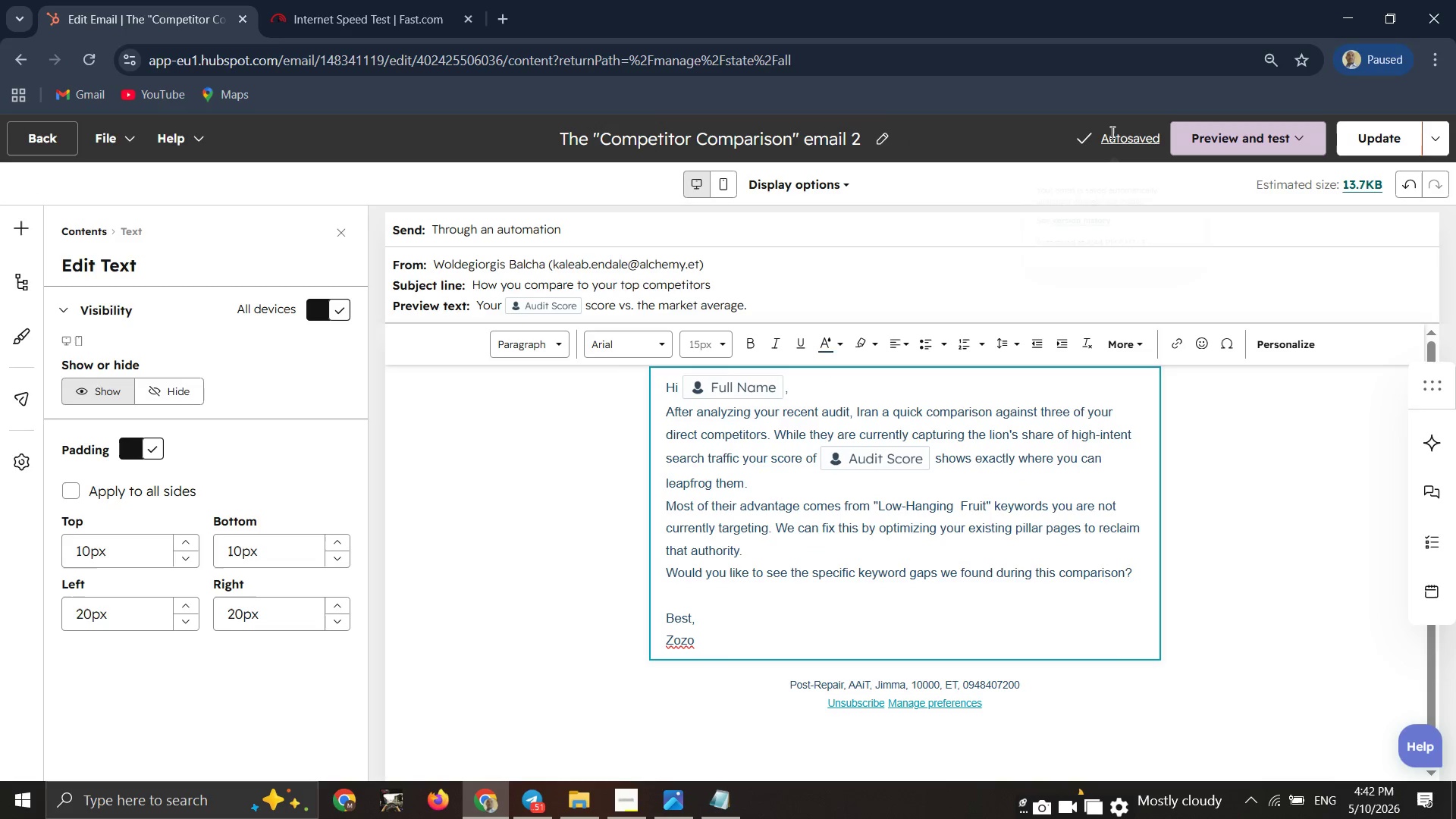 
left_click([1111, 132])
 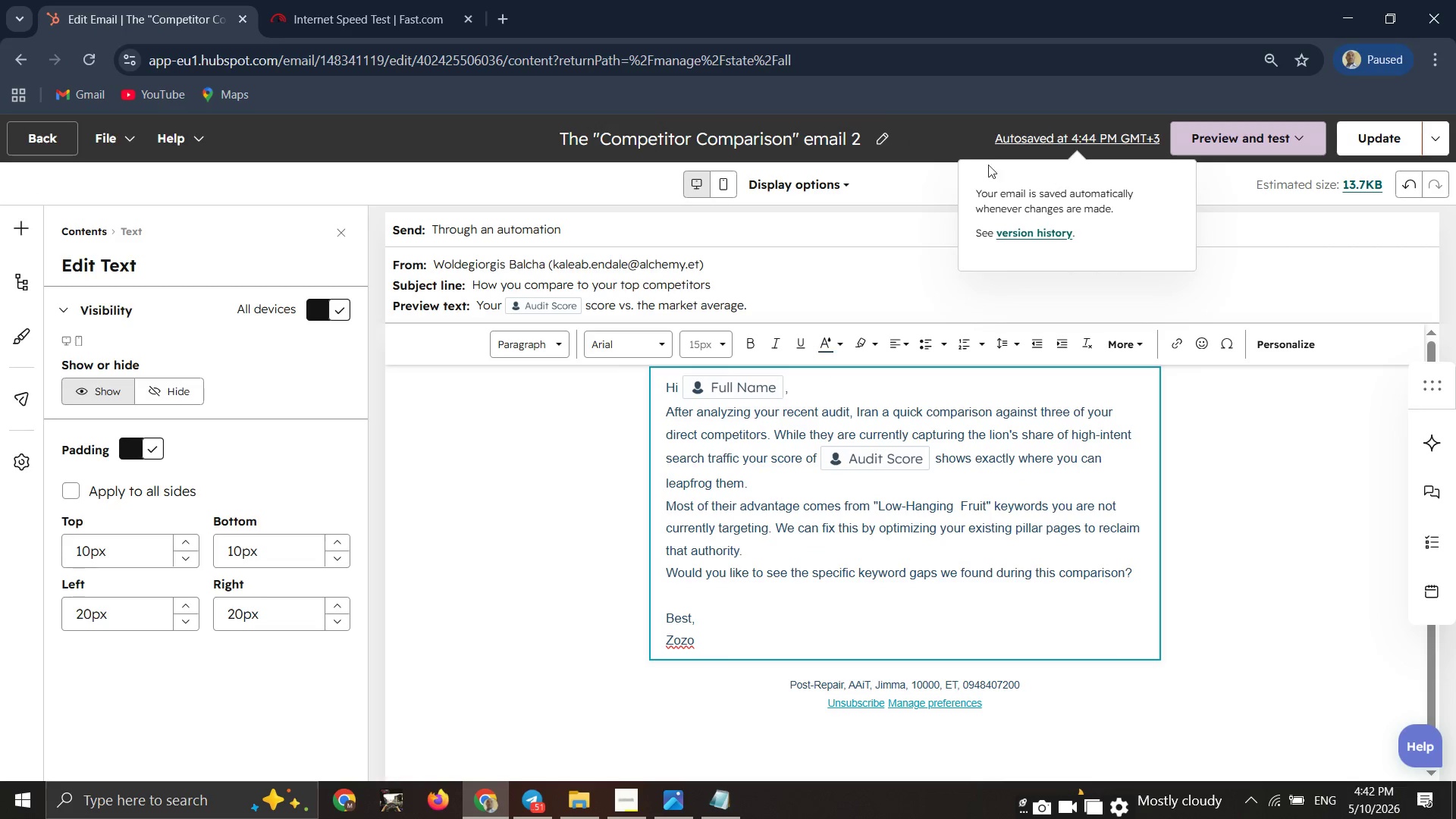 
left_click([905, 156])
 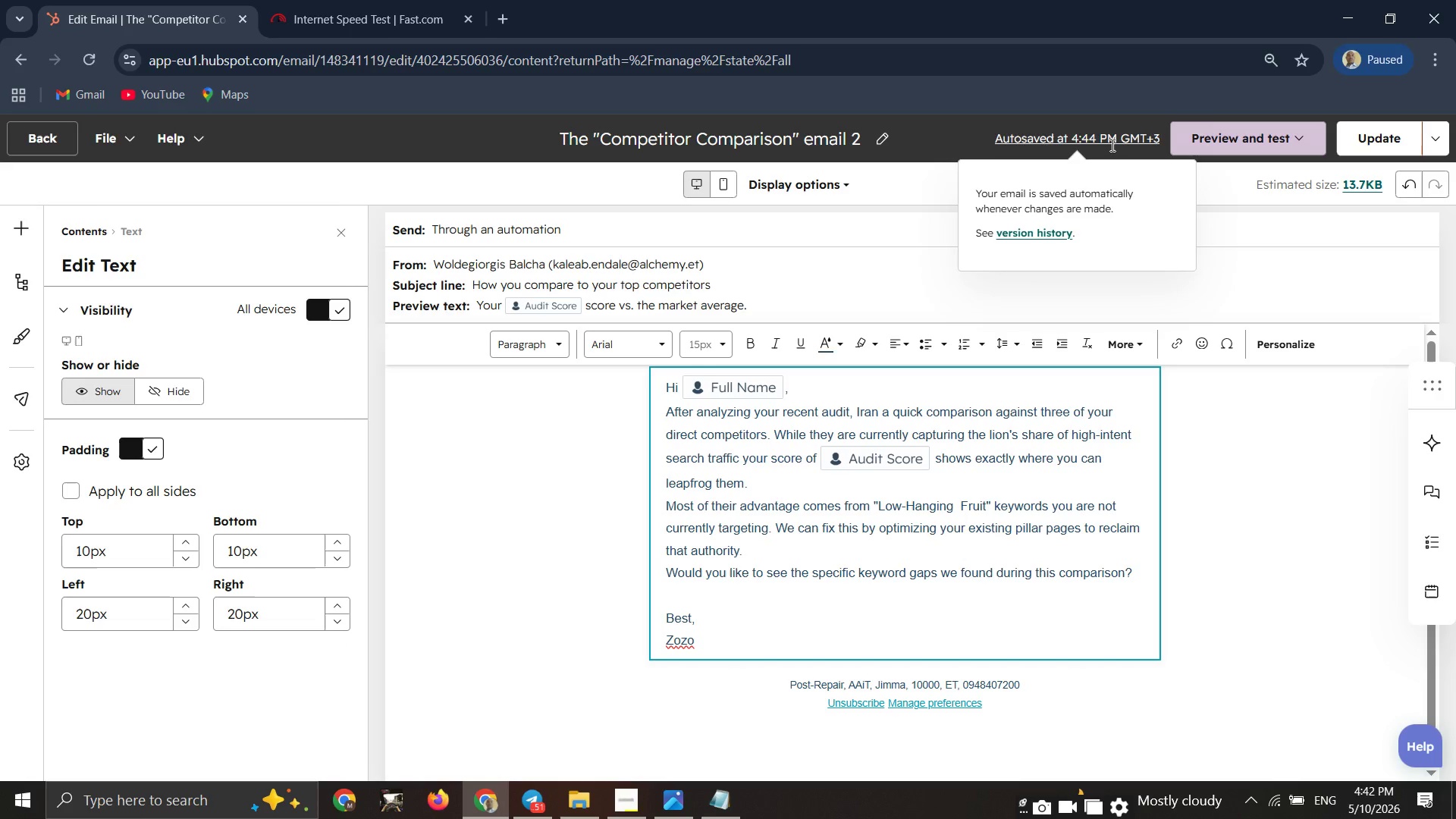 
left_click([1354, 137])
 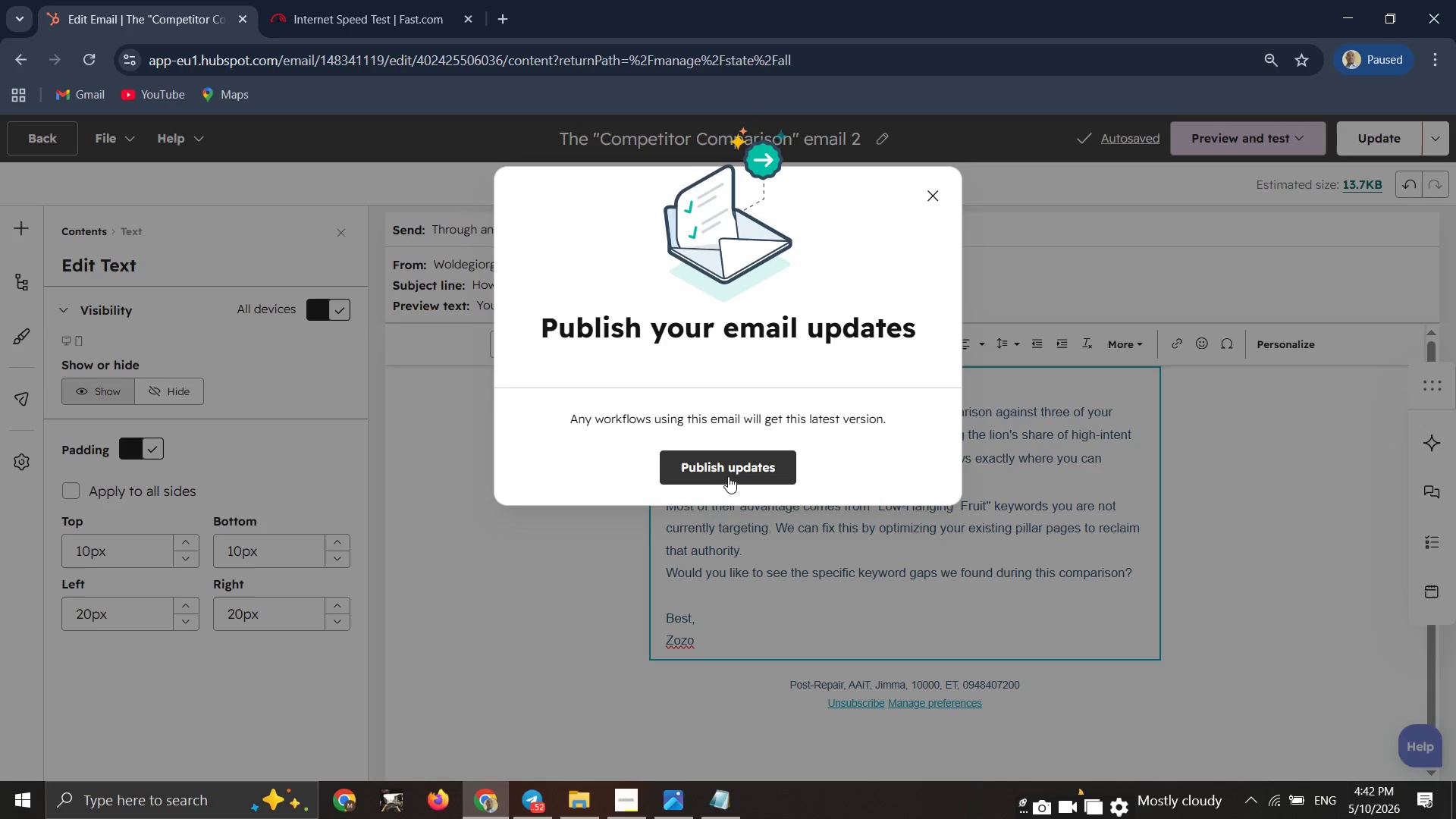 
wait(5.59)
 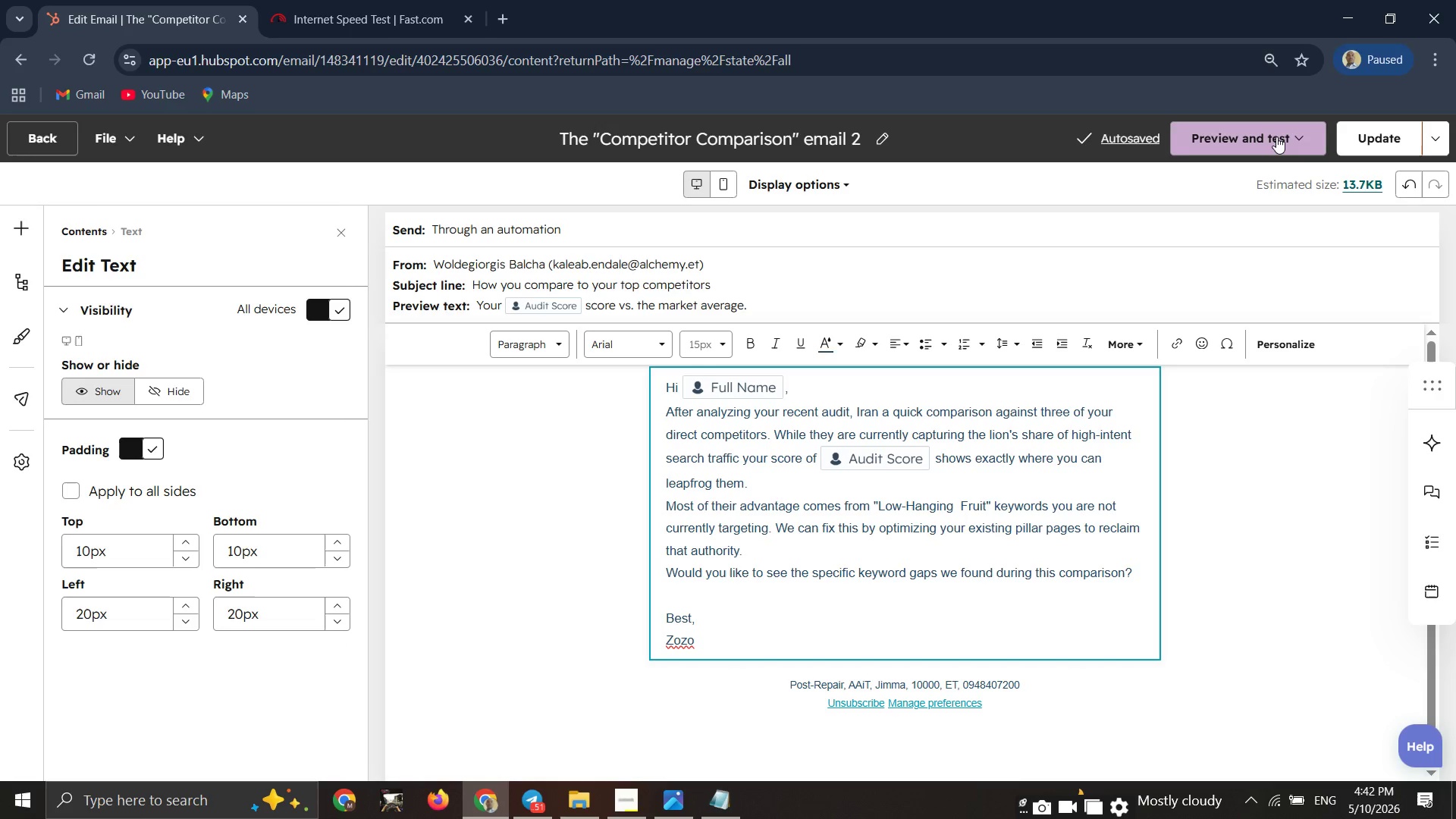 
left_click([931, 189])
 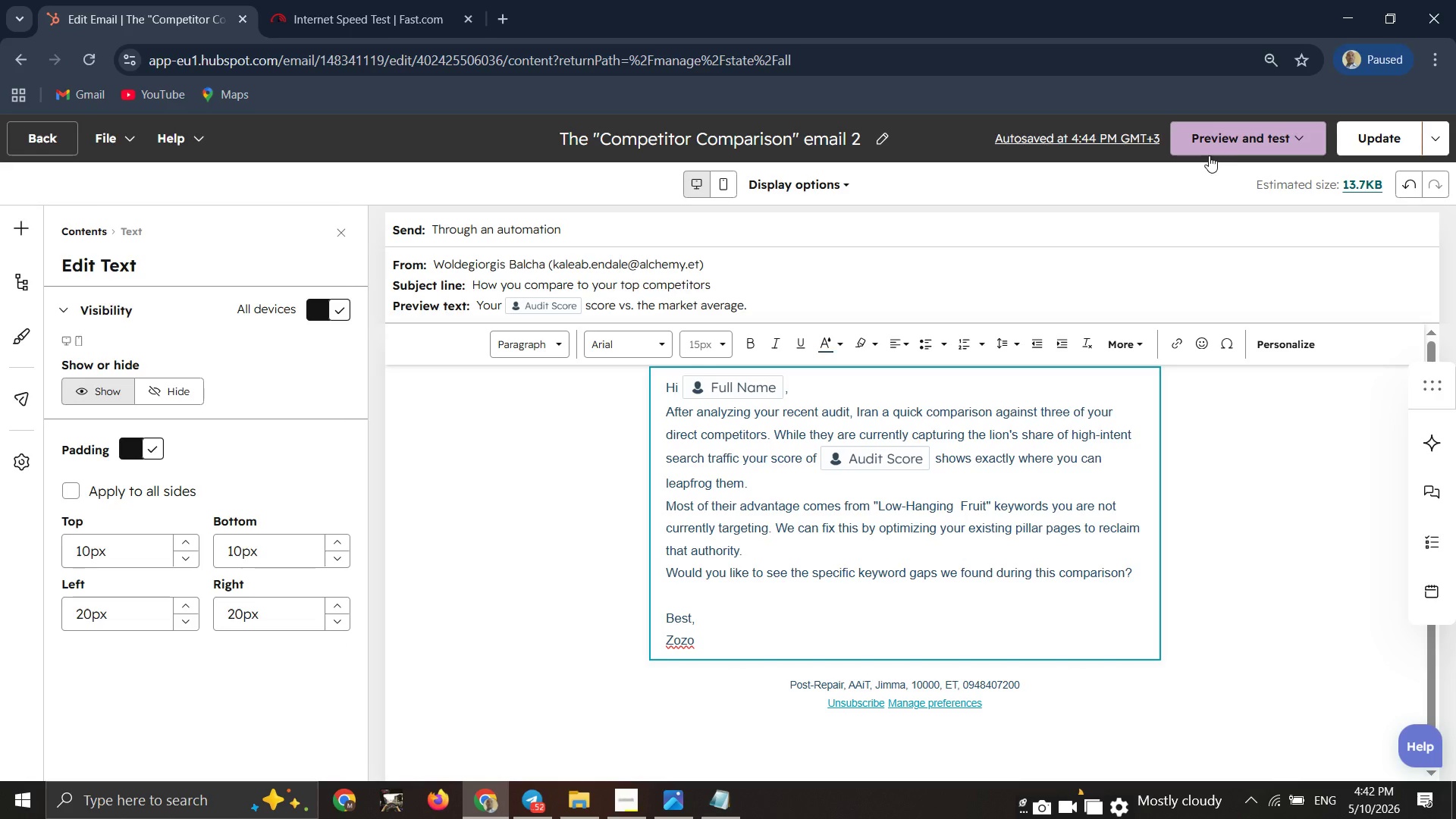 
left_click([1232, 143])
 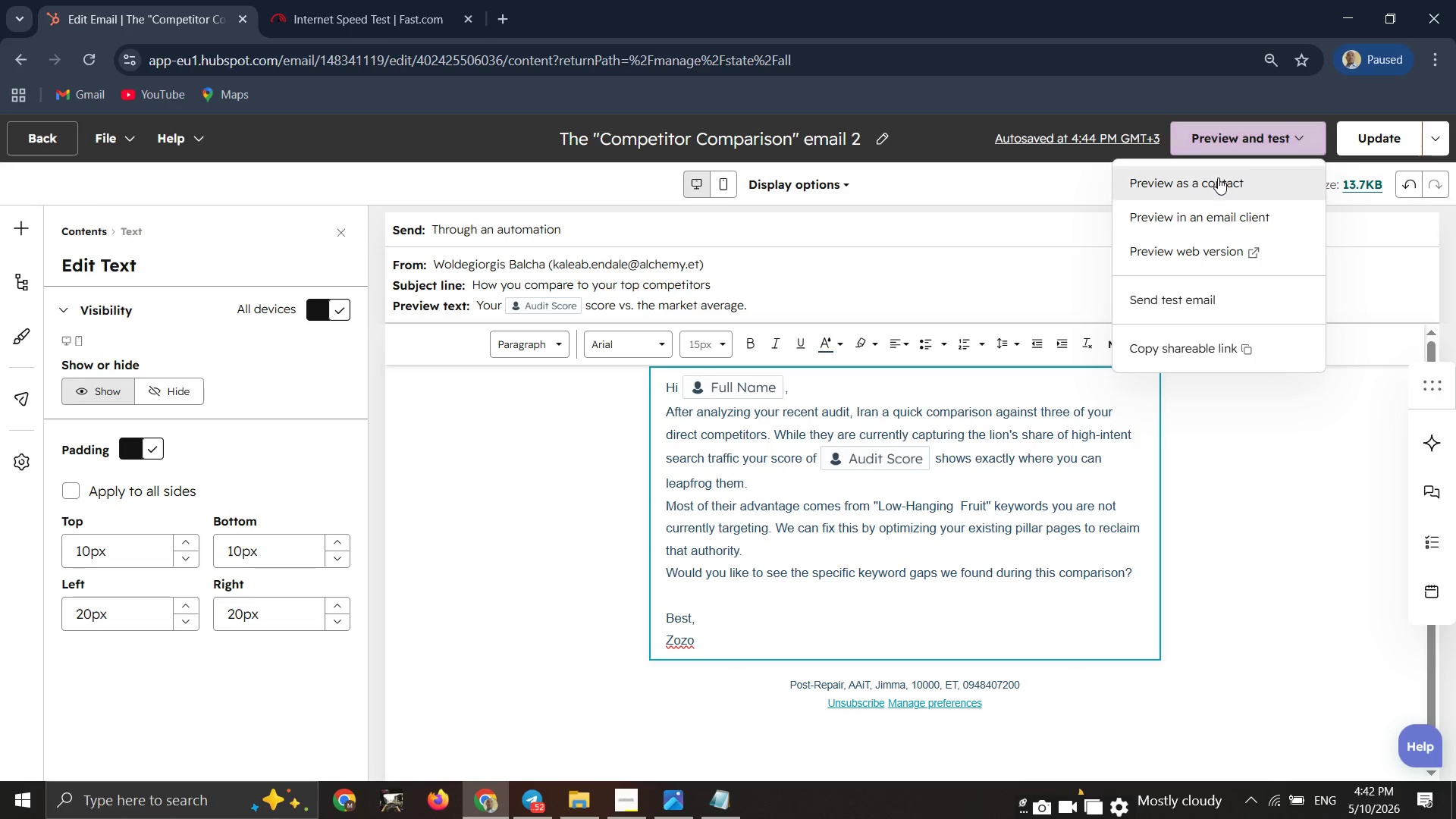 
left_click([1218, 178])
 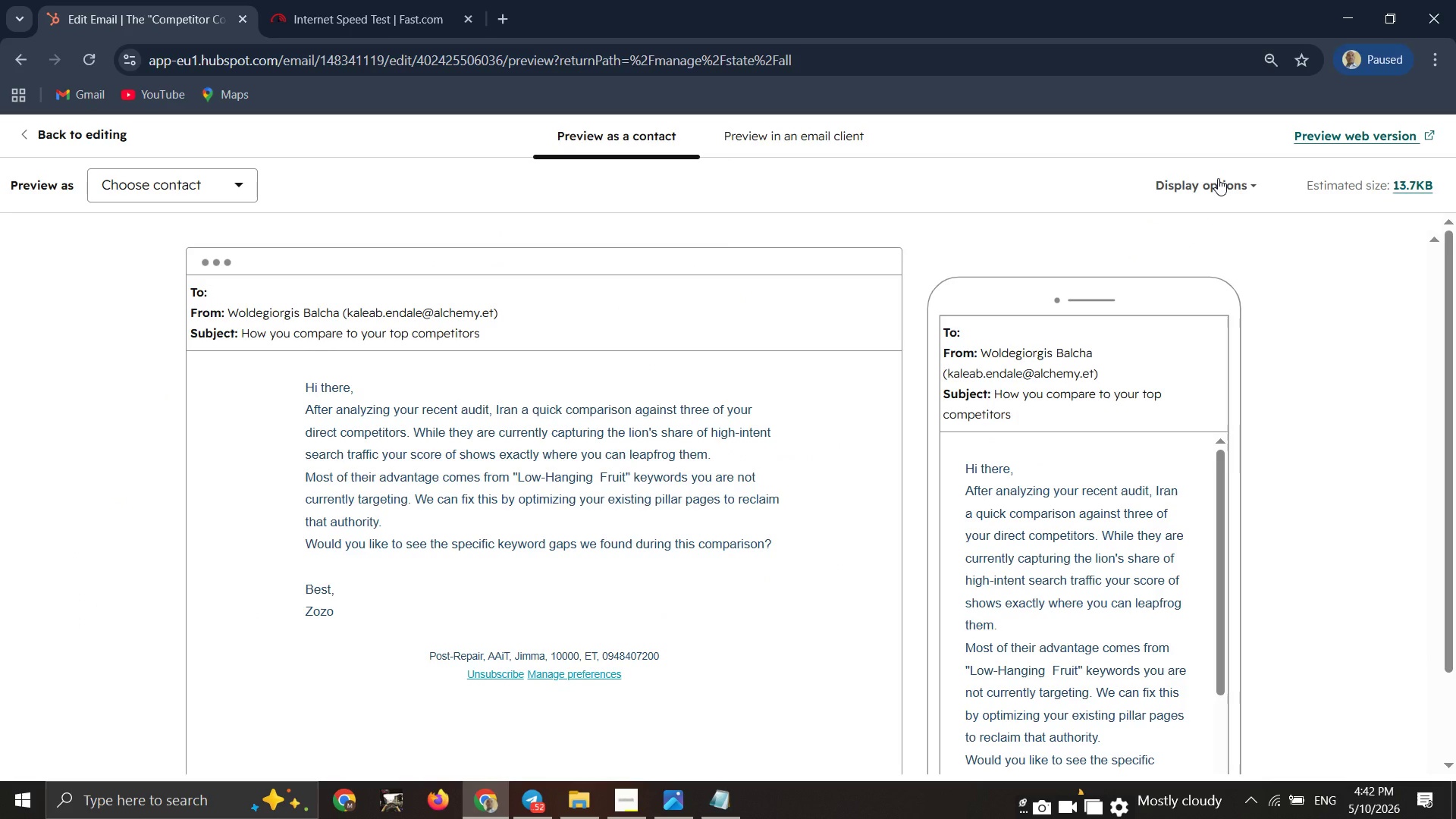 
wait(14.58)
 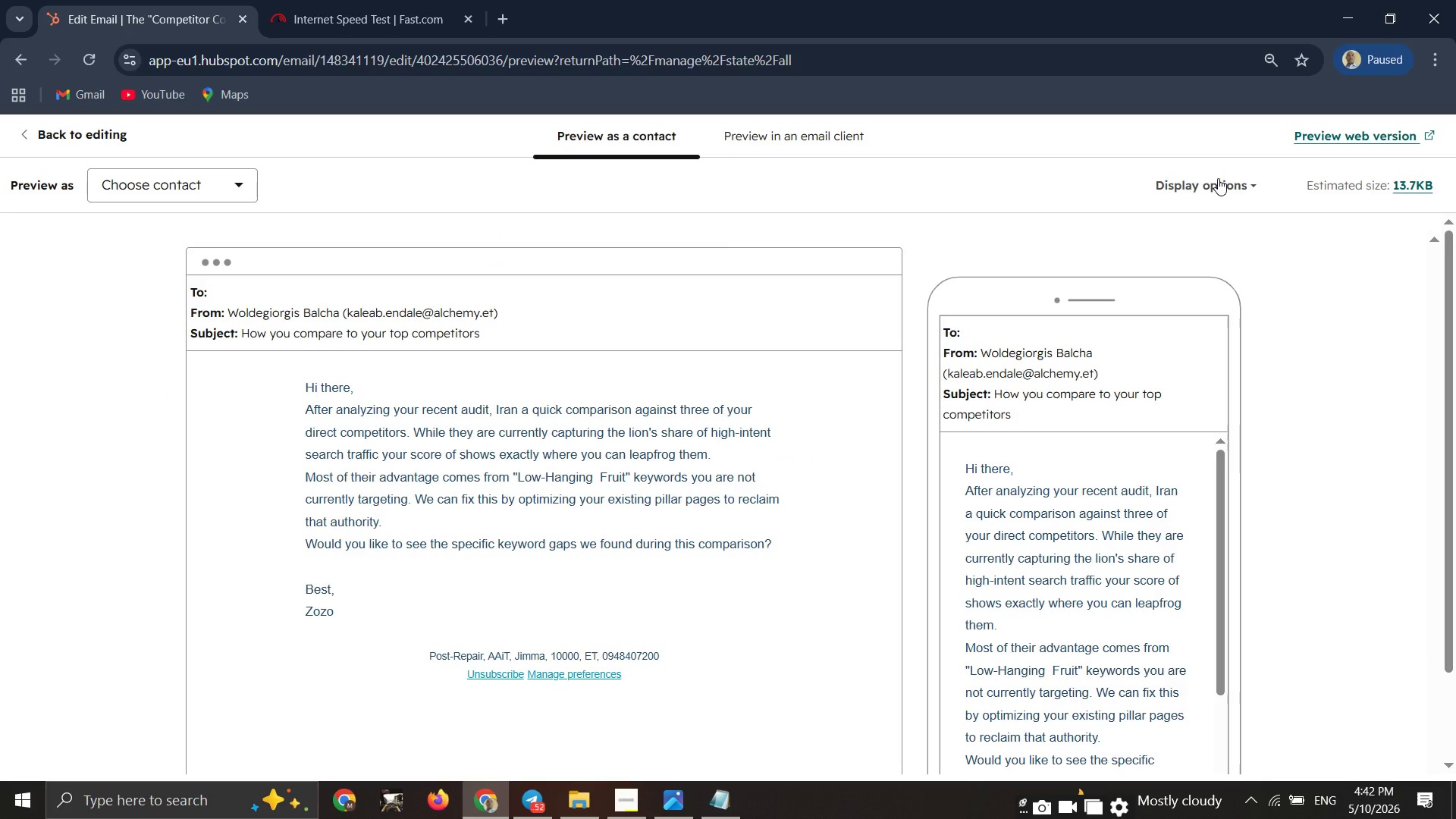 
left_click([136, 186])
 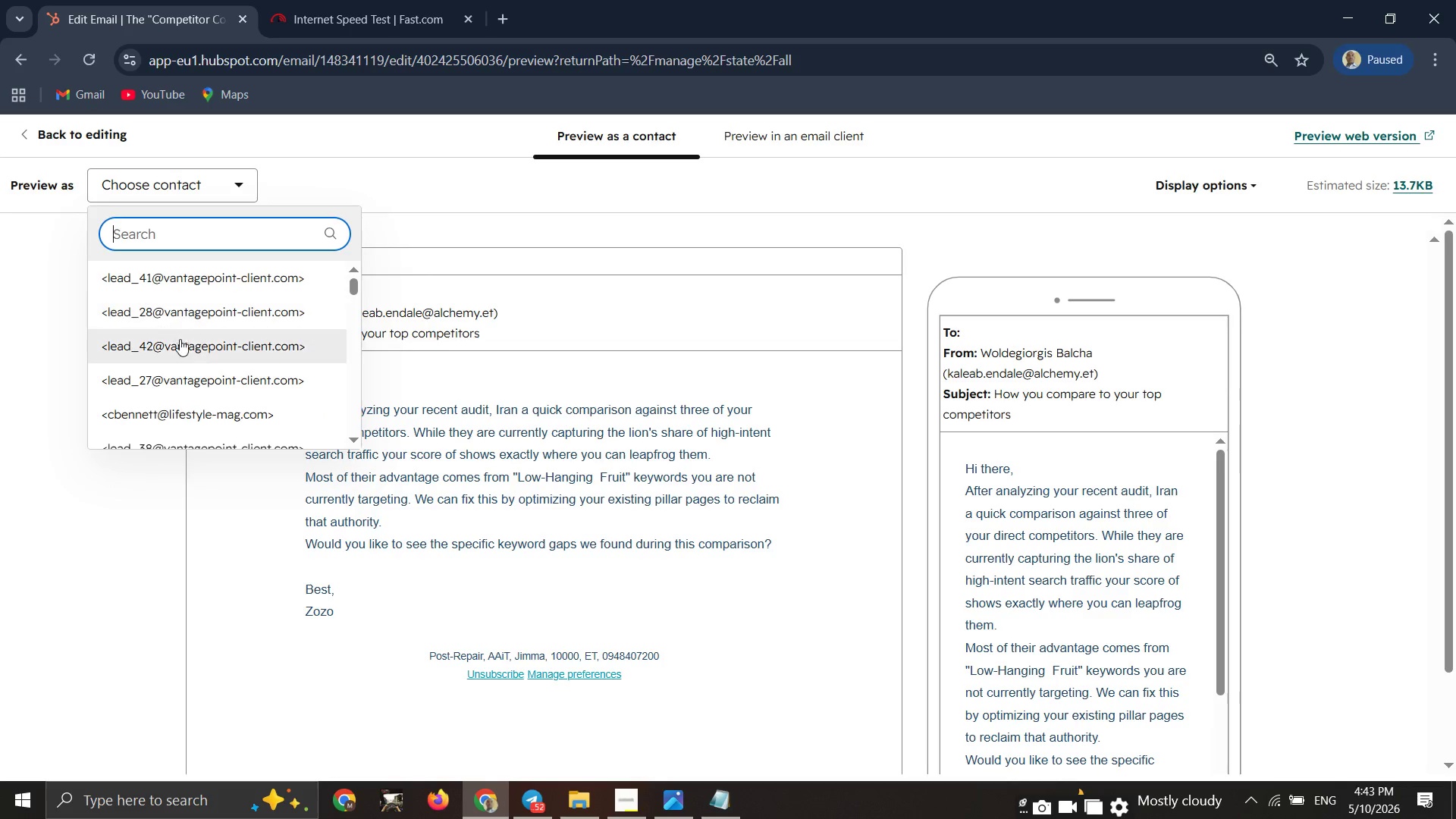 
left_click([180, 349])
 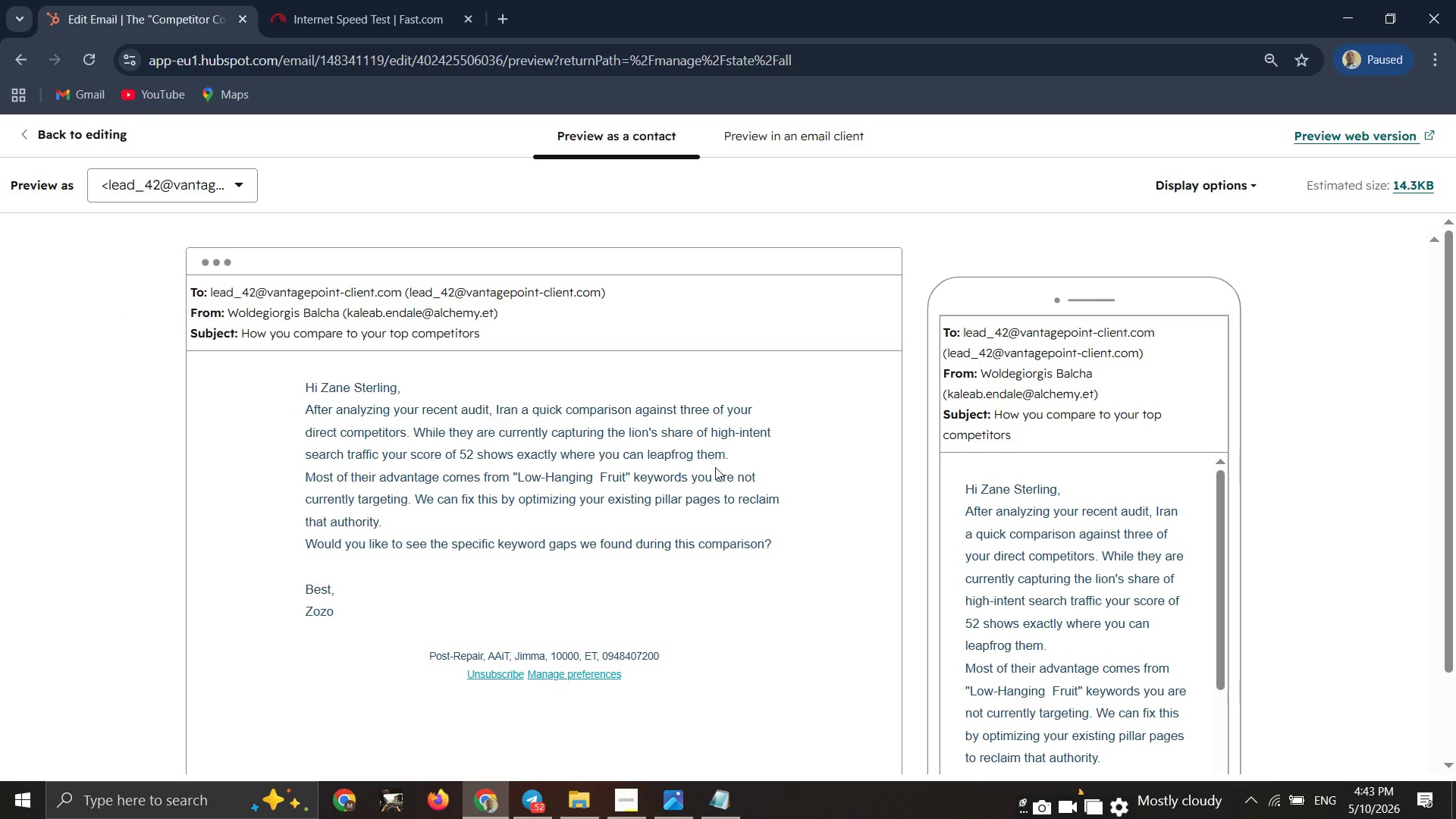 
scroll: coordinate [1021, 541], scroll_direction: down, amount: 3.0
 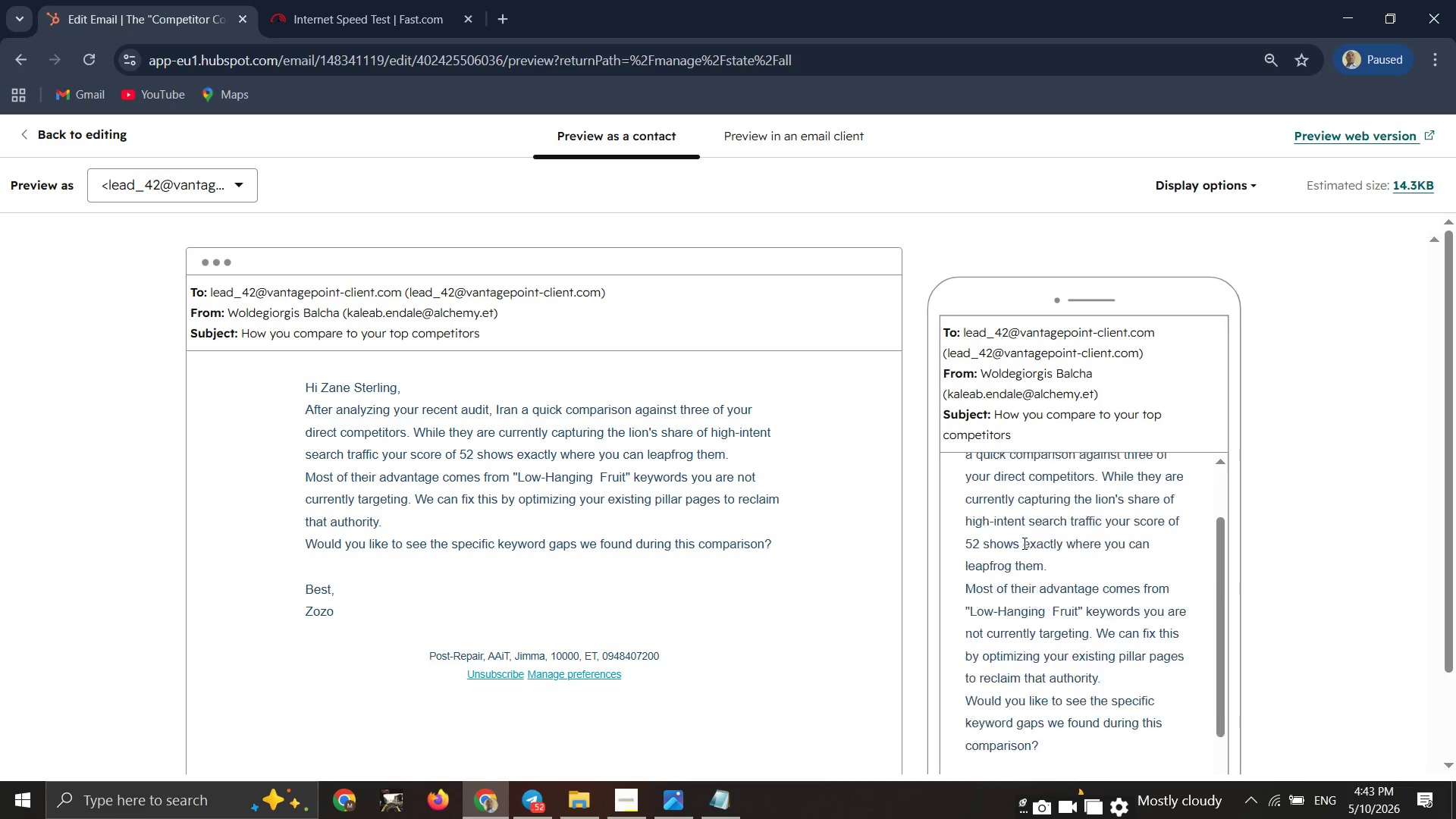 
scroll: coordinate [1023, 543], scroll_direction: up, amount: 2.0
 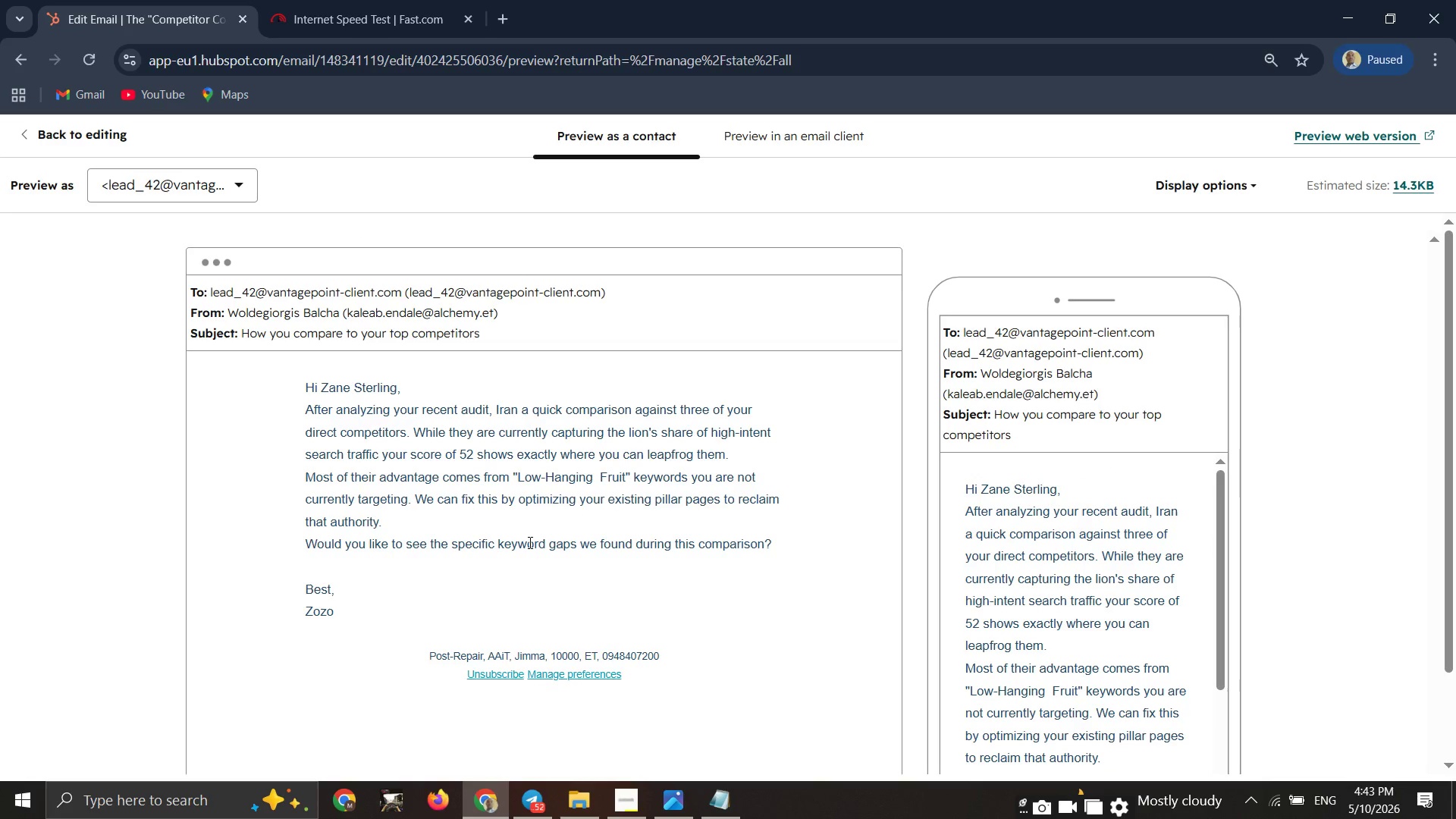 
scroll: coordinate [529, 542], scroll_direction: none, amount: 0.0
 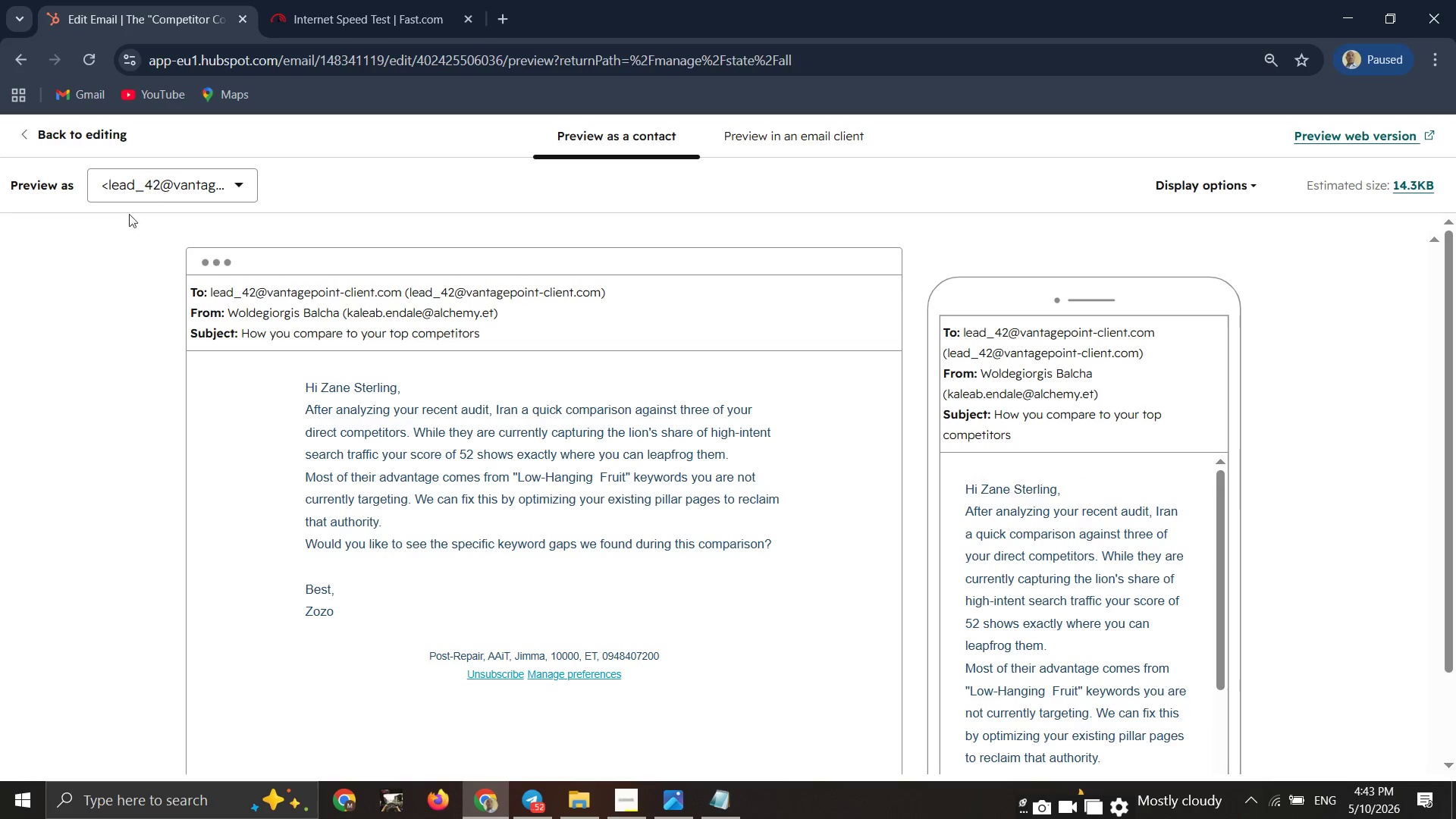 
left_click([150, 177])
 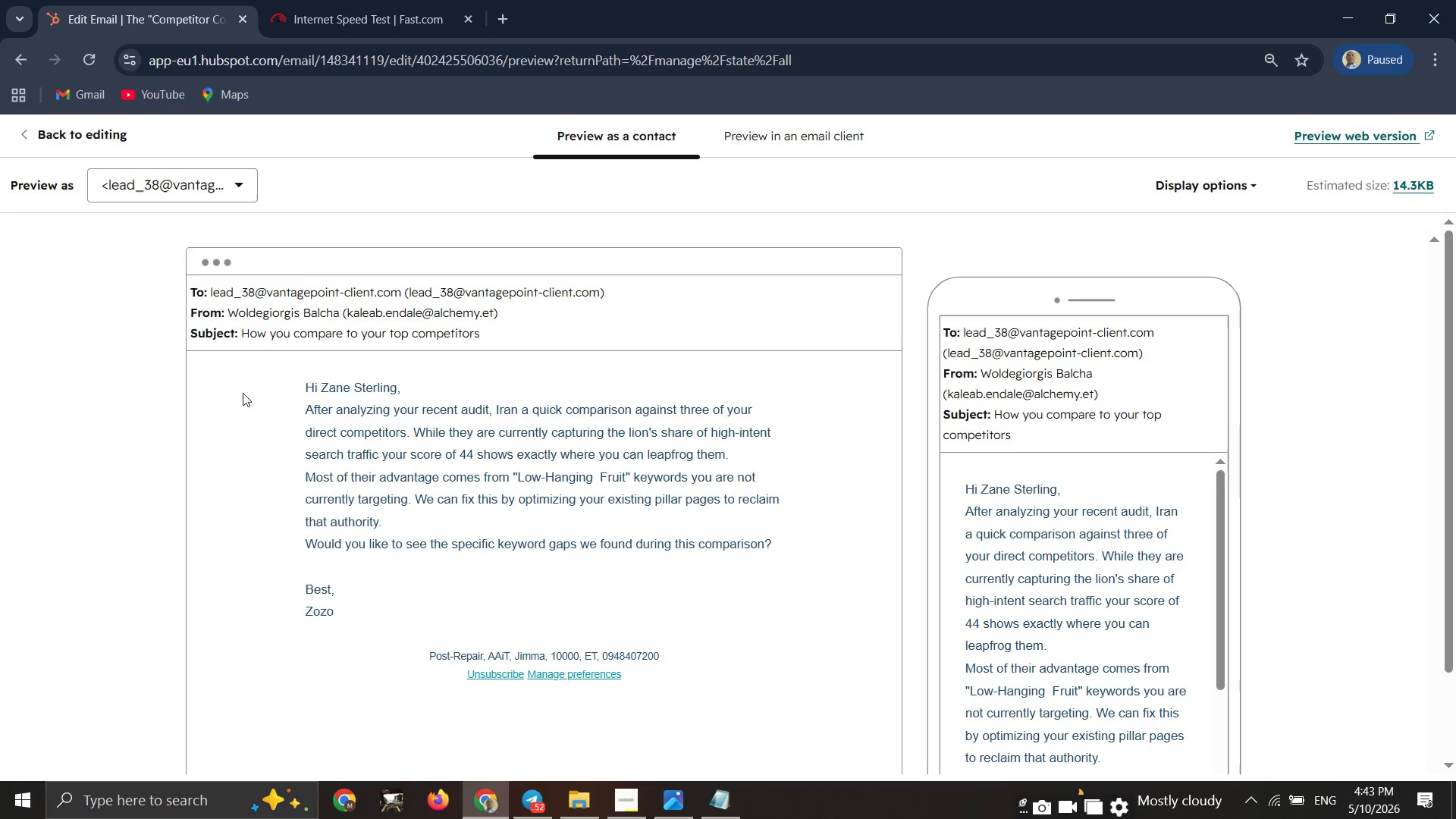 
wait(7.94)
 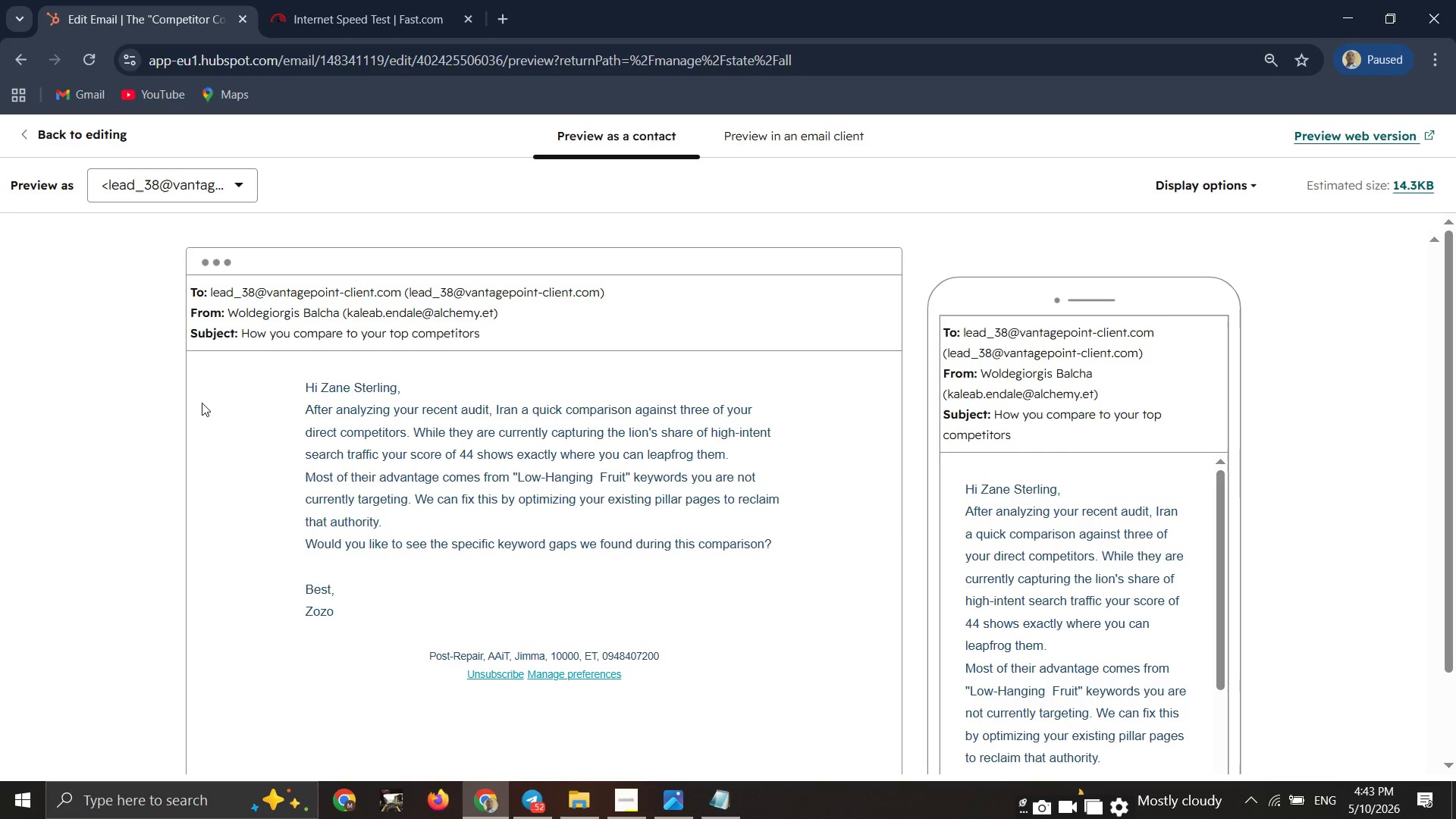 
scroll: coordinate [154, 385], scroll_direction: down, amount: 3.0
 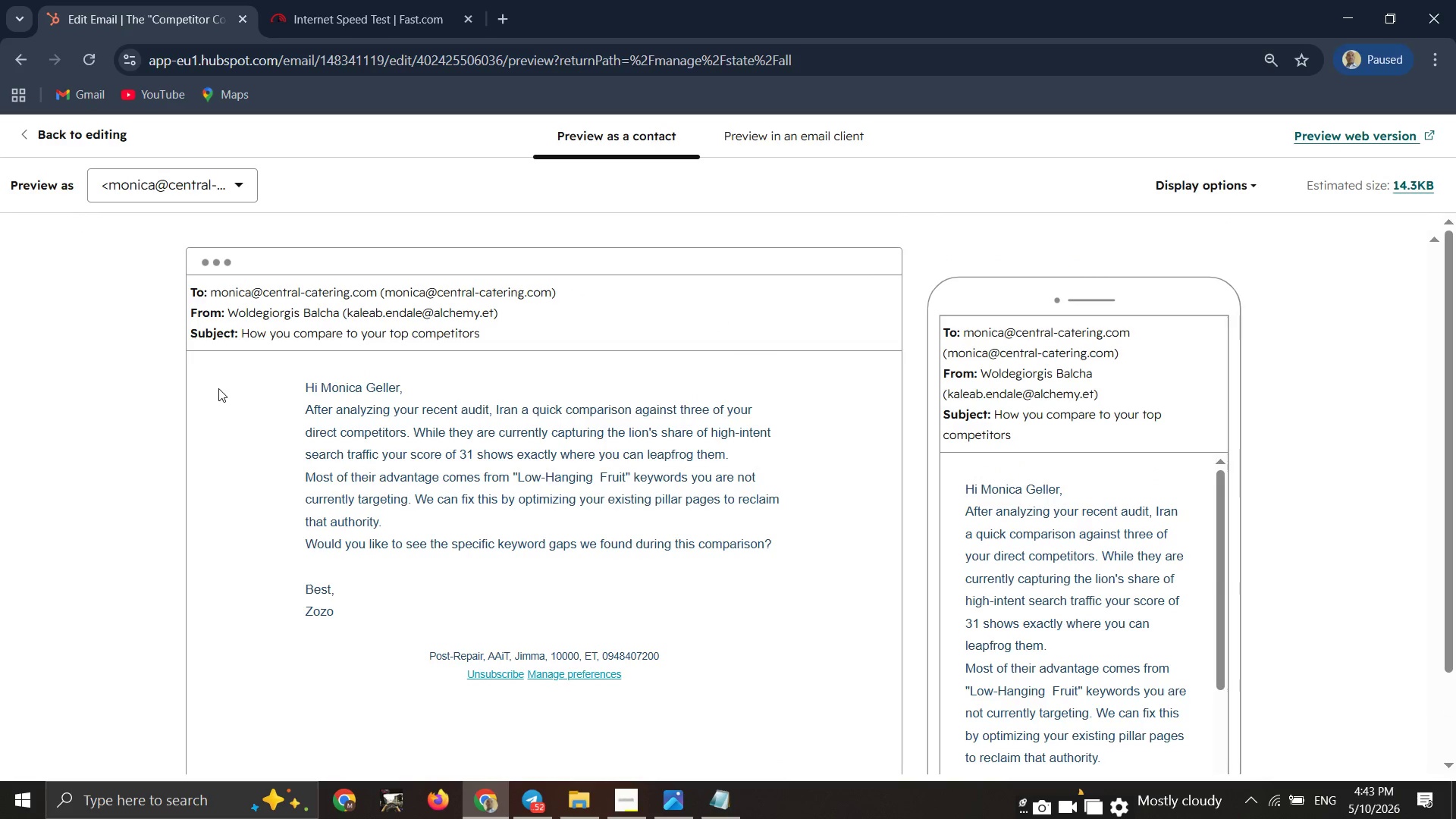 
left_click_drag(start_coordinate=[274, 372], to_coordinate=[404, 375])
 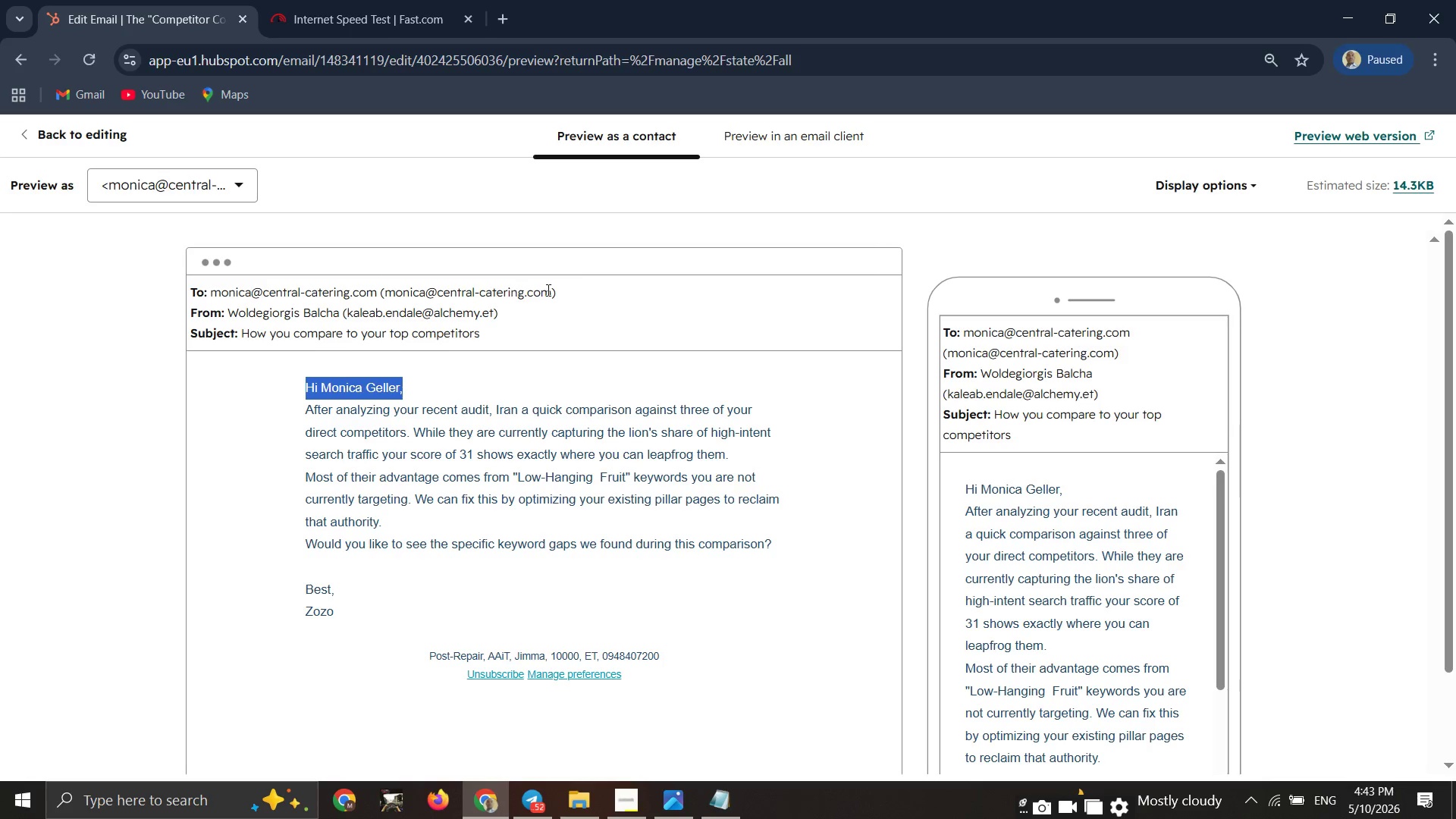 
left_click_drag(start_coordinate=[578, 291], to_coordinate=[118, 290])
 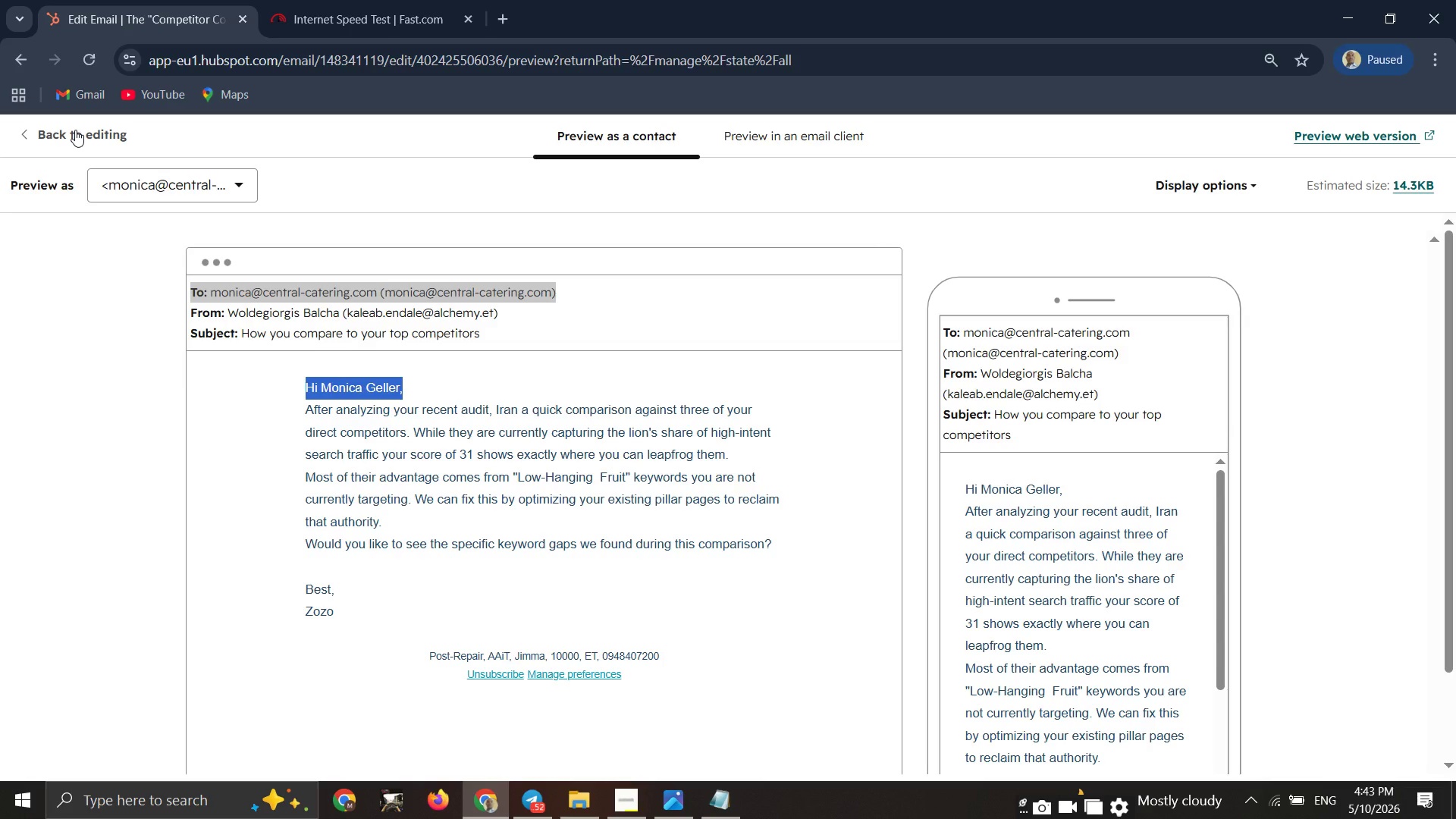 
left_click([75, 130])
 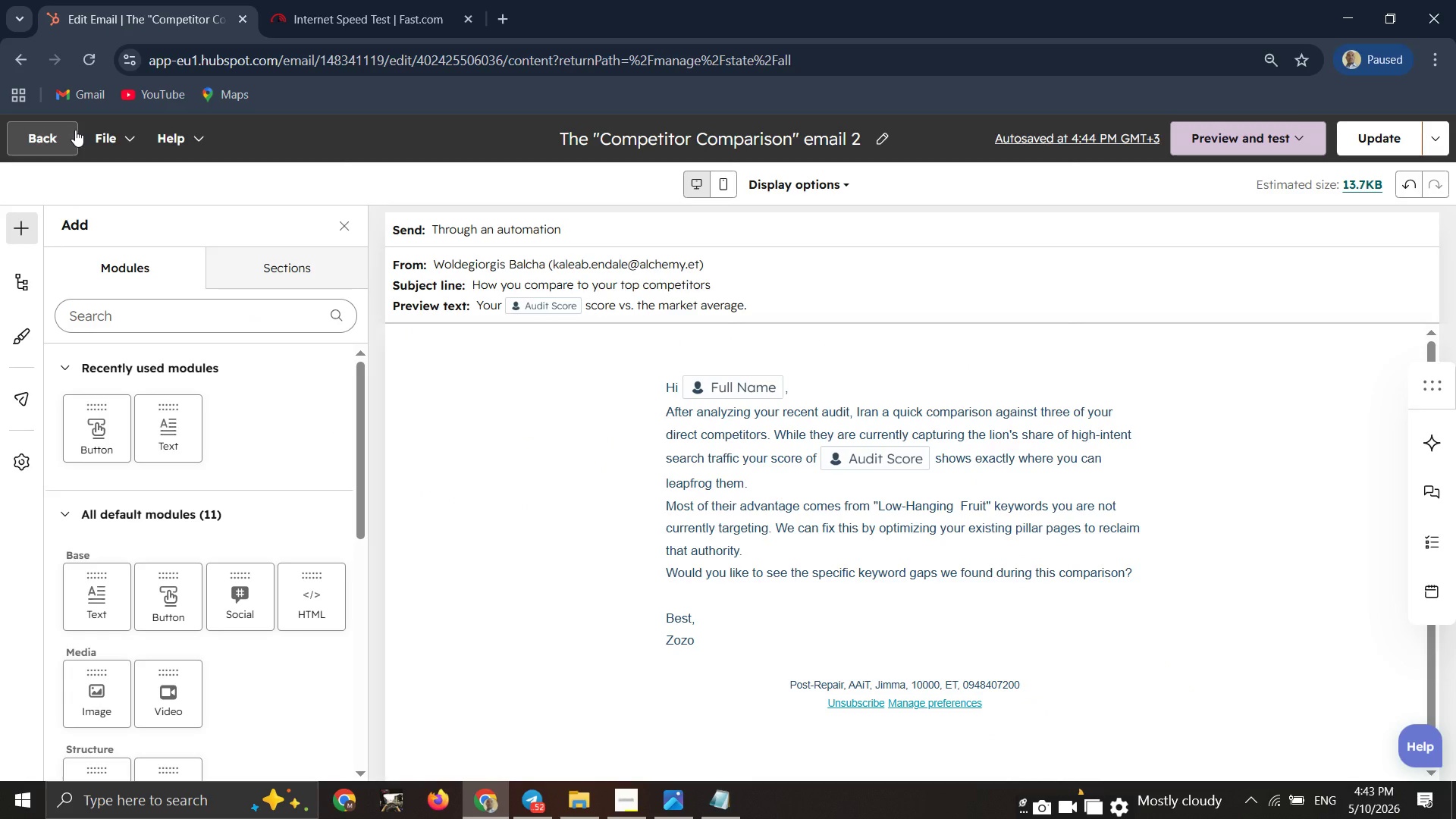 
wait(9.44)
 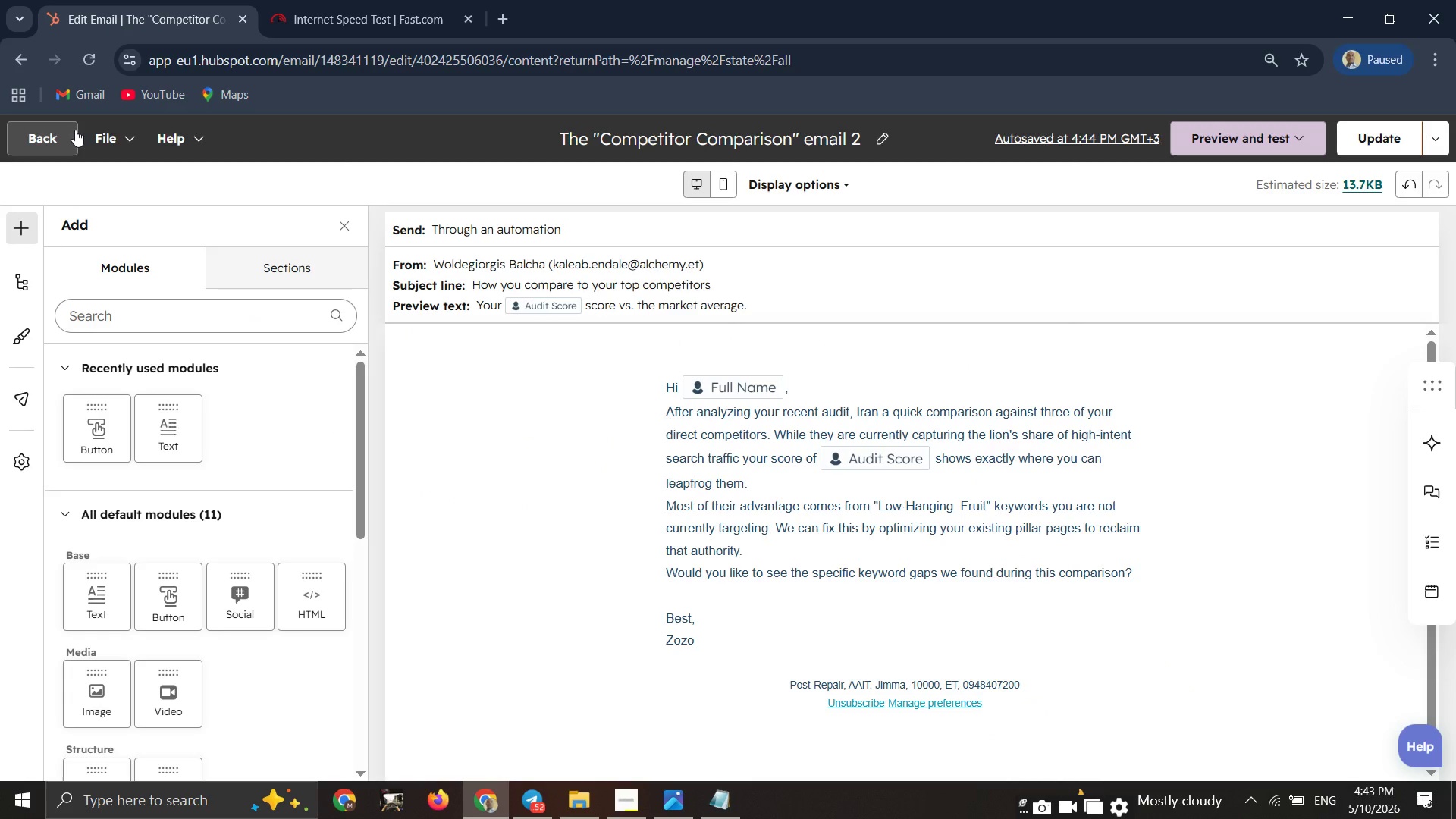 
left_click([1362, 155])
 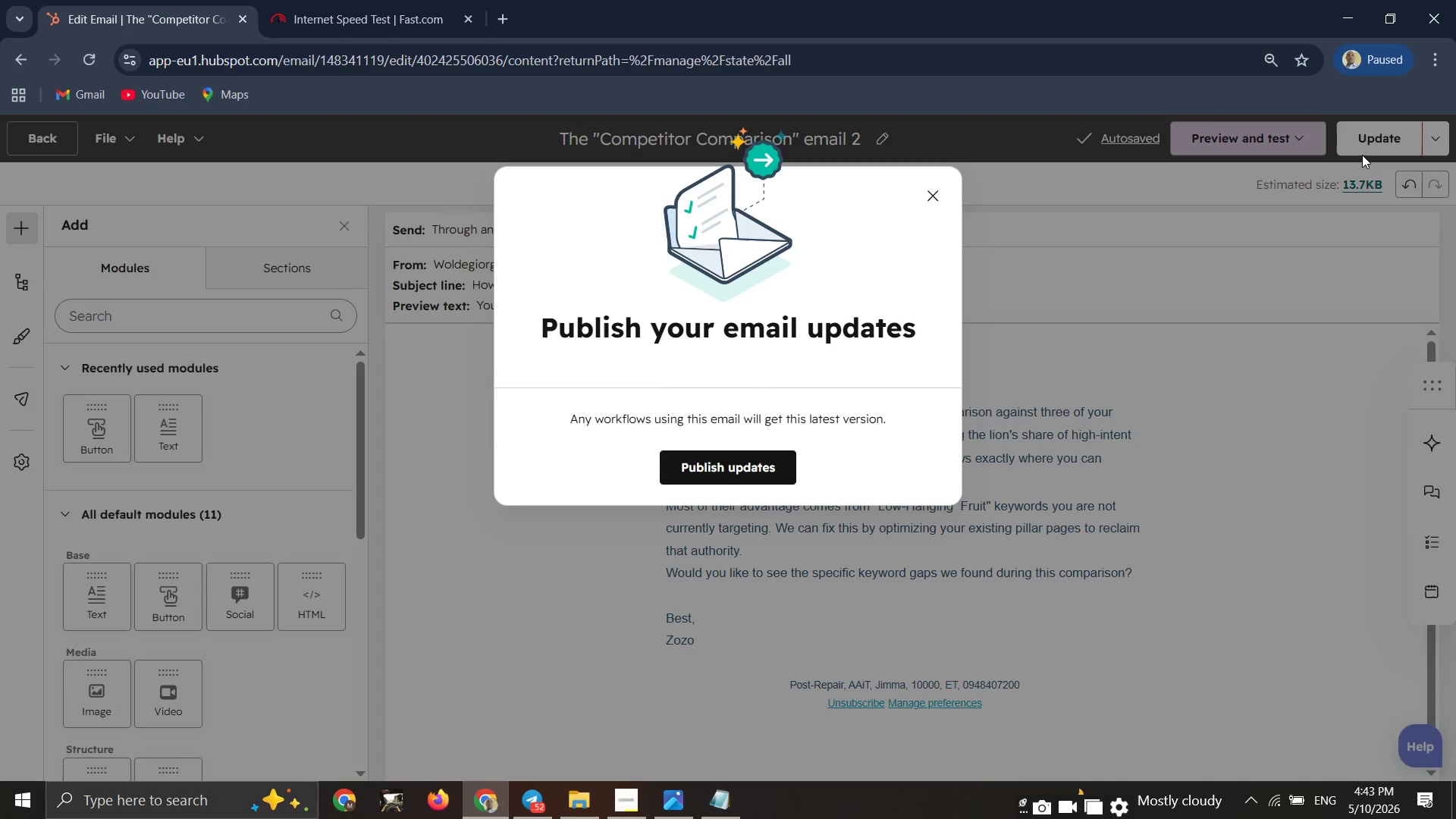 
wait(9.62)
 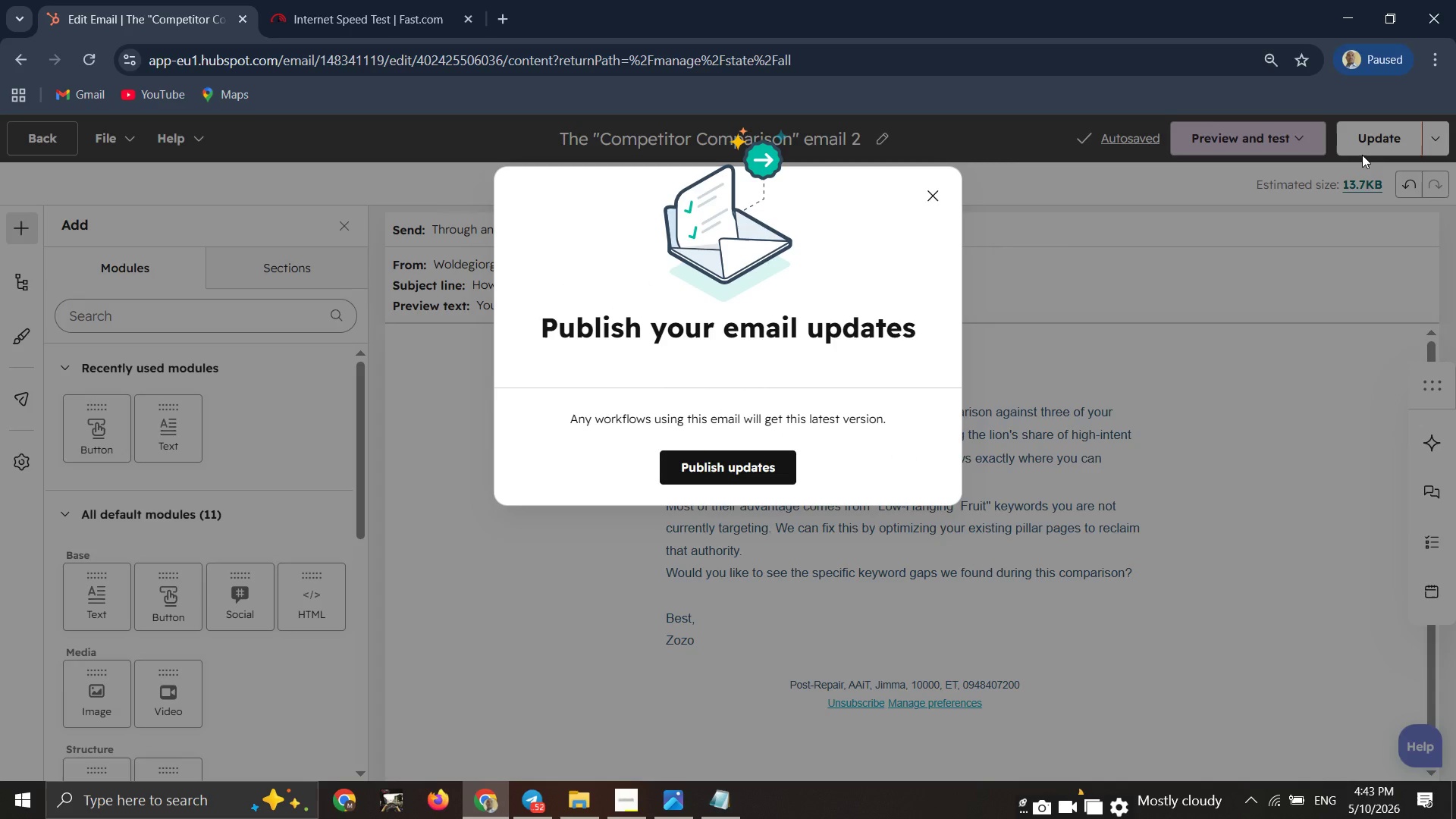 
left_click([736, 488])
 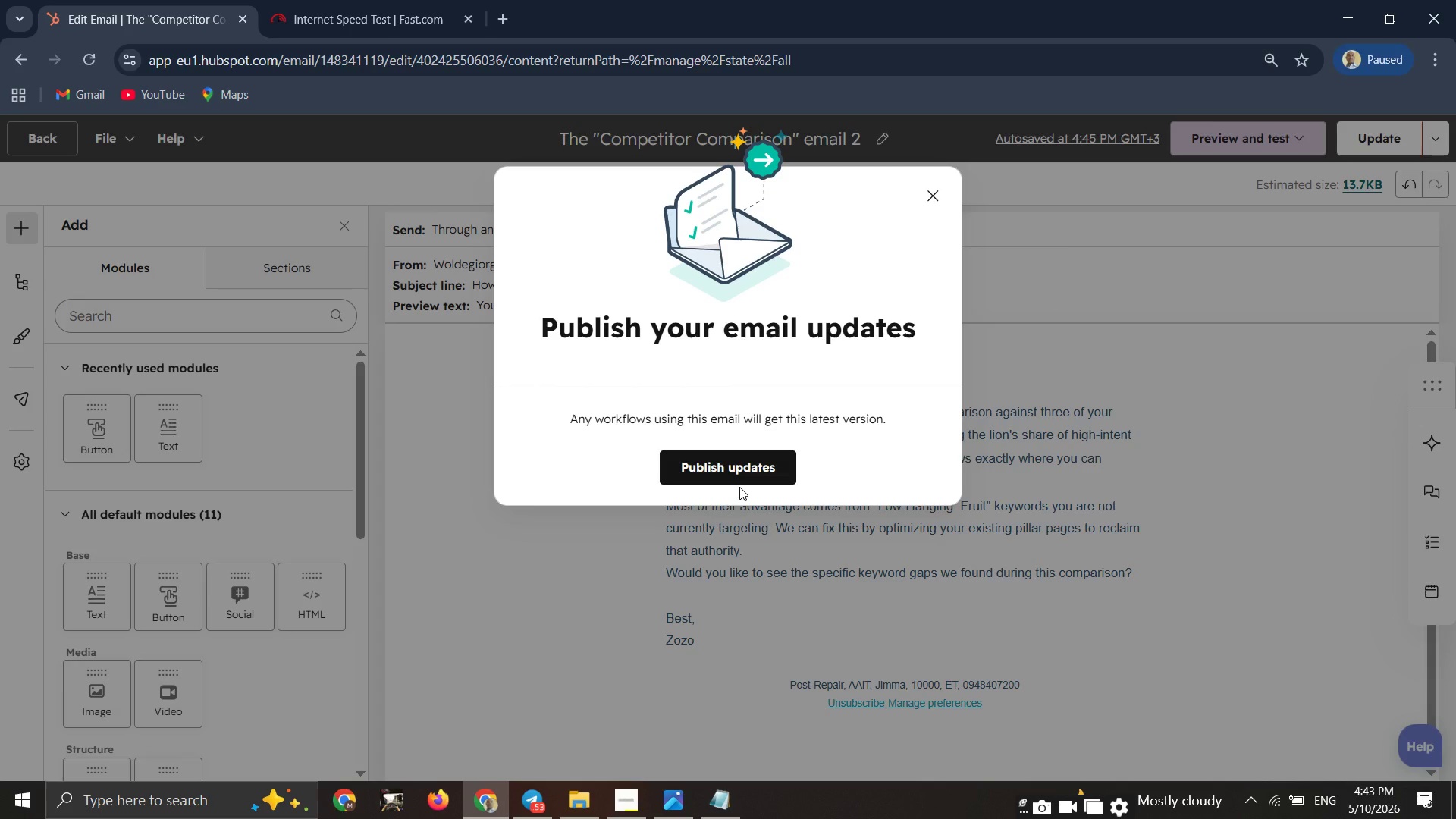 
left_click([739, 487])
 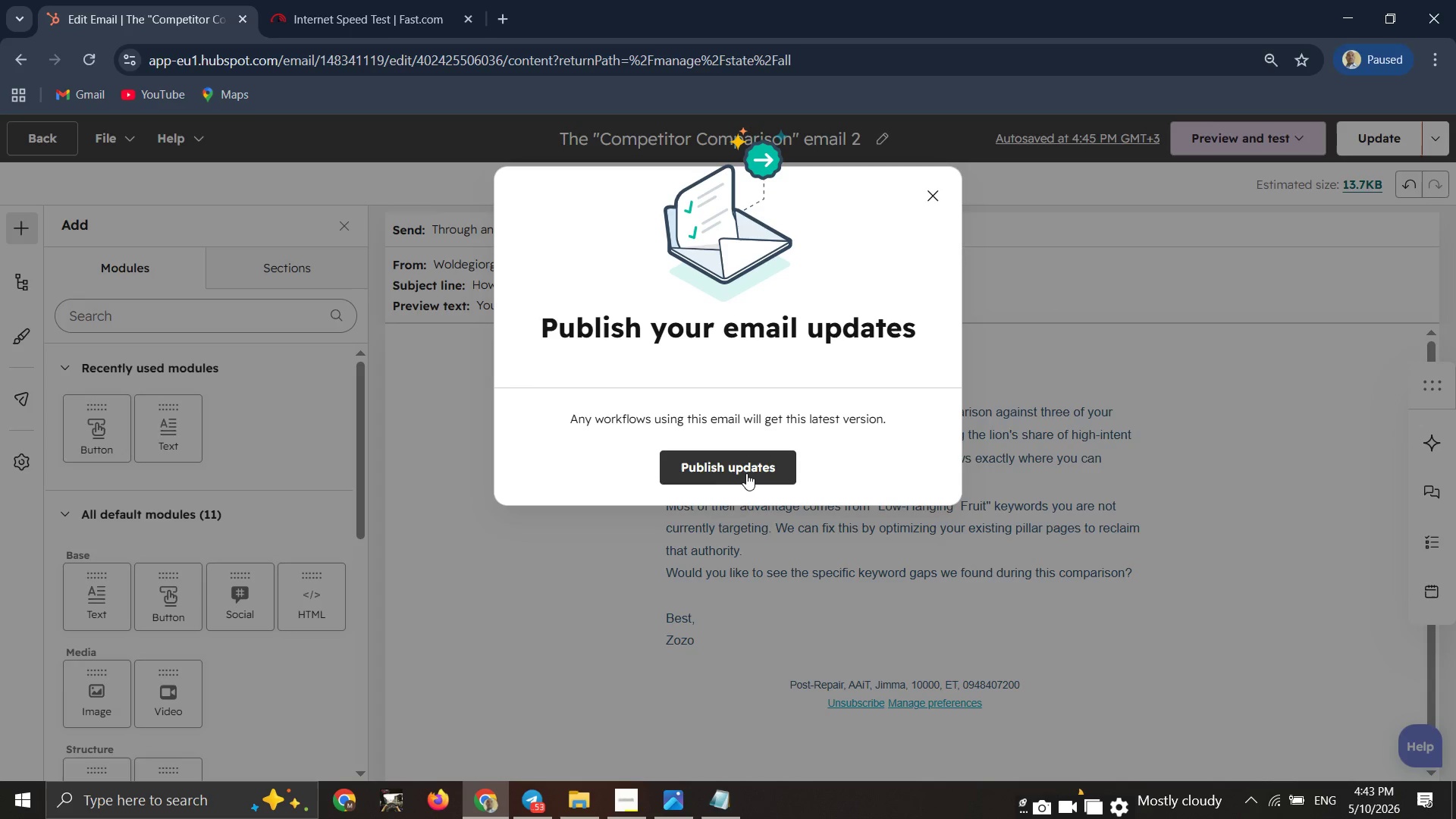 
left_click([746, 473])
 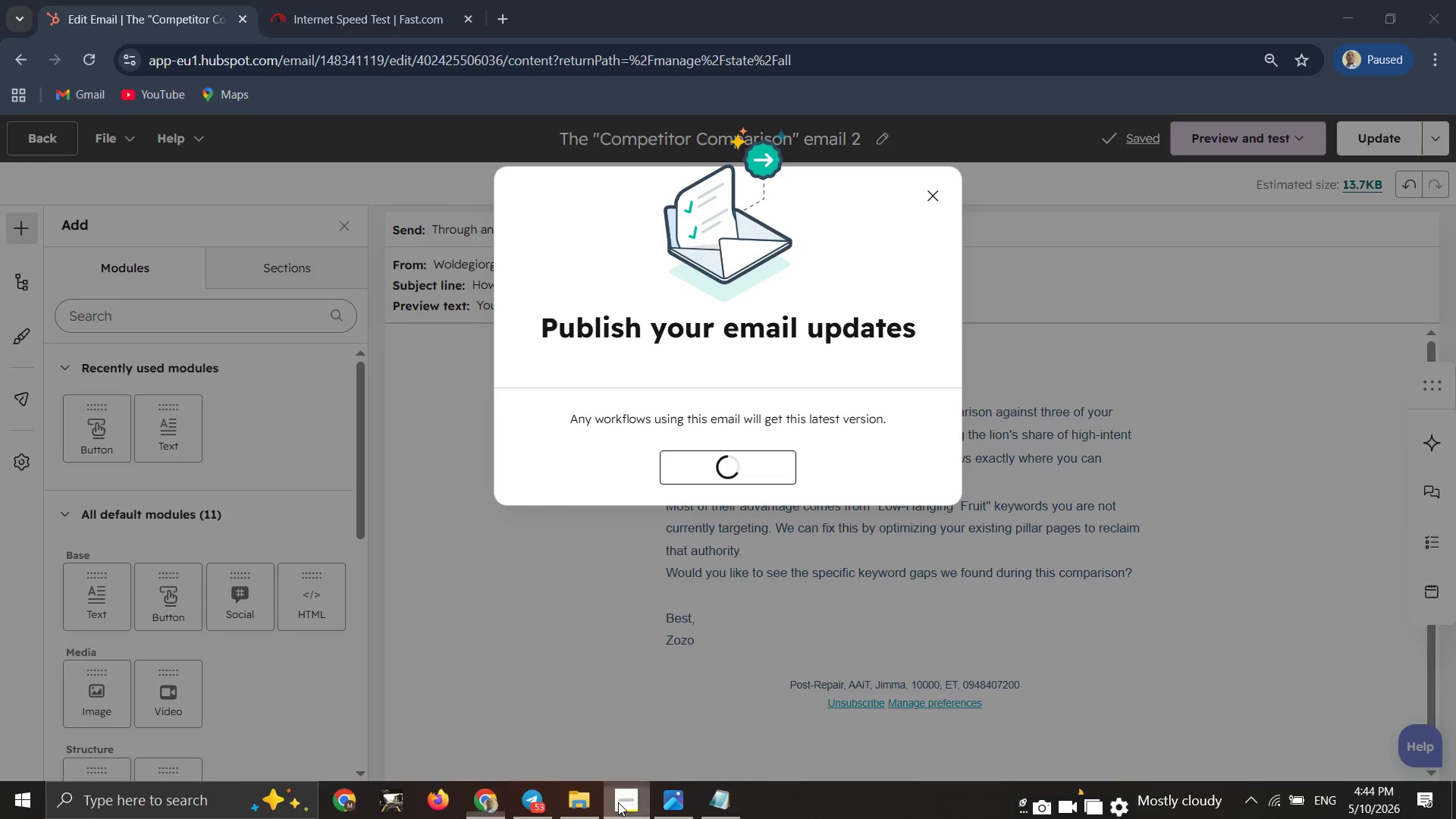 
left_click([618, 802])
 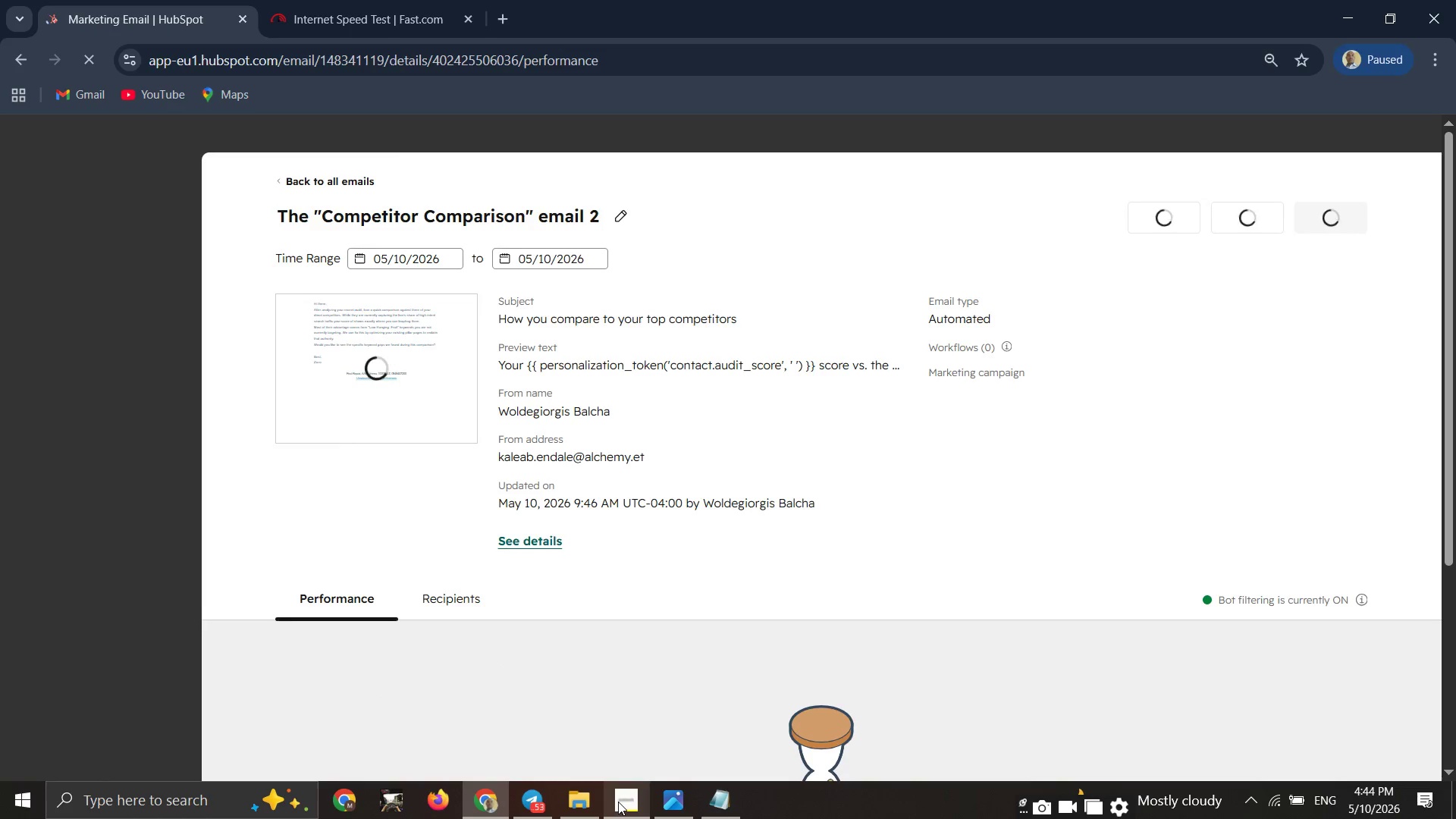 
wait(16.58)
 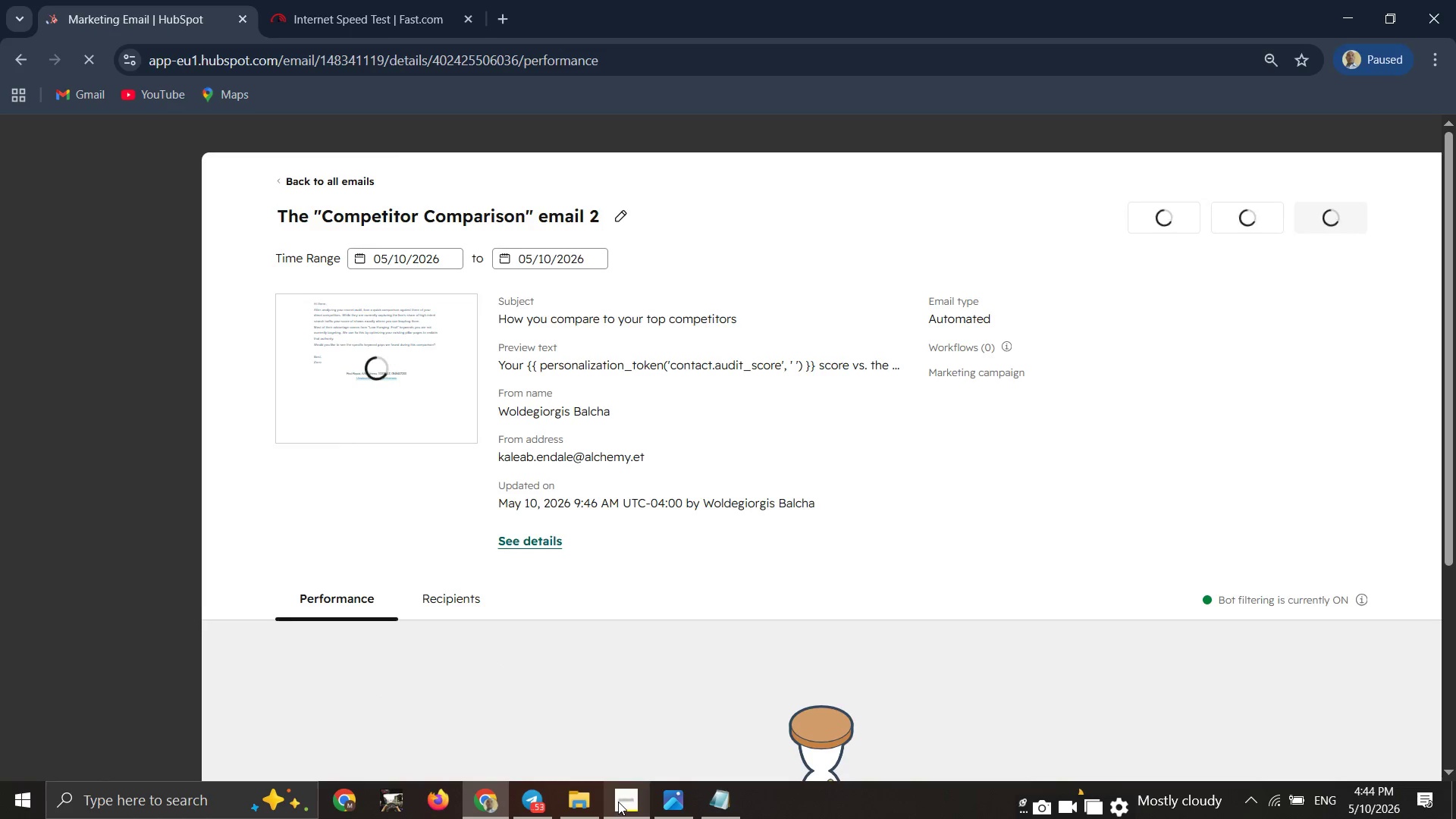 
left_click([355, 184])
 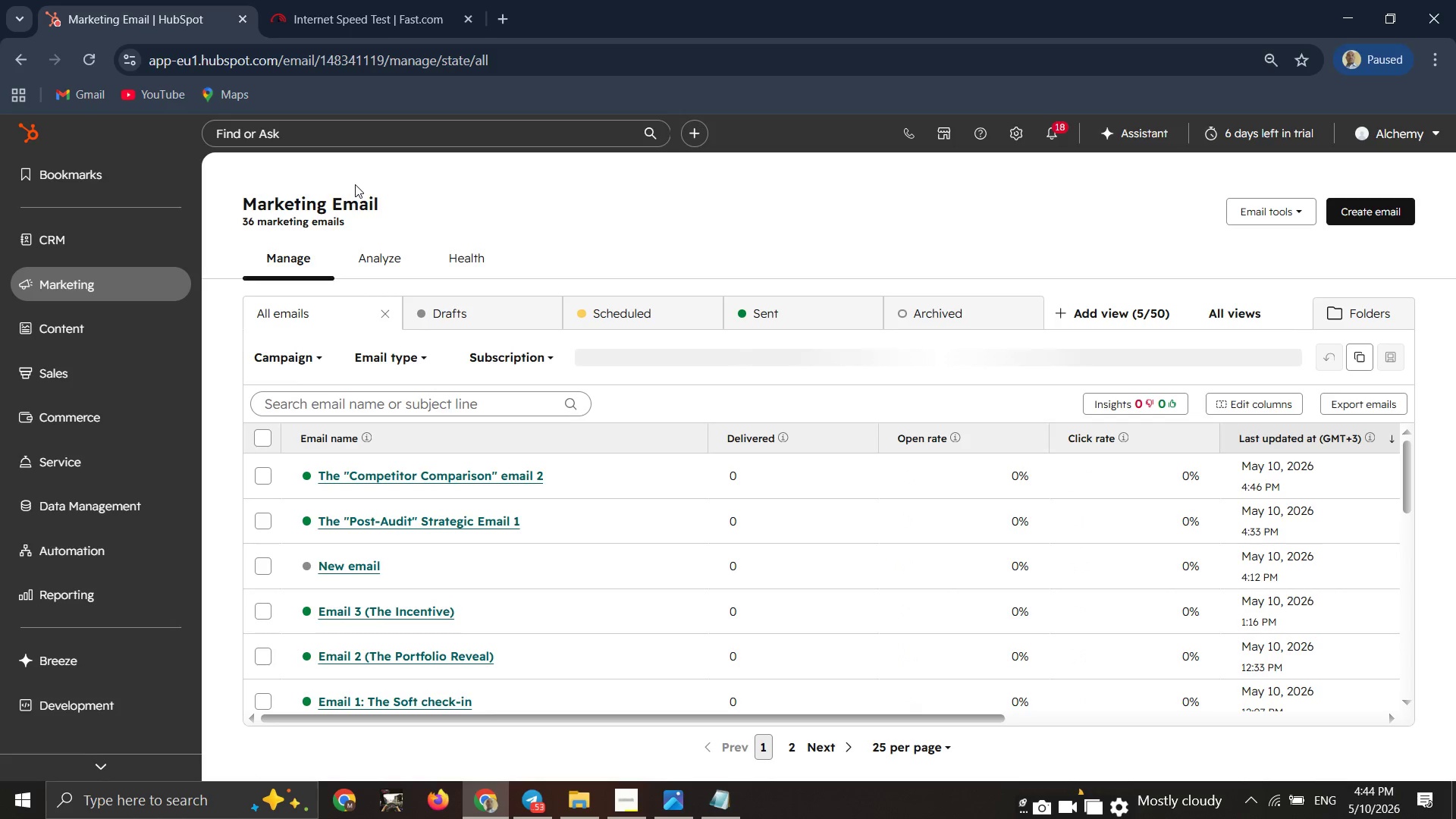 
wait(21.64)
 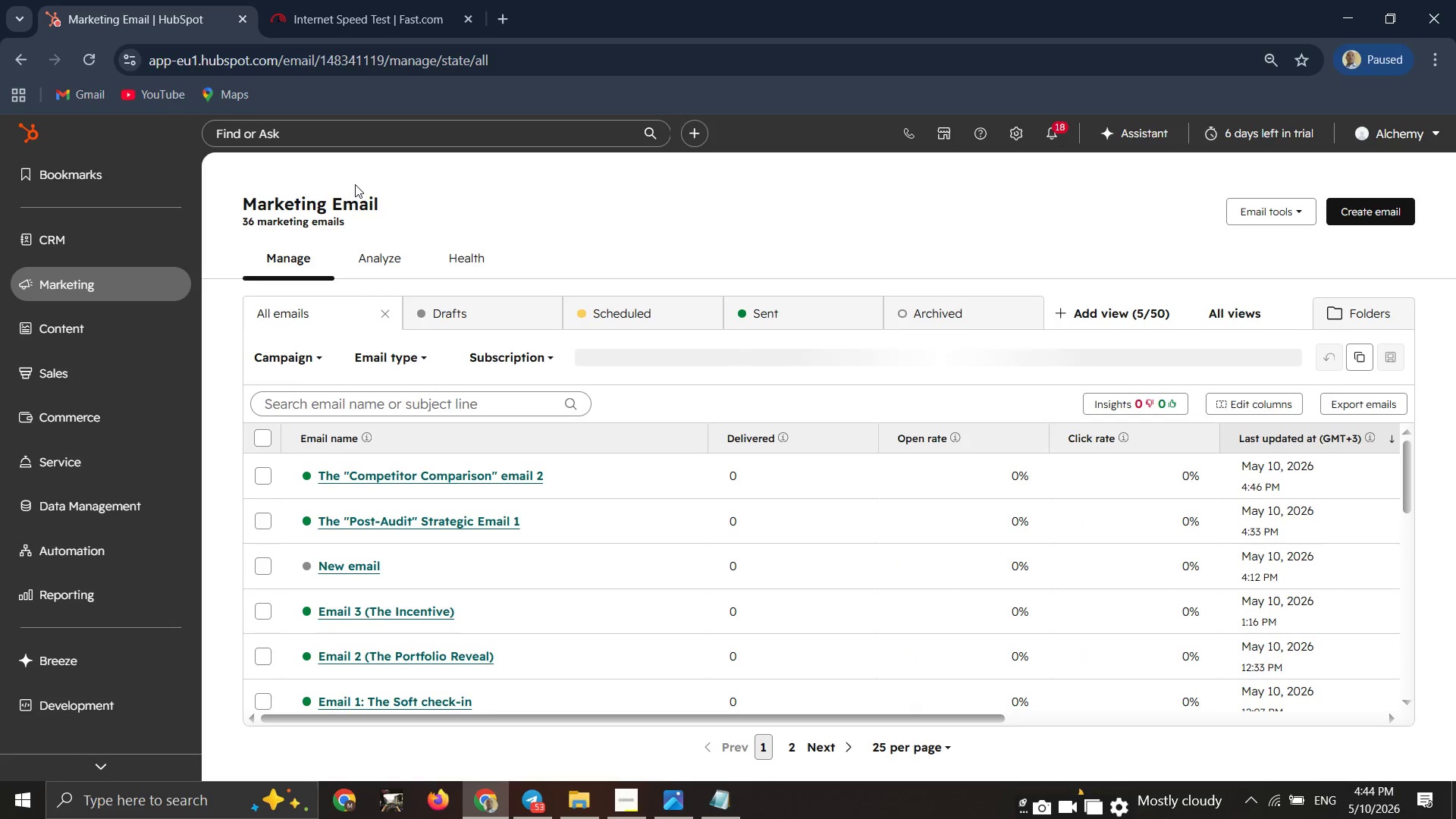 
left_click([1417, 214])
 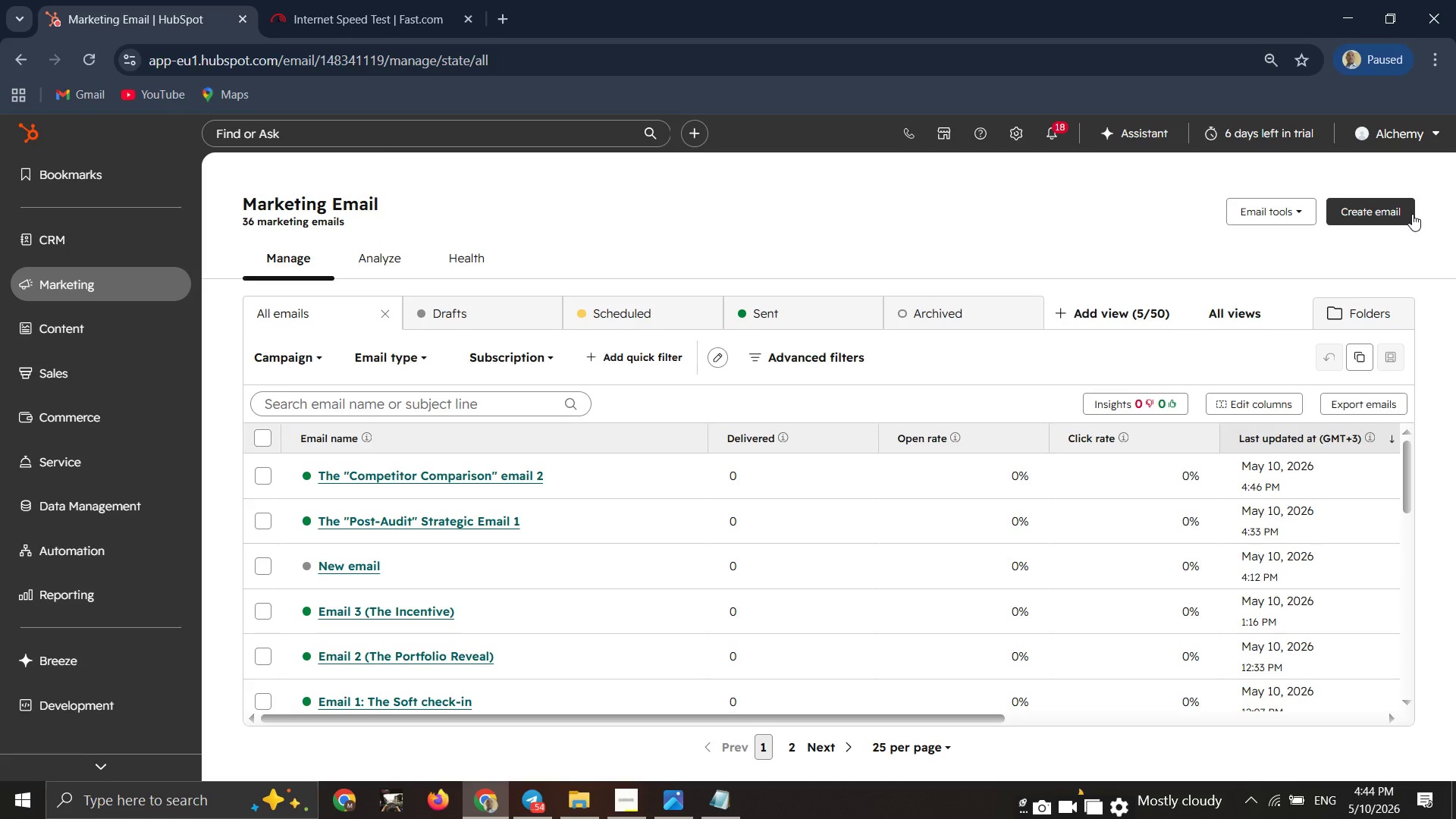 
left_click([1412, 214])
 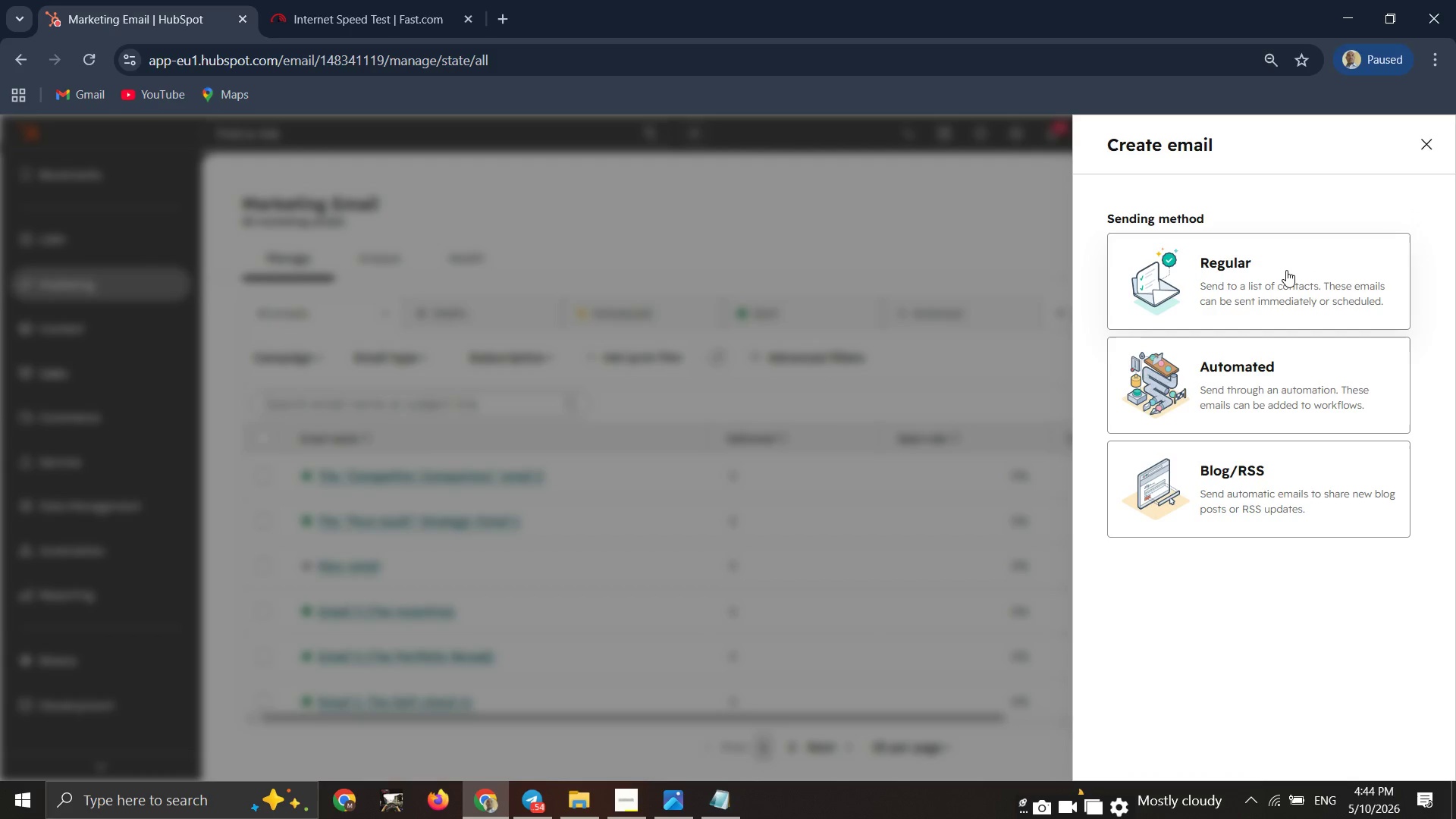 
 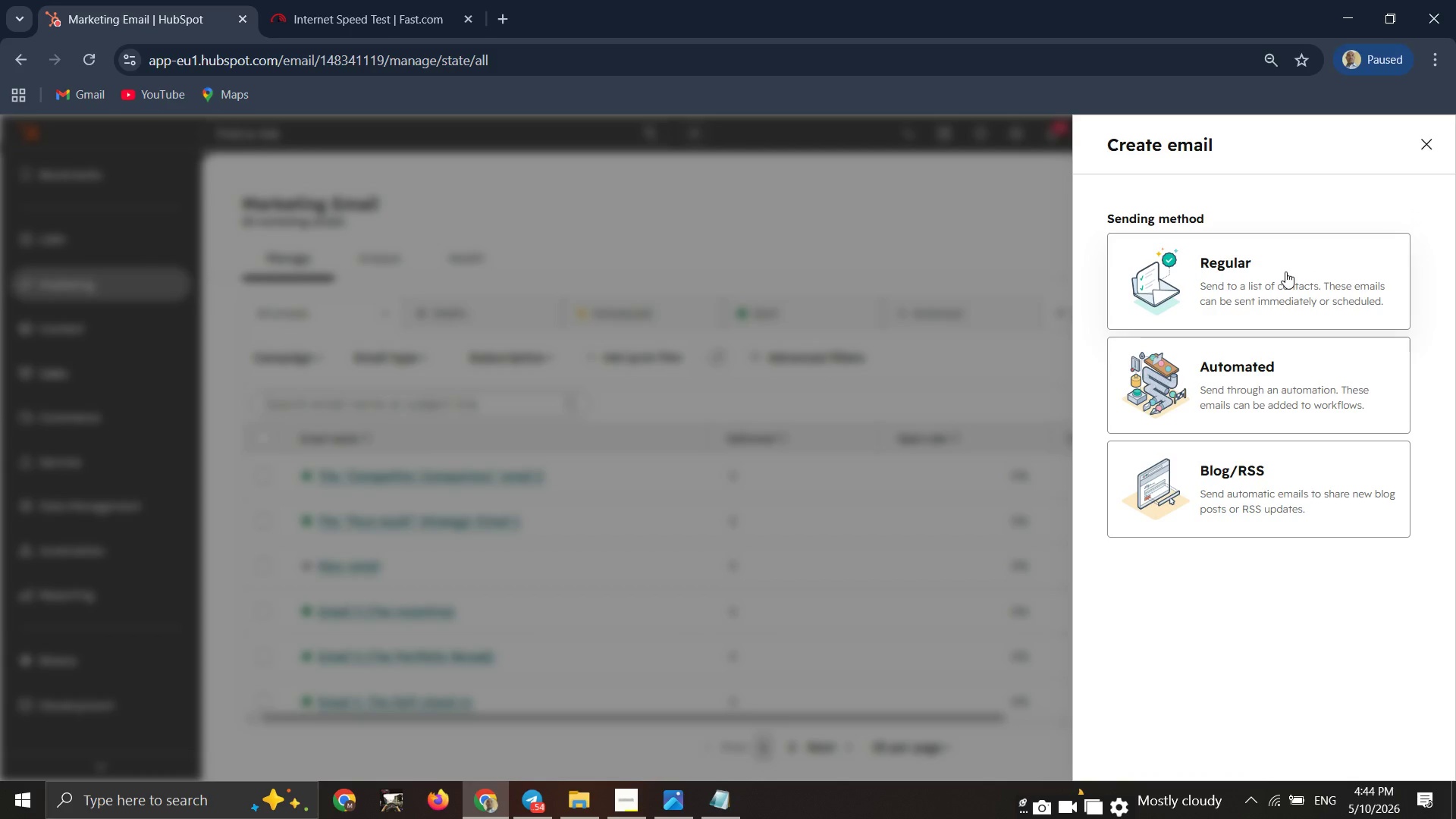 
left_click([1285, 271])
 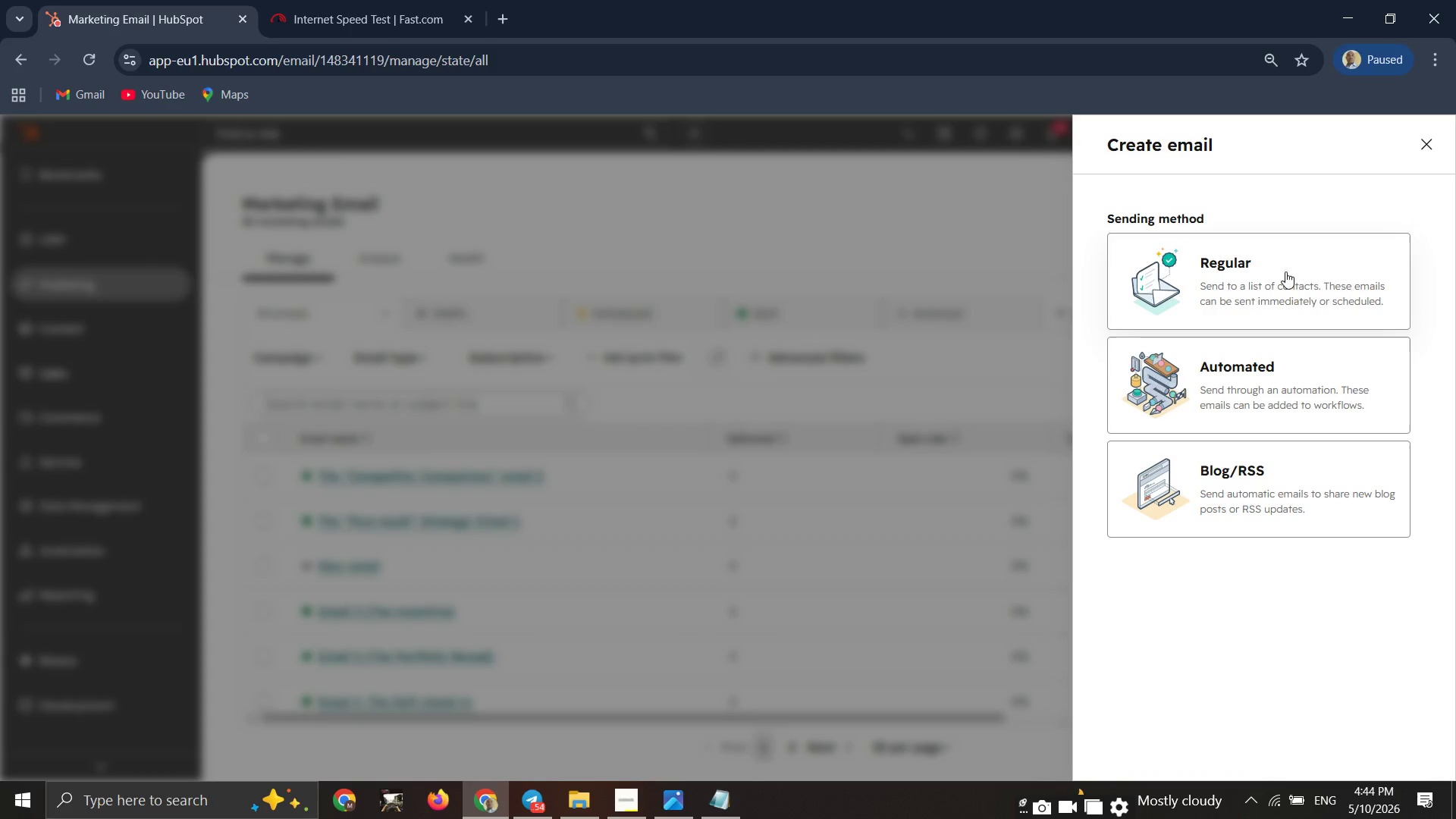 
left_click([1285, 271])
 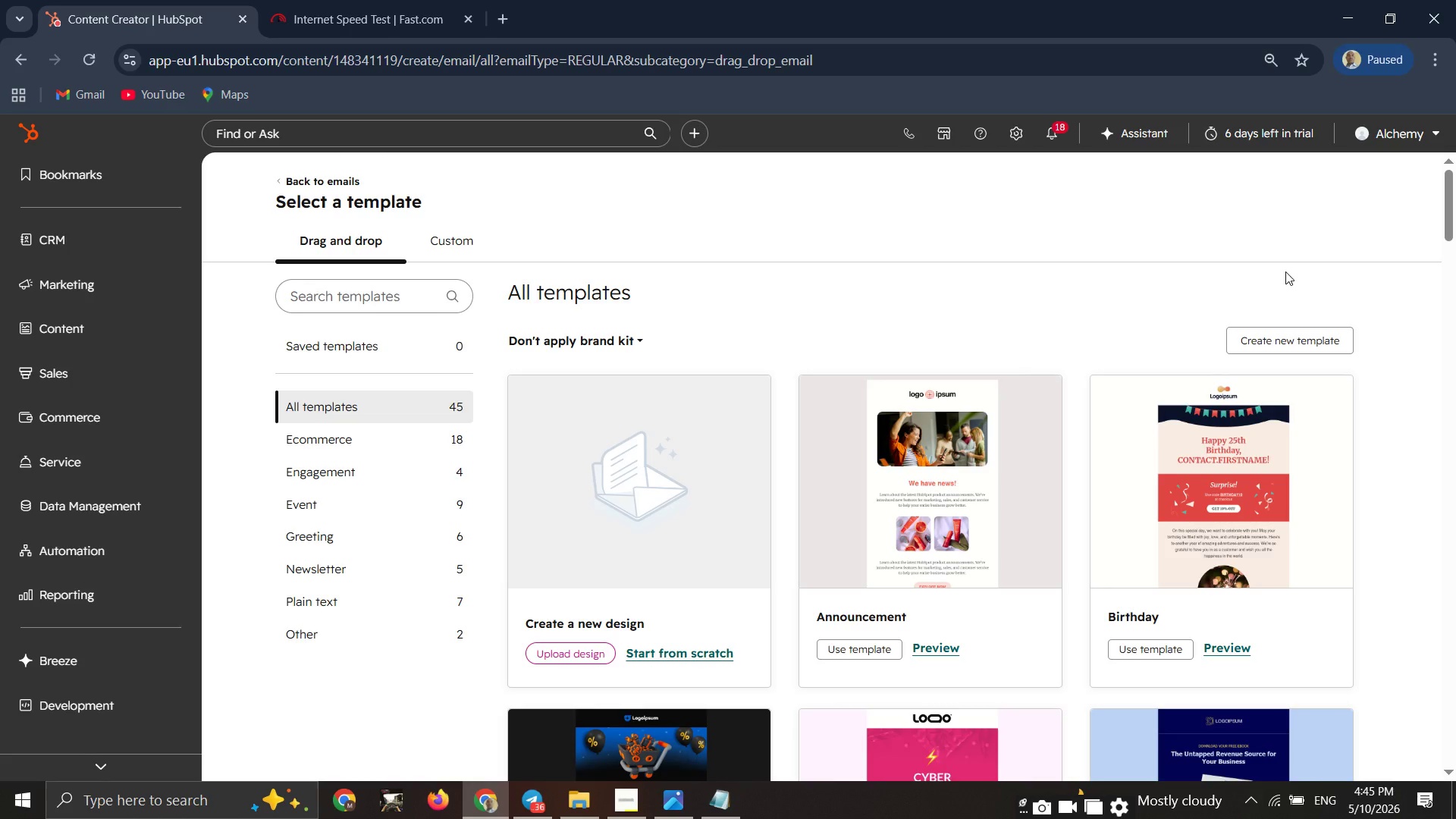 
wait(27.97)
 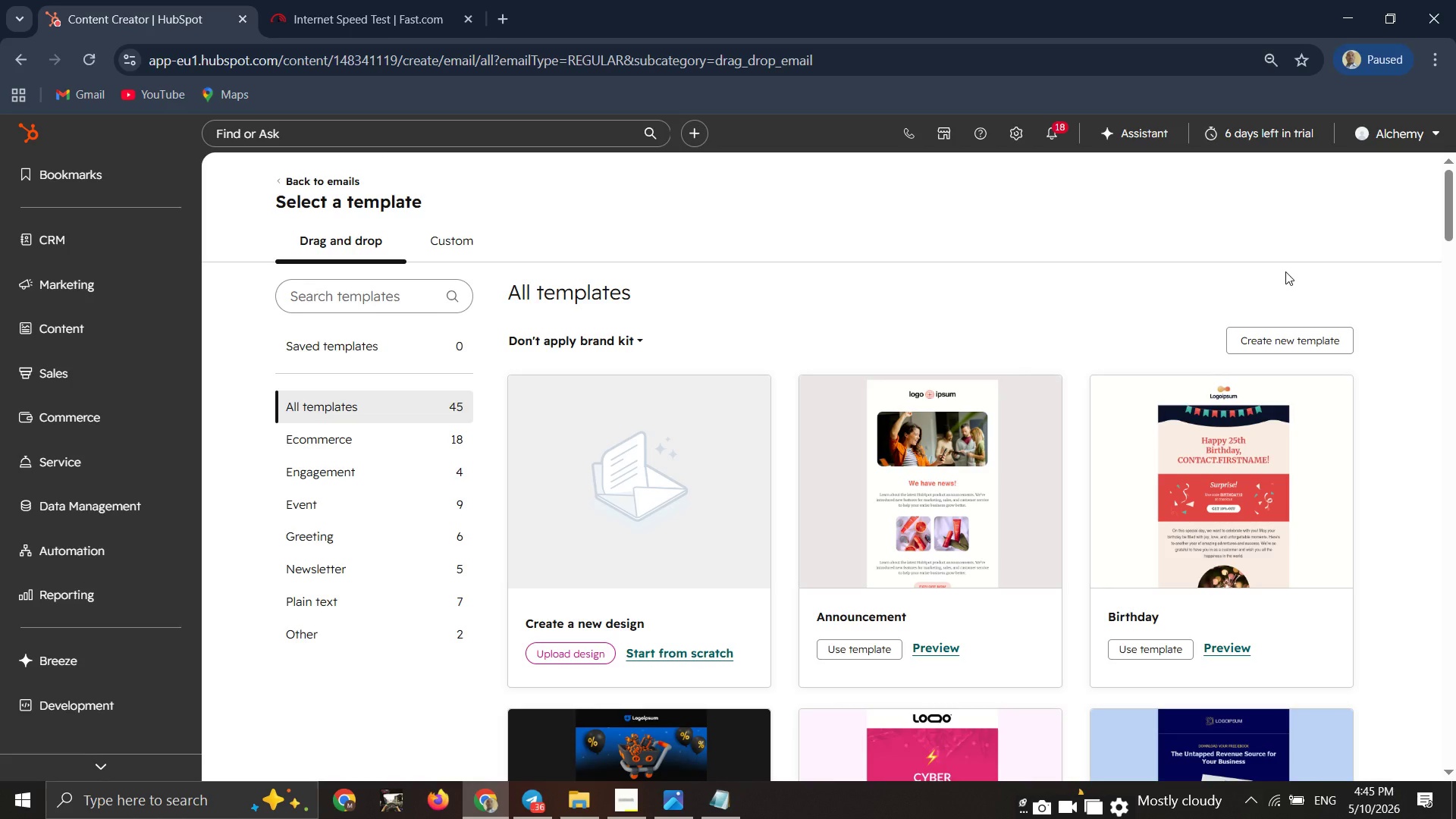 
left_click([661, 646])
 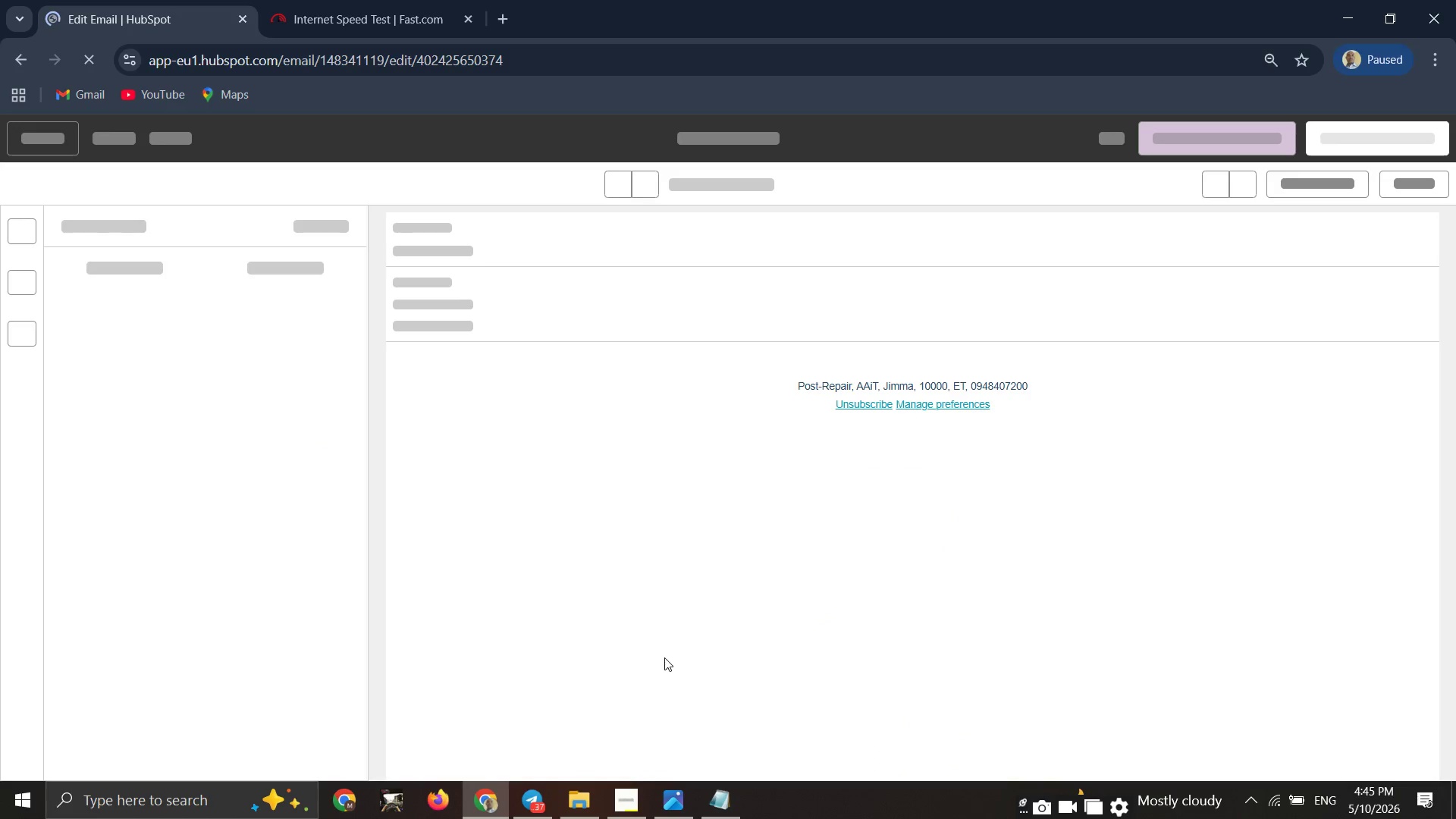 
wait(7.67)
 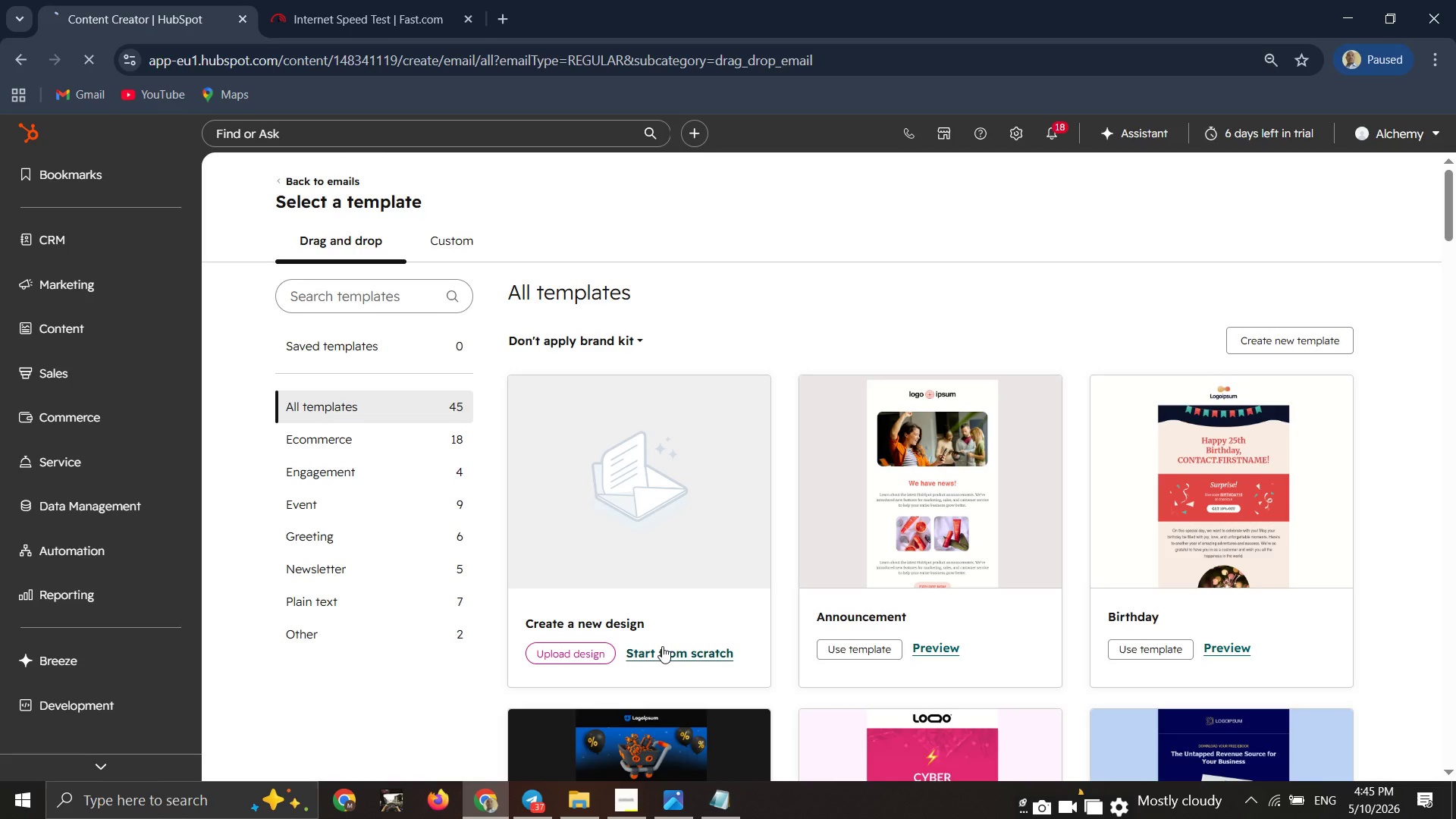 
left_click([638, 797])